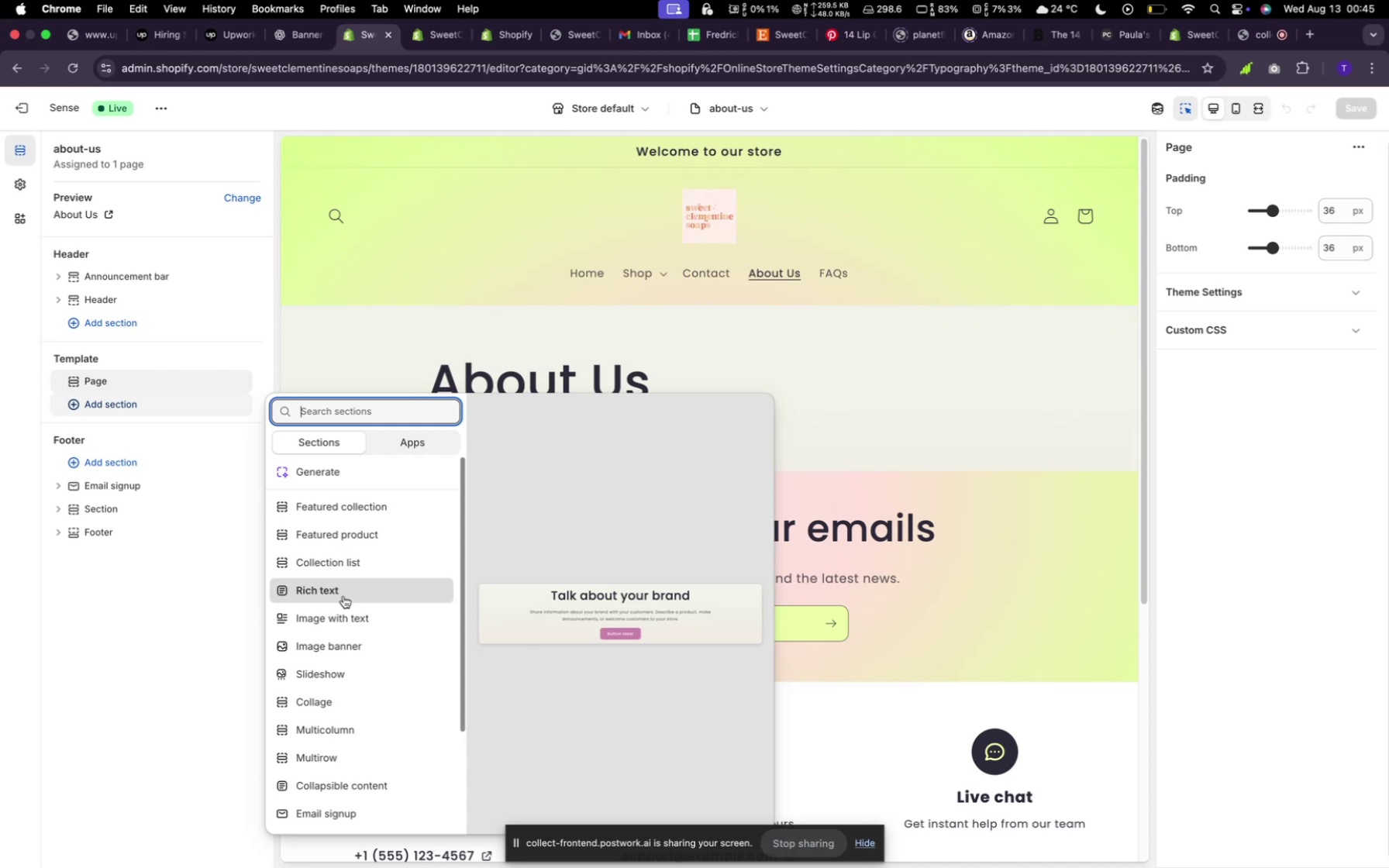 
wait(16.35)
 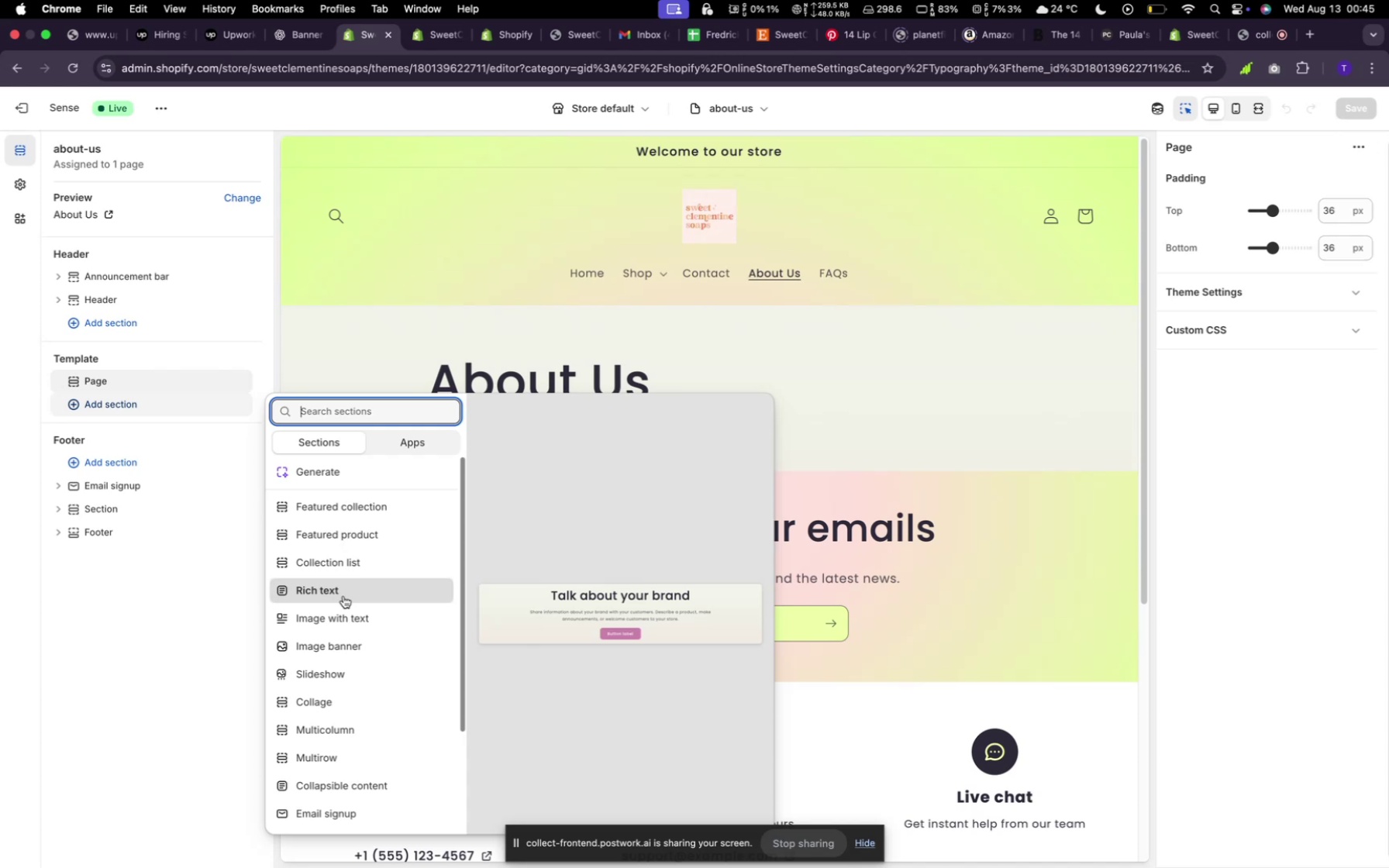 
left_click_drag(start_coordinate=[303, 713], to_coordinate=[303, 718])
 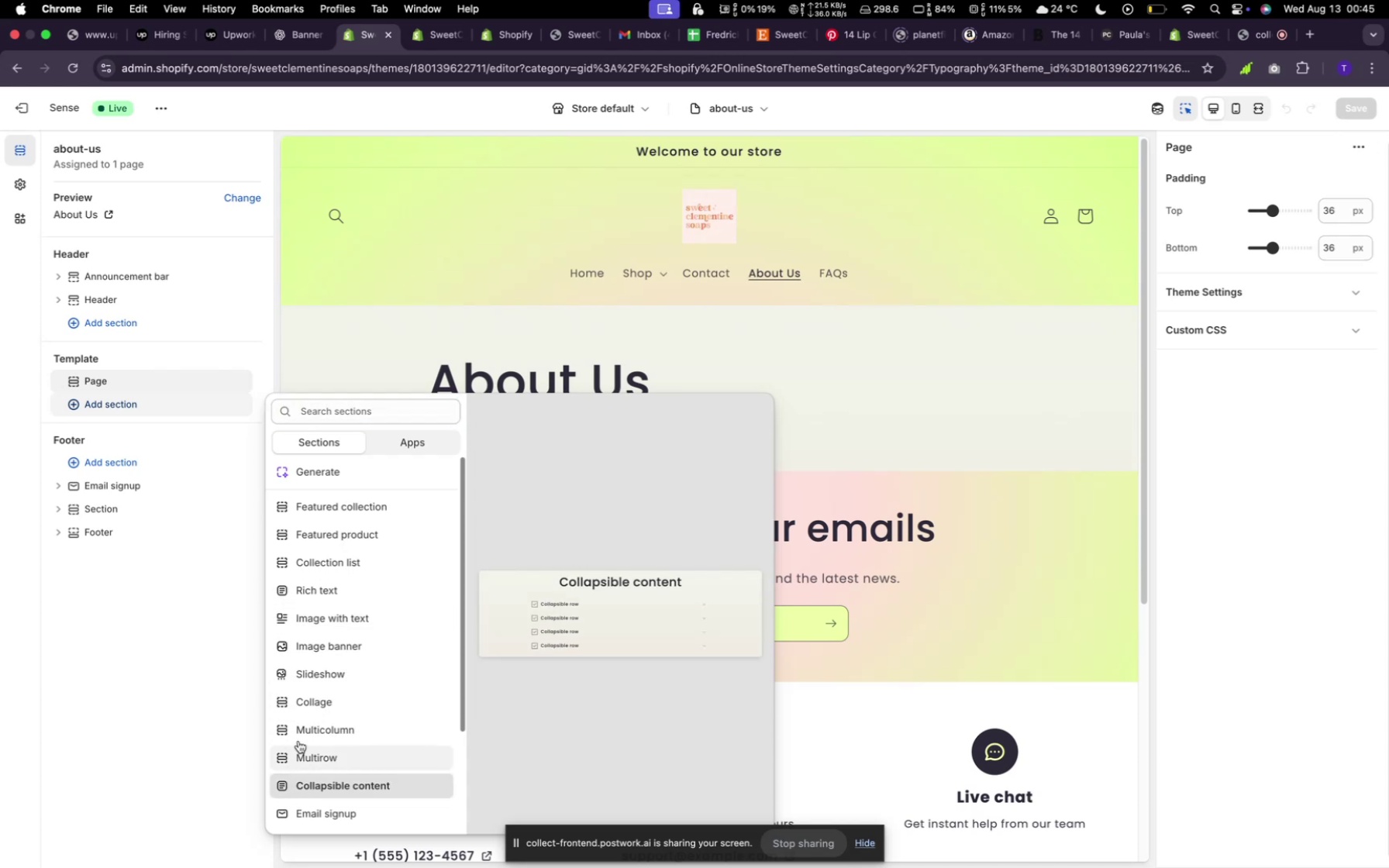 
wait(5.88)
 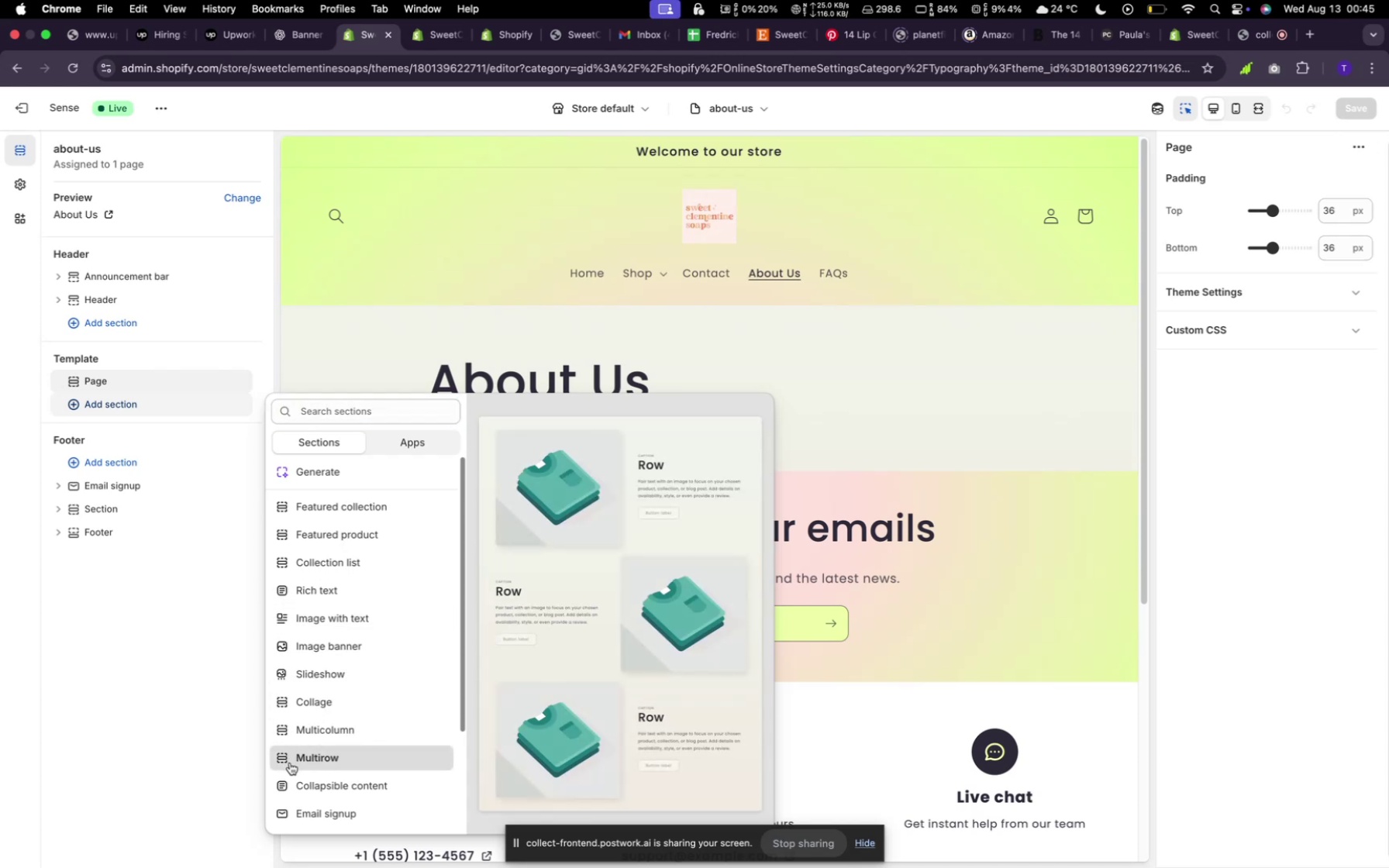 
left_click([351, 475])
 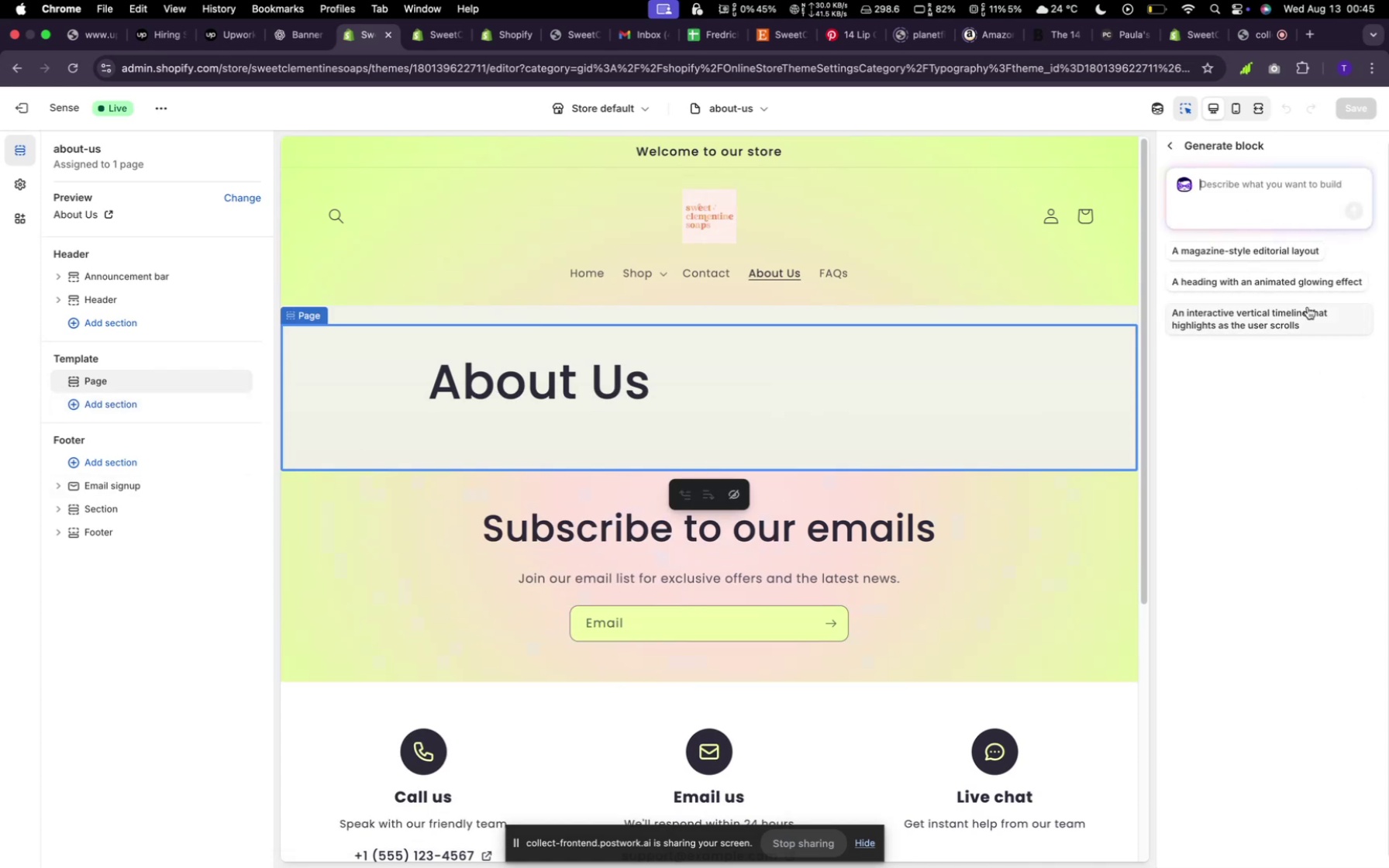 
type(A beautiful about us section)
 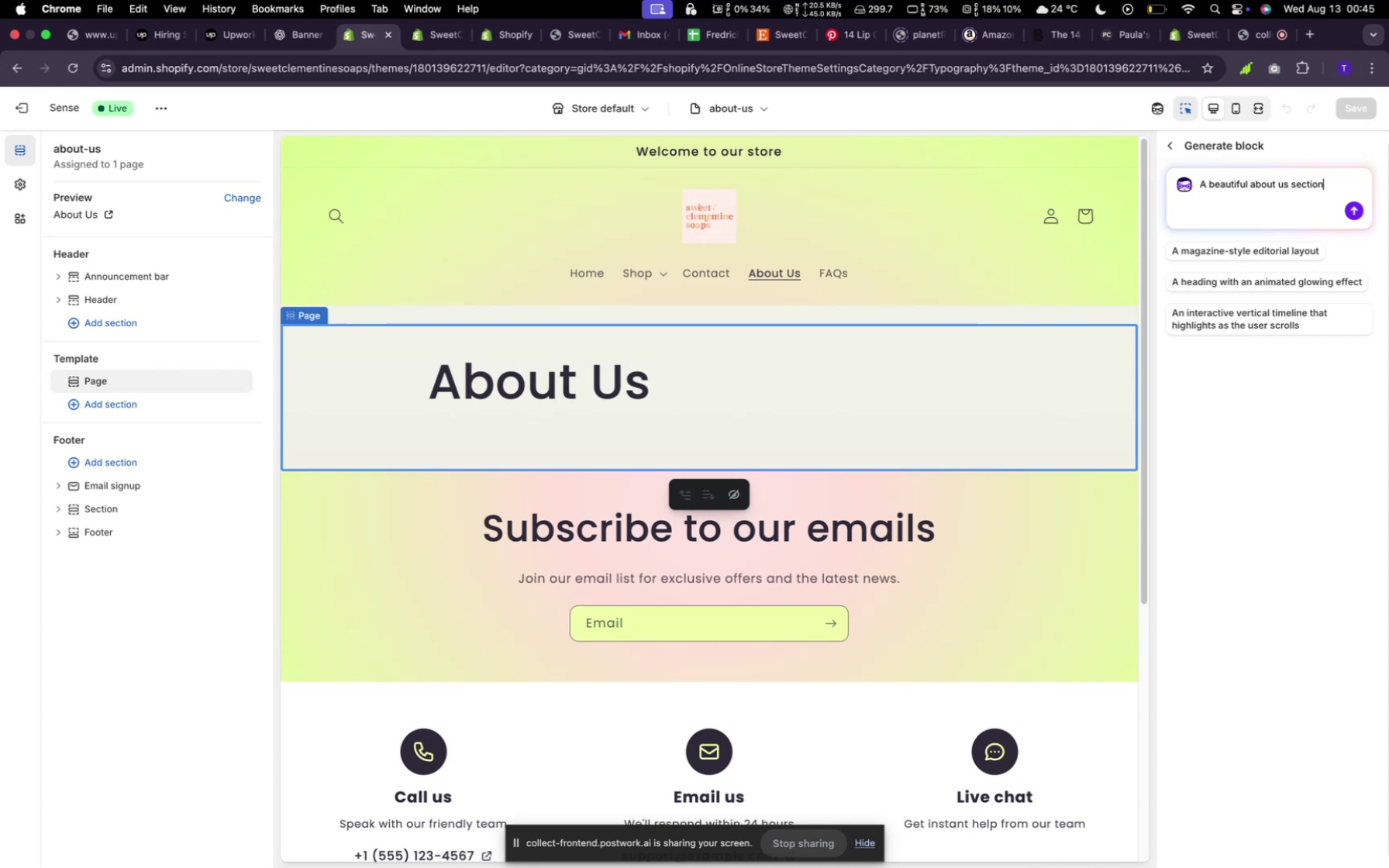 
key(Enter)
 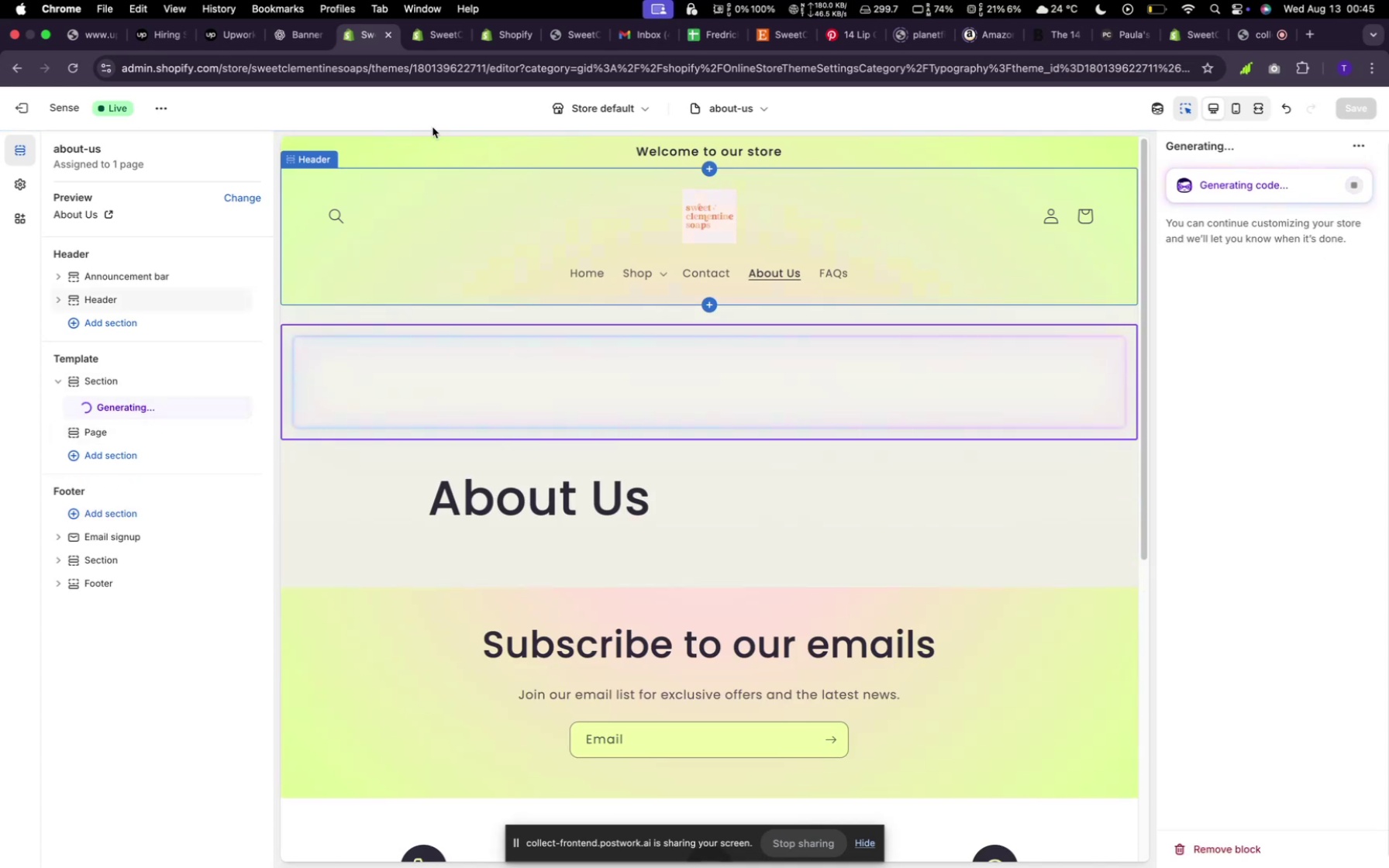 
wait(5.04)
 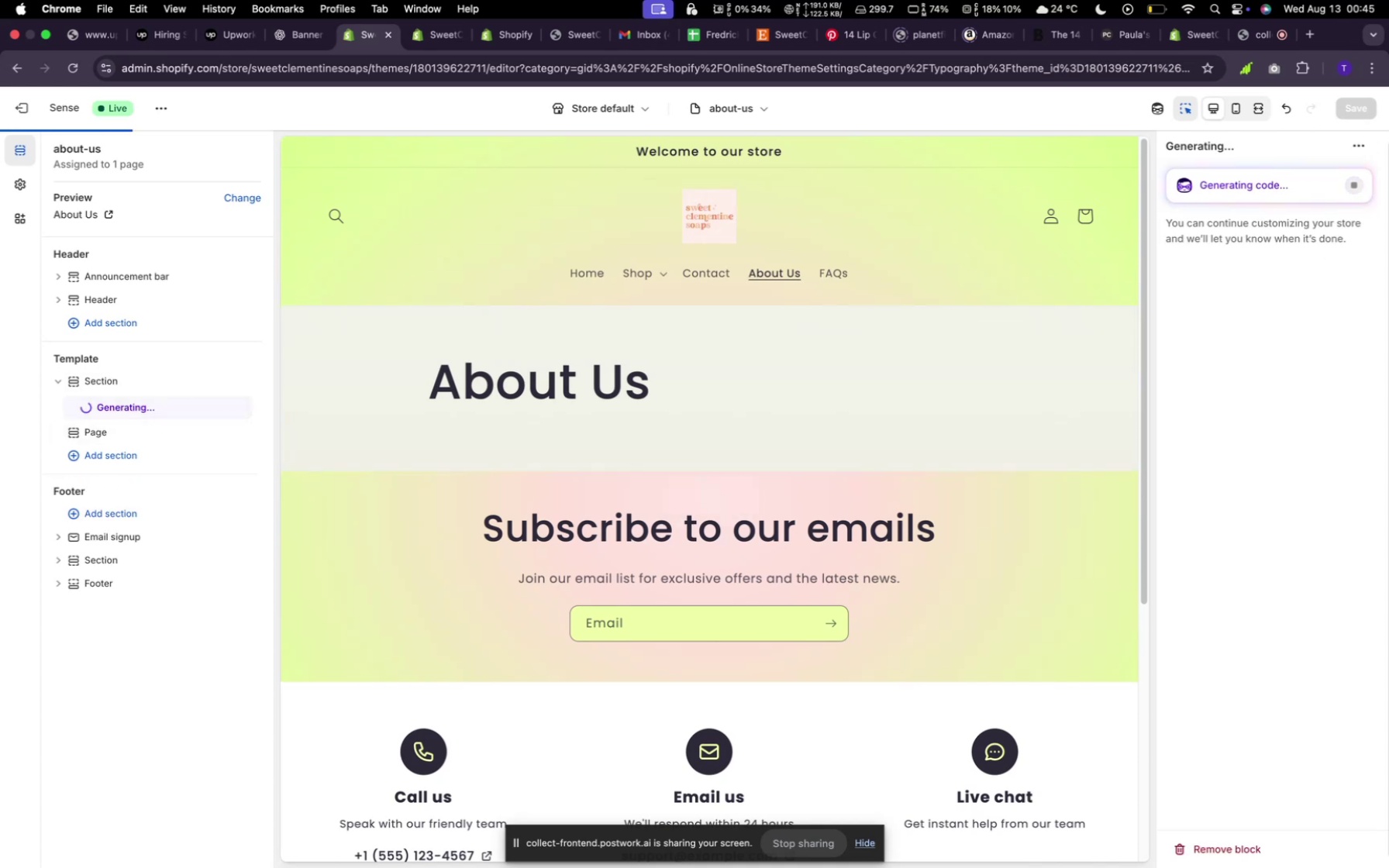 
left_click([452, 43])
 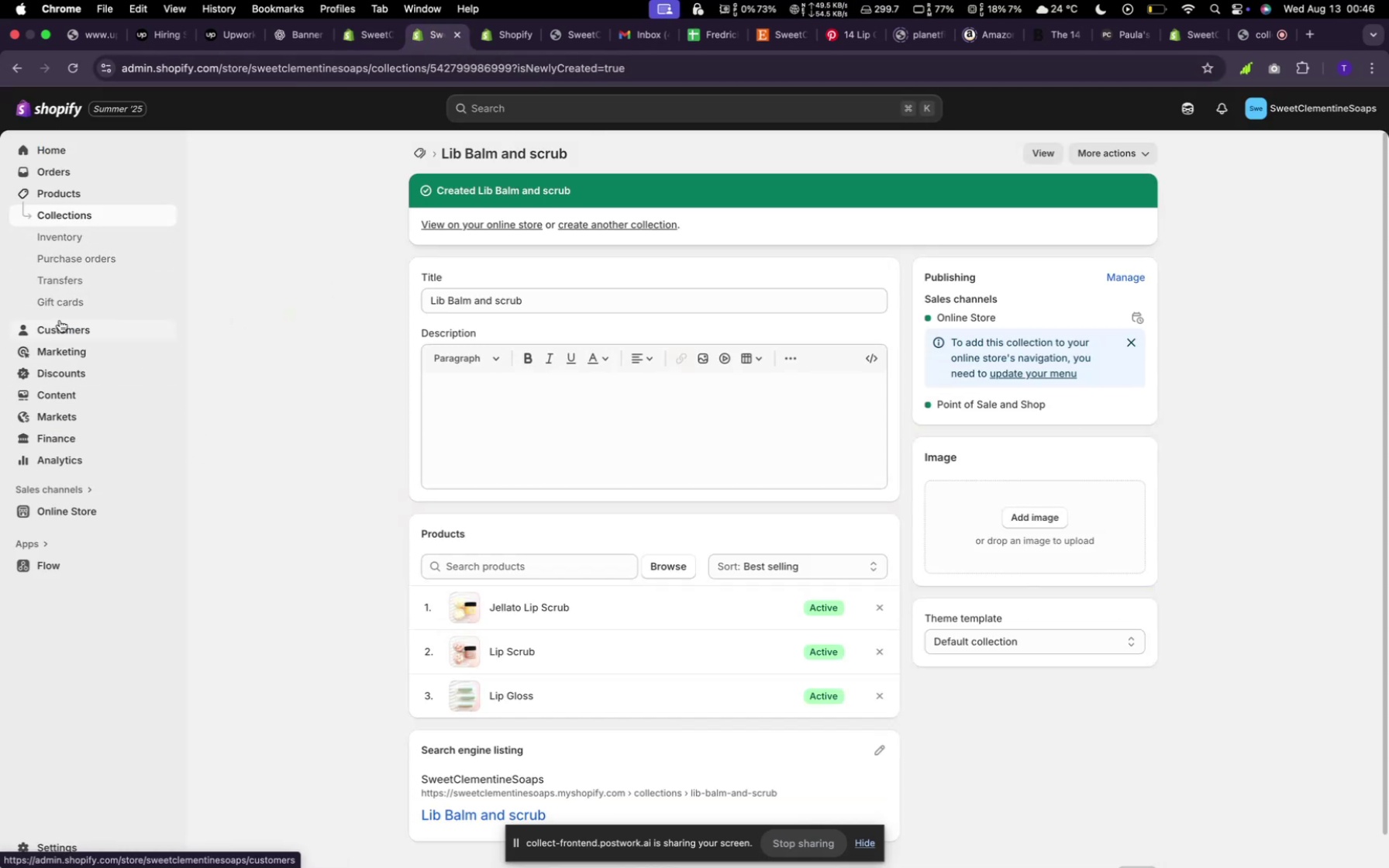 
wait(5.37)
 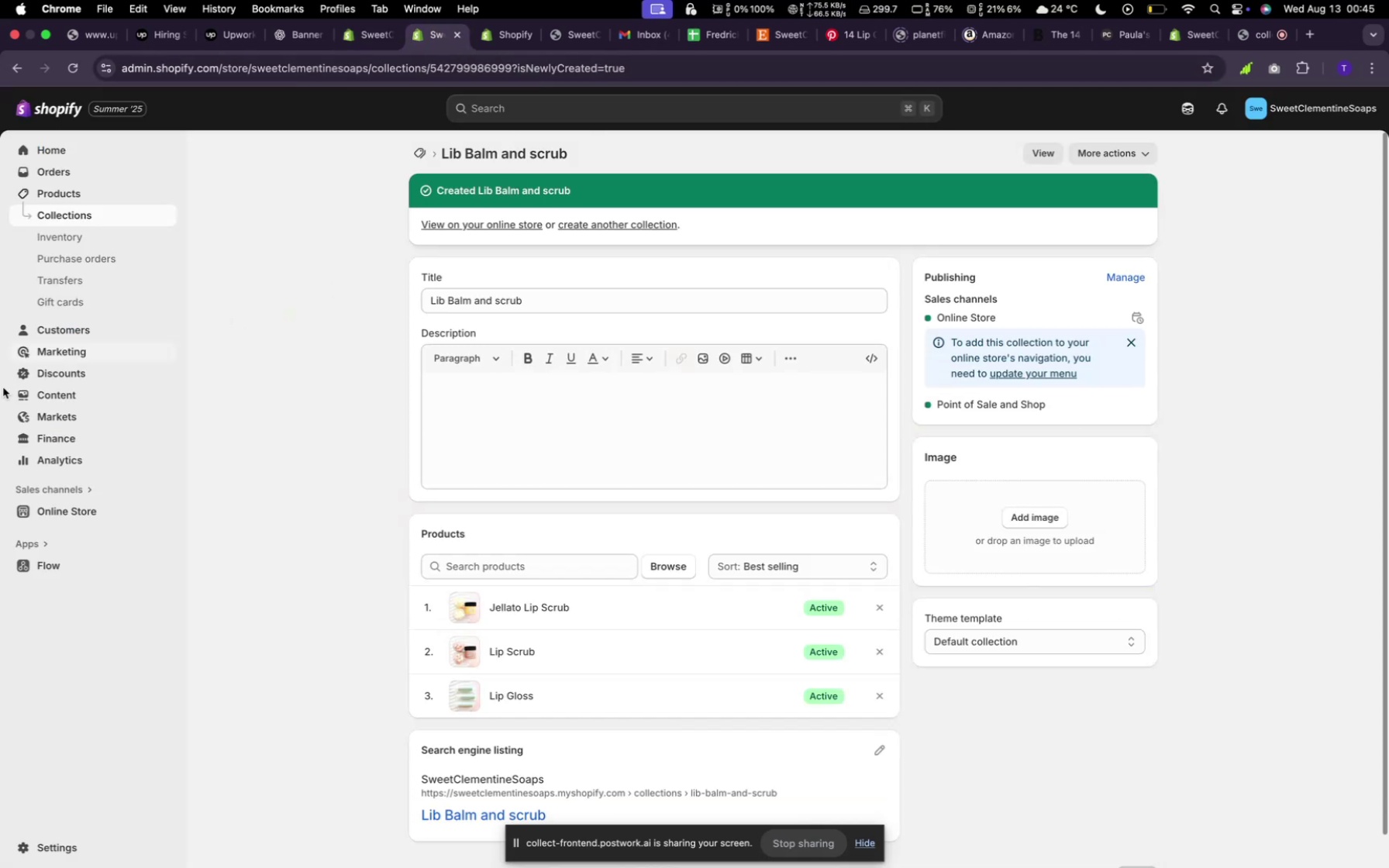 
left_click([71, 217])
 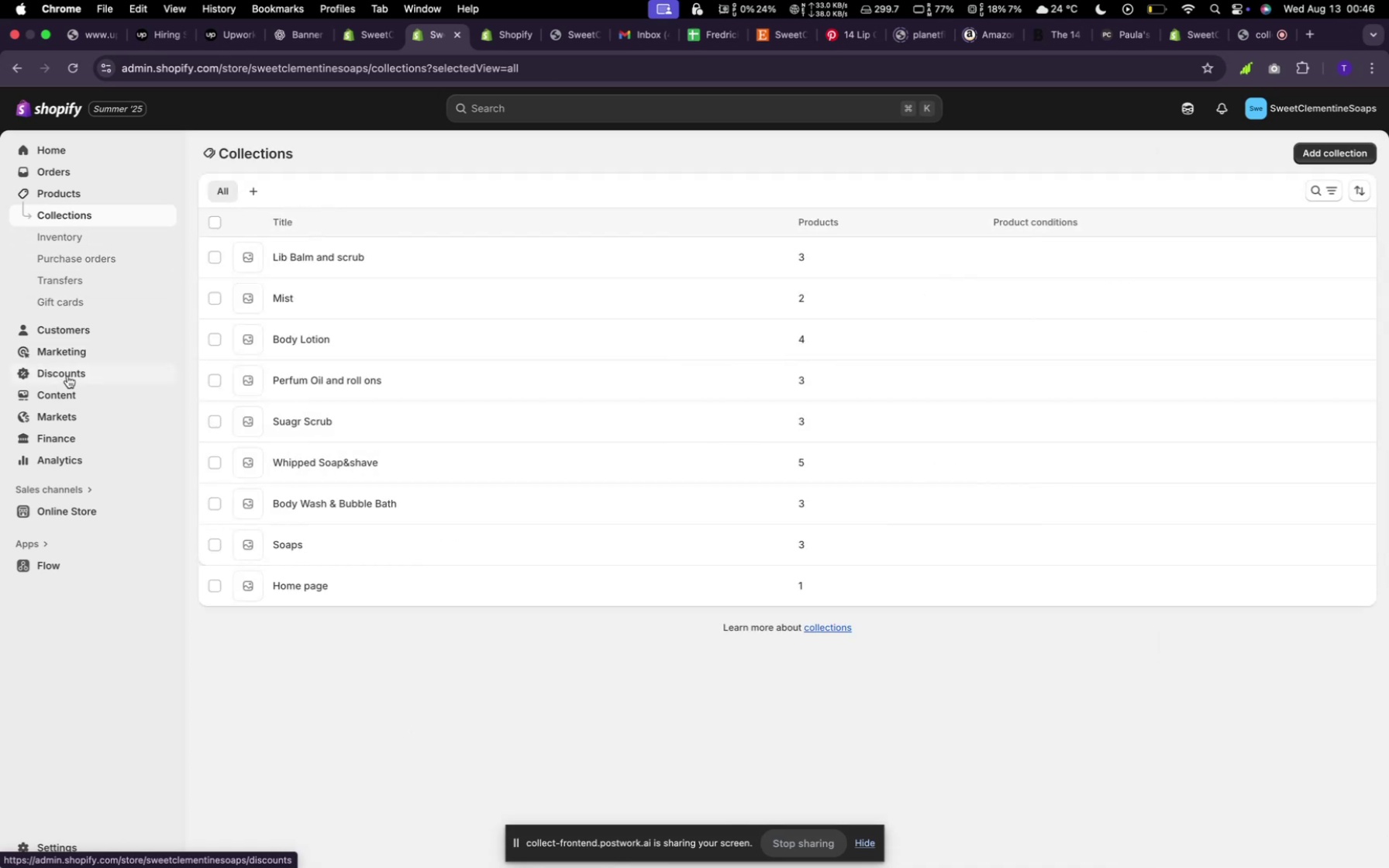 
left_click([64, 397])
 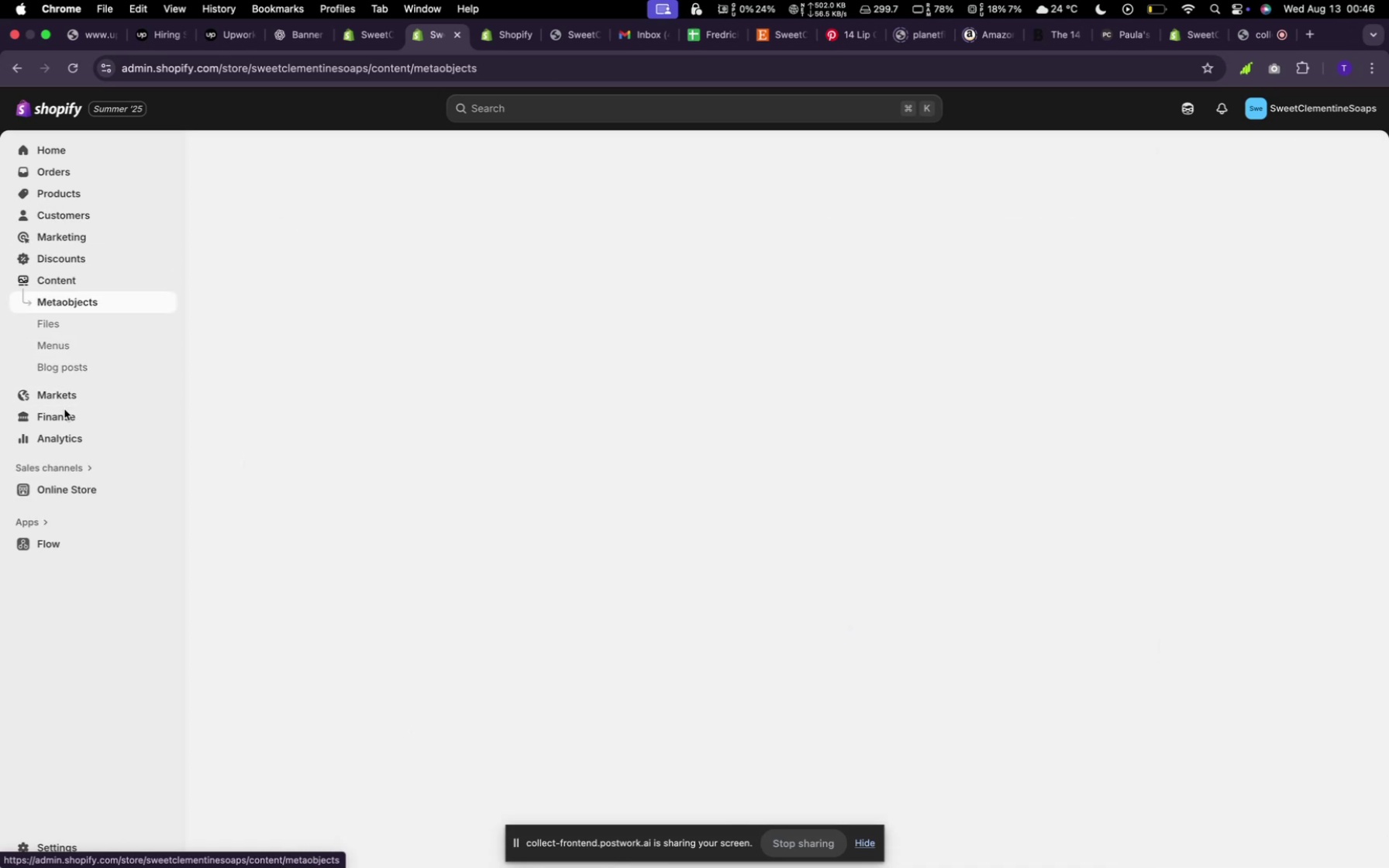 
mouse_move([77, 347])
 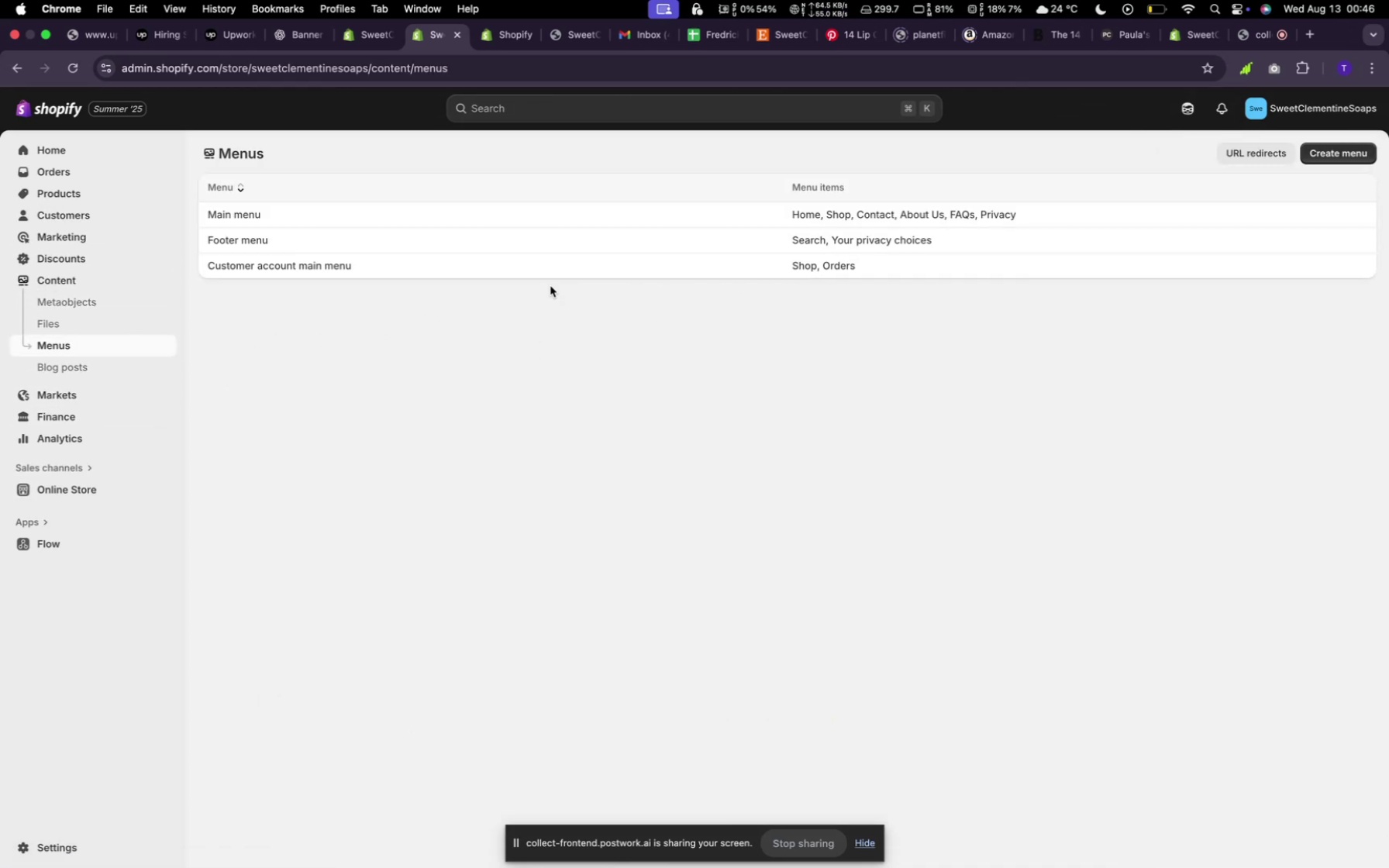 
left_click([553, 217])
 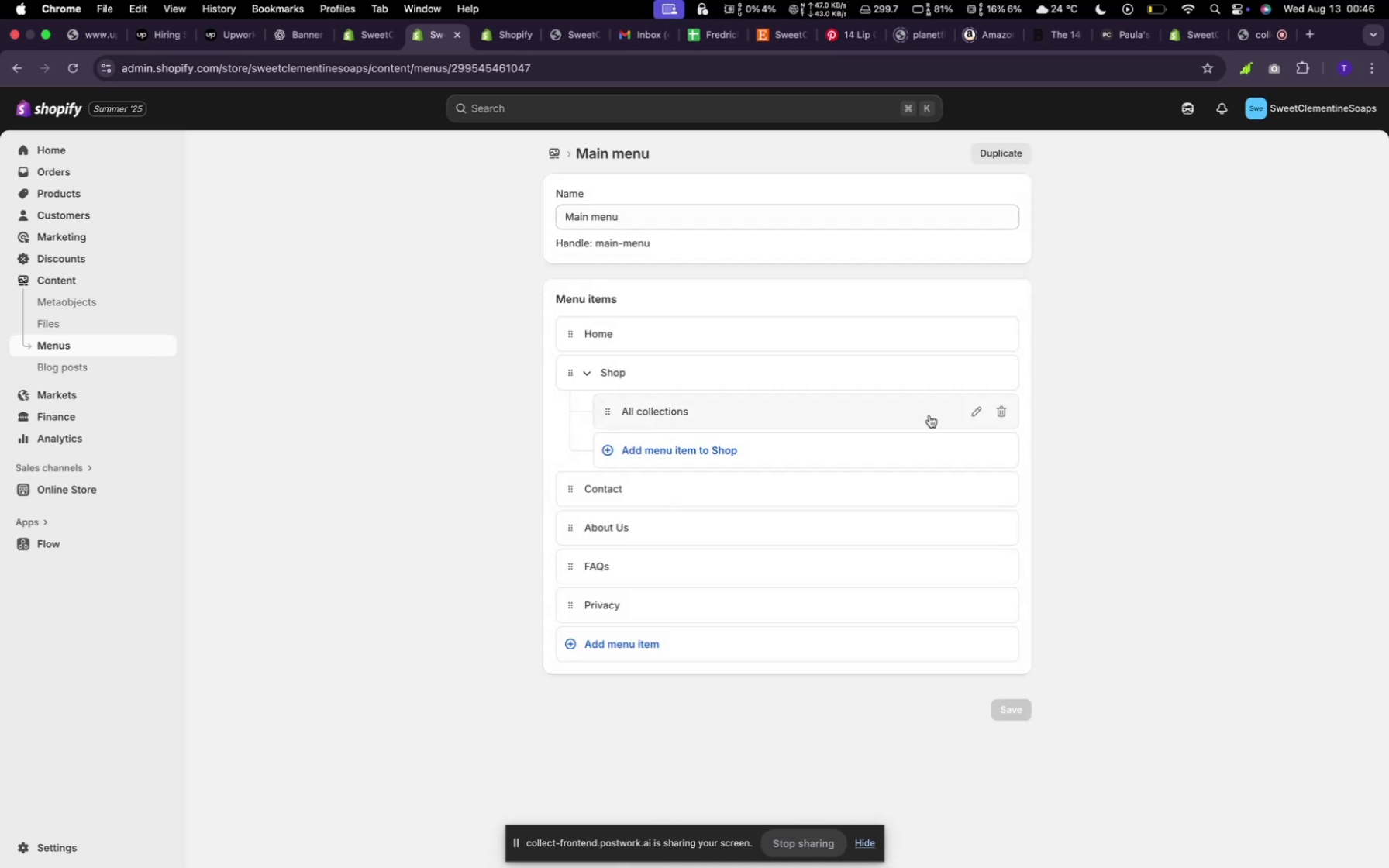 
wait(6.02)
 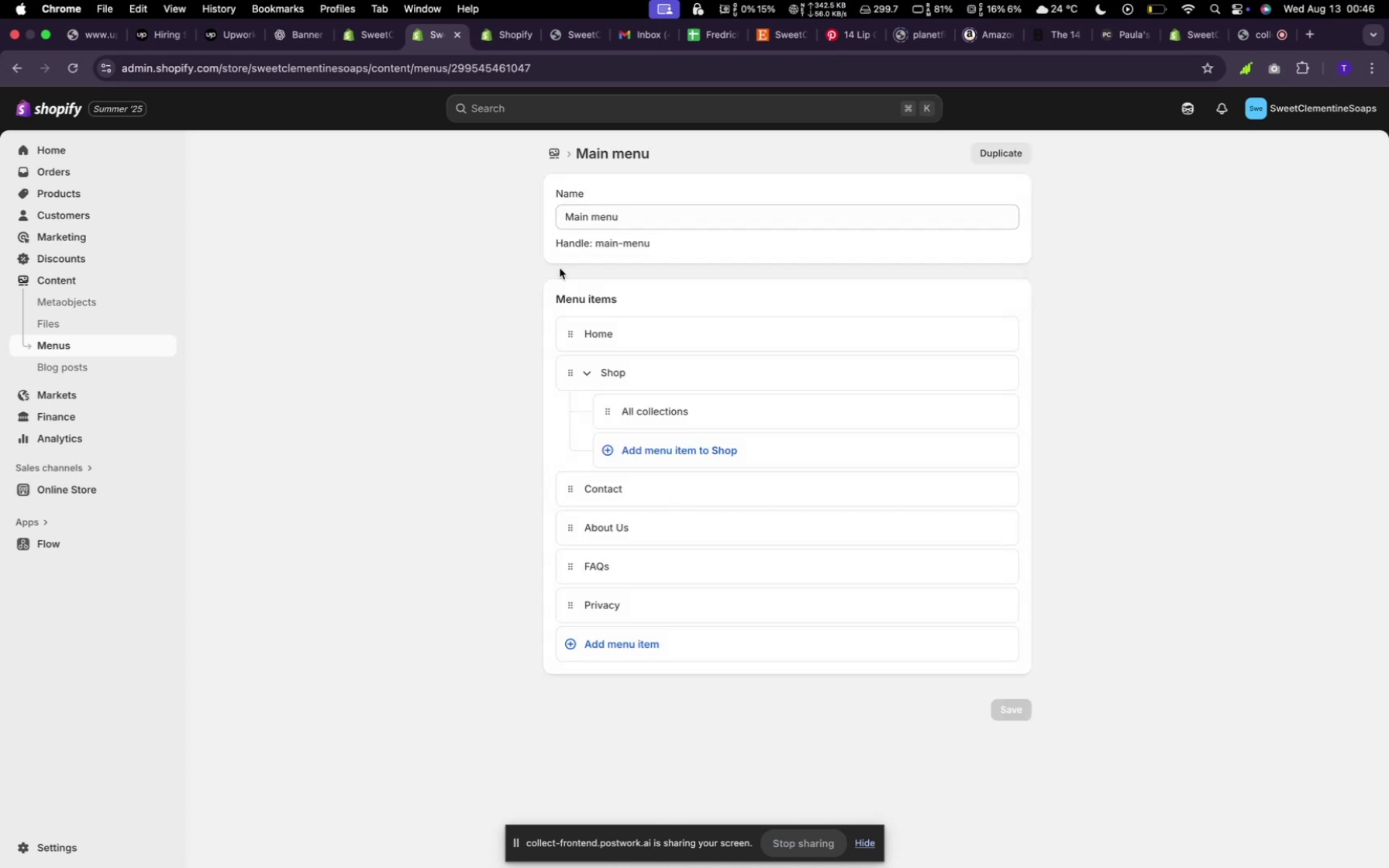 
left_click([974, 388])
 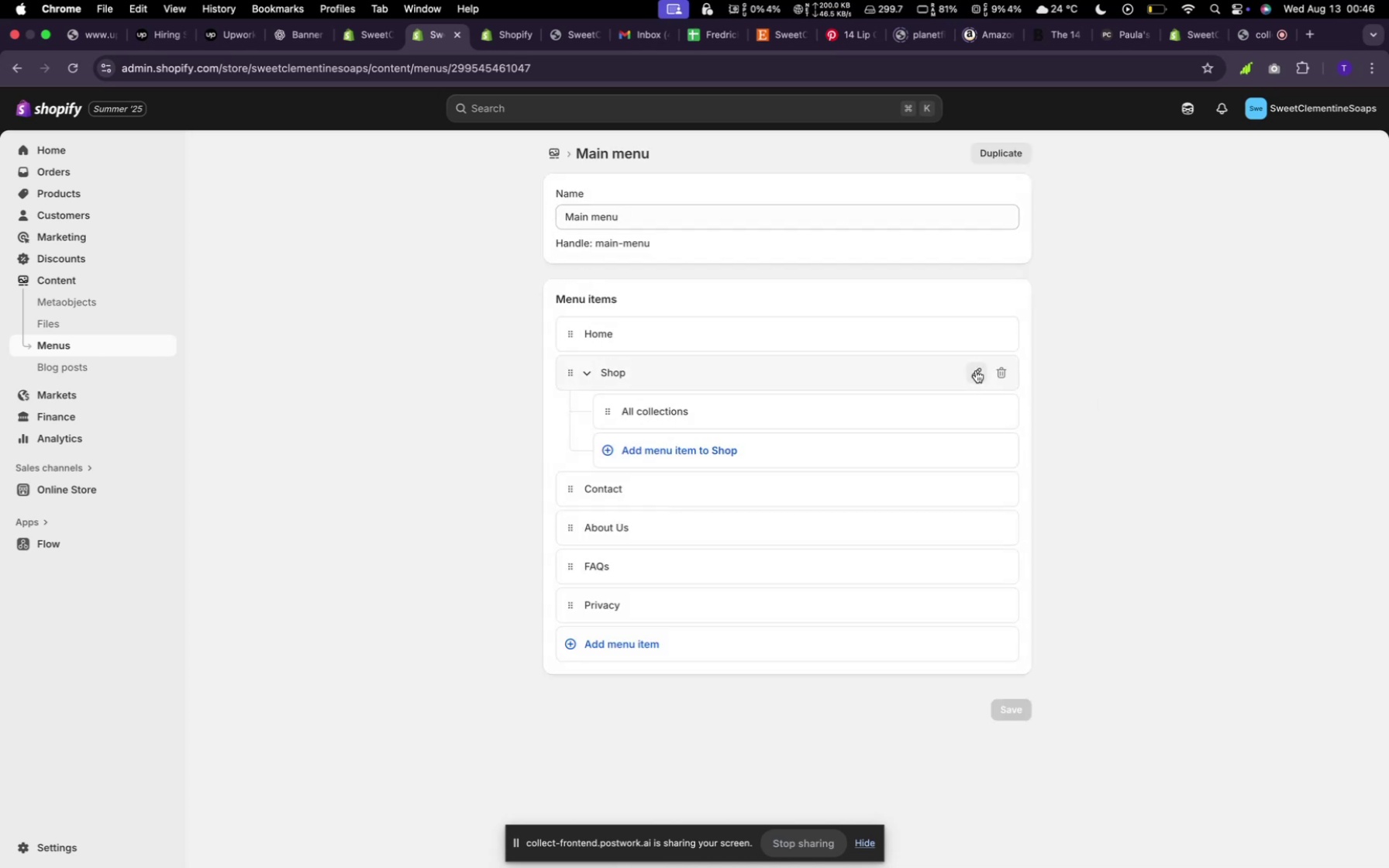 
left_click([976, 370])
 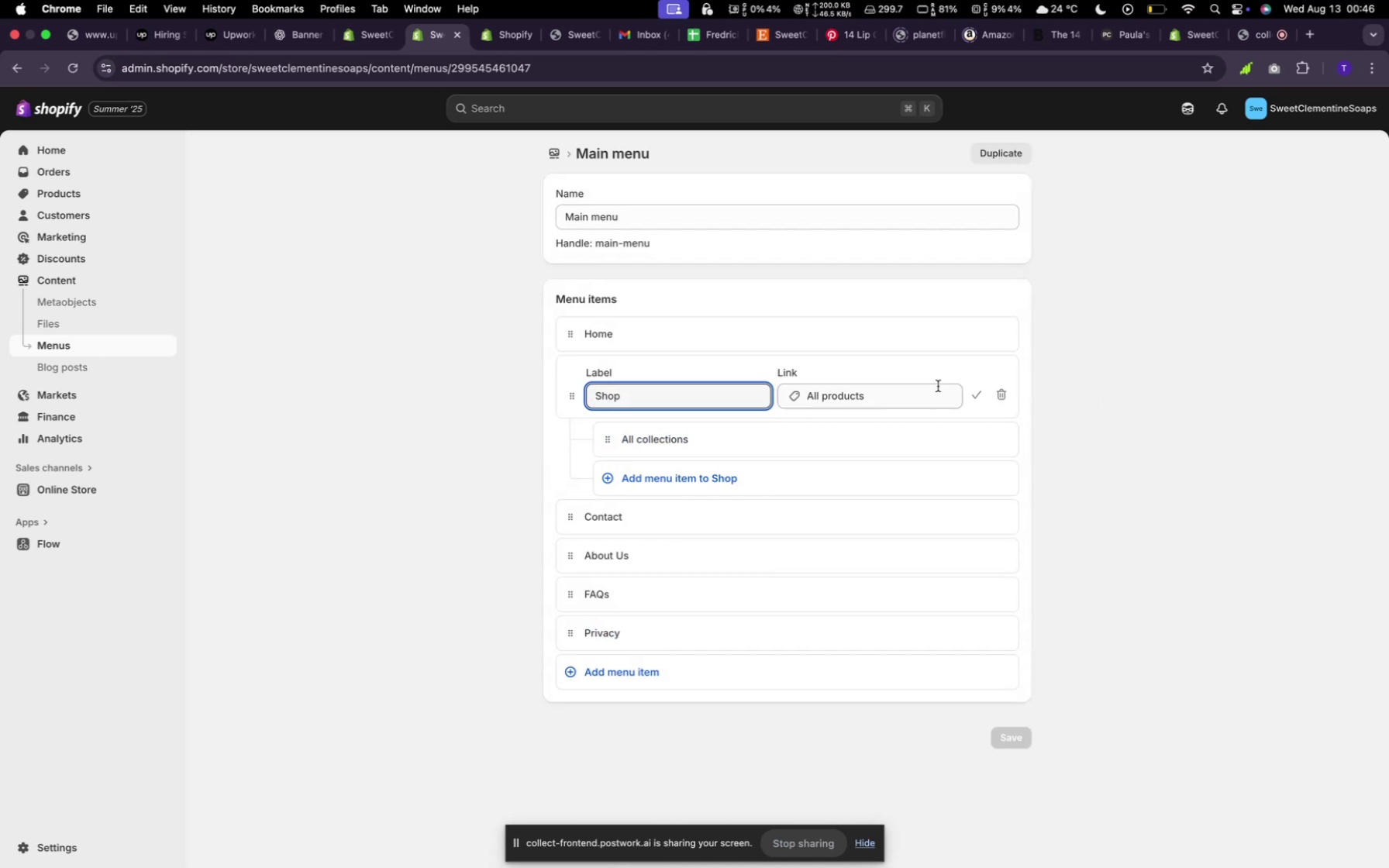 
left_click([928, 387])
 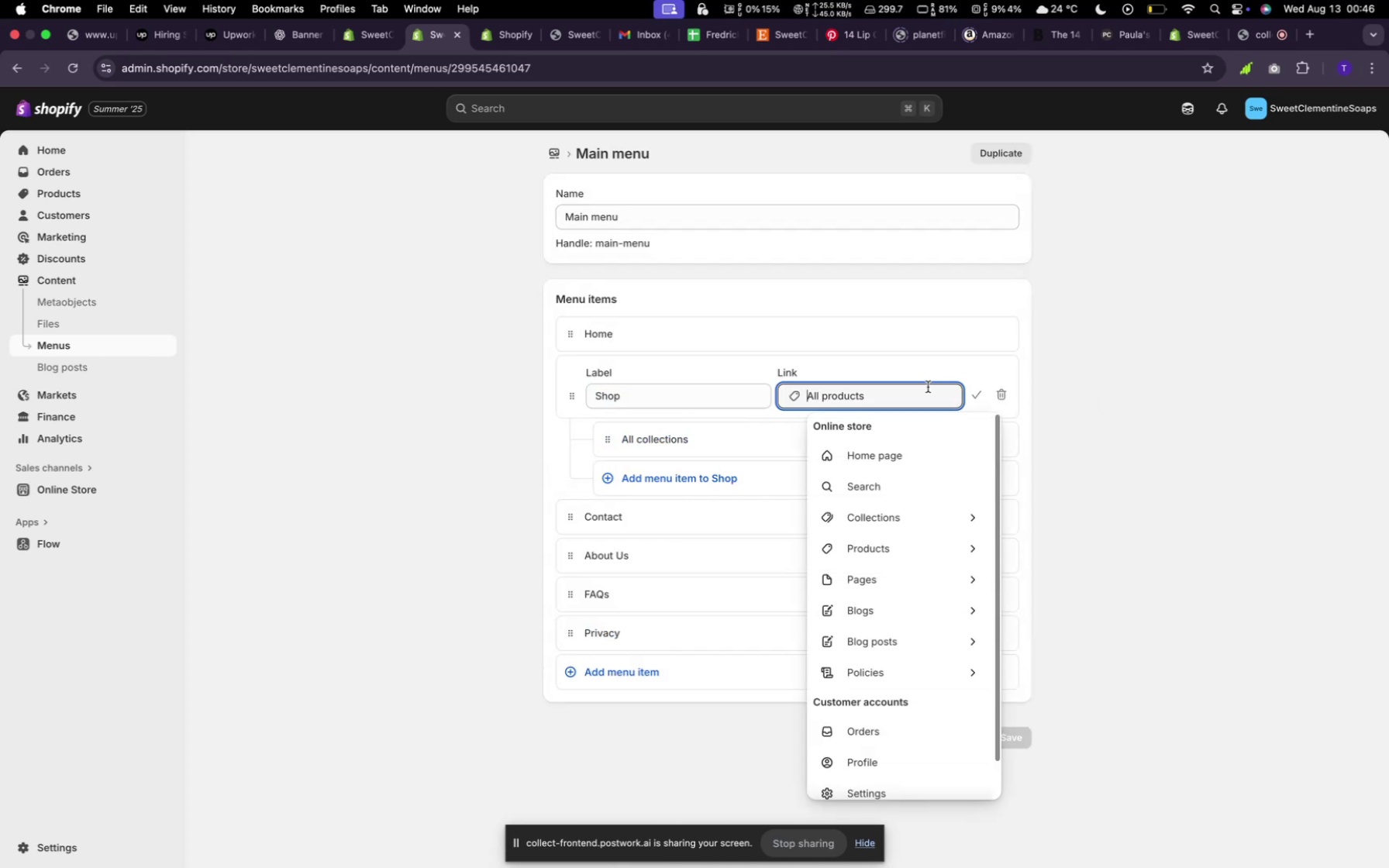 
key(Shift+3)
 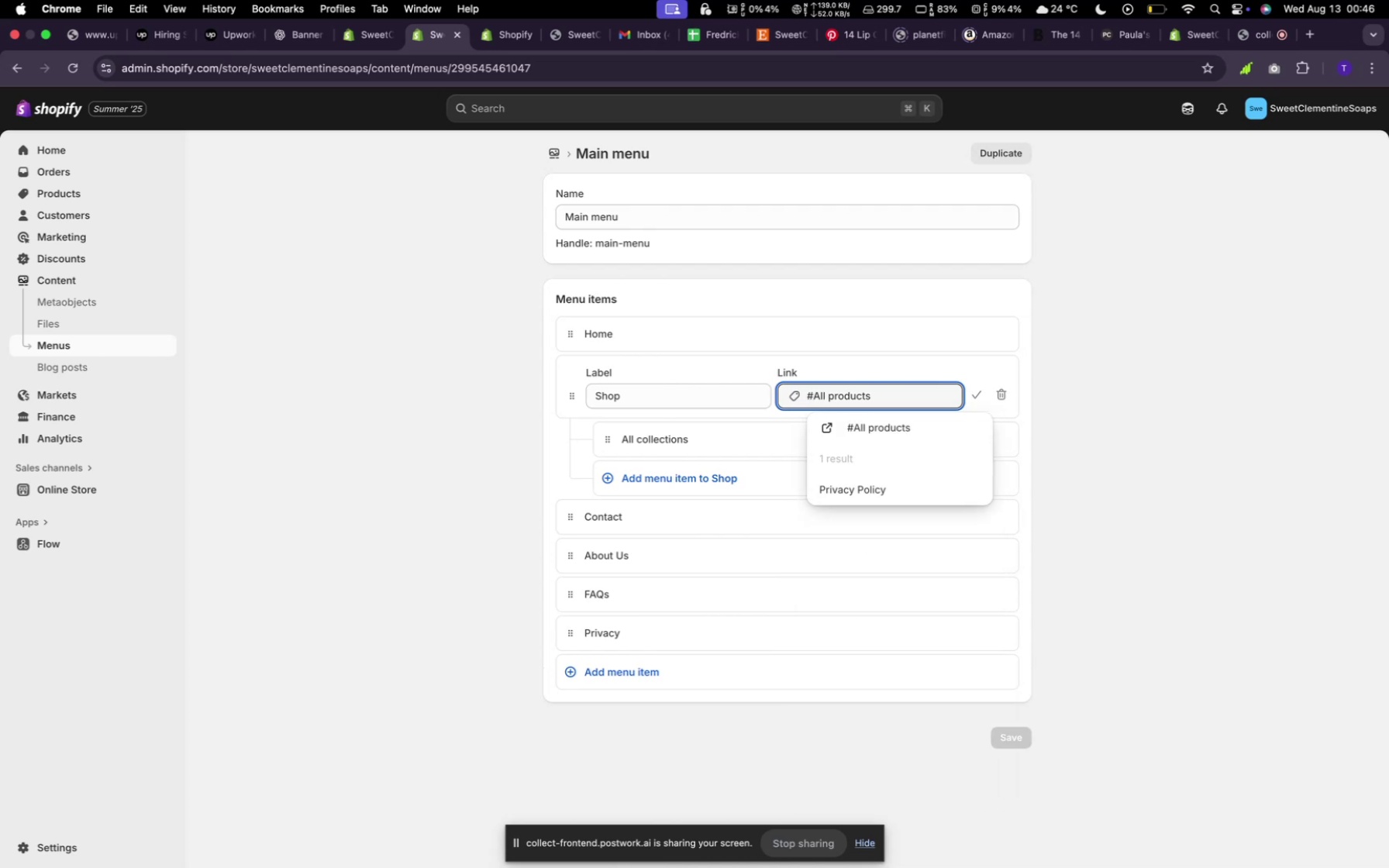 
left_click_drag(start_coordinate=[918, 389], to_coordinate=[799, 385])
 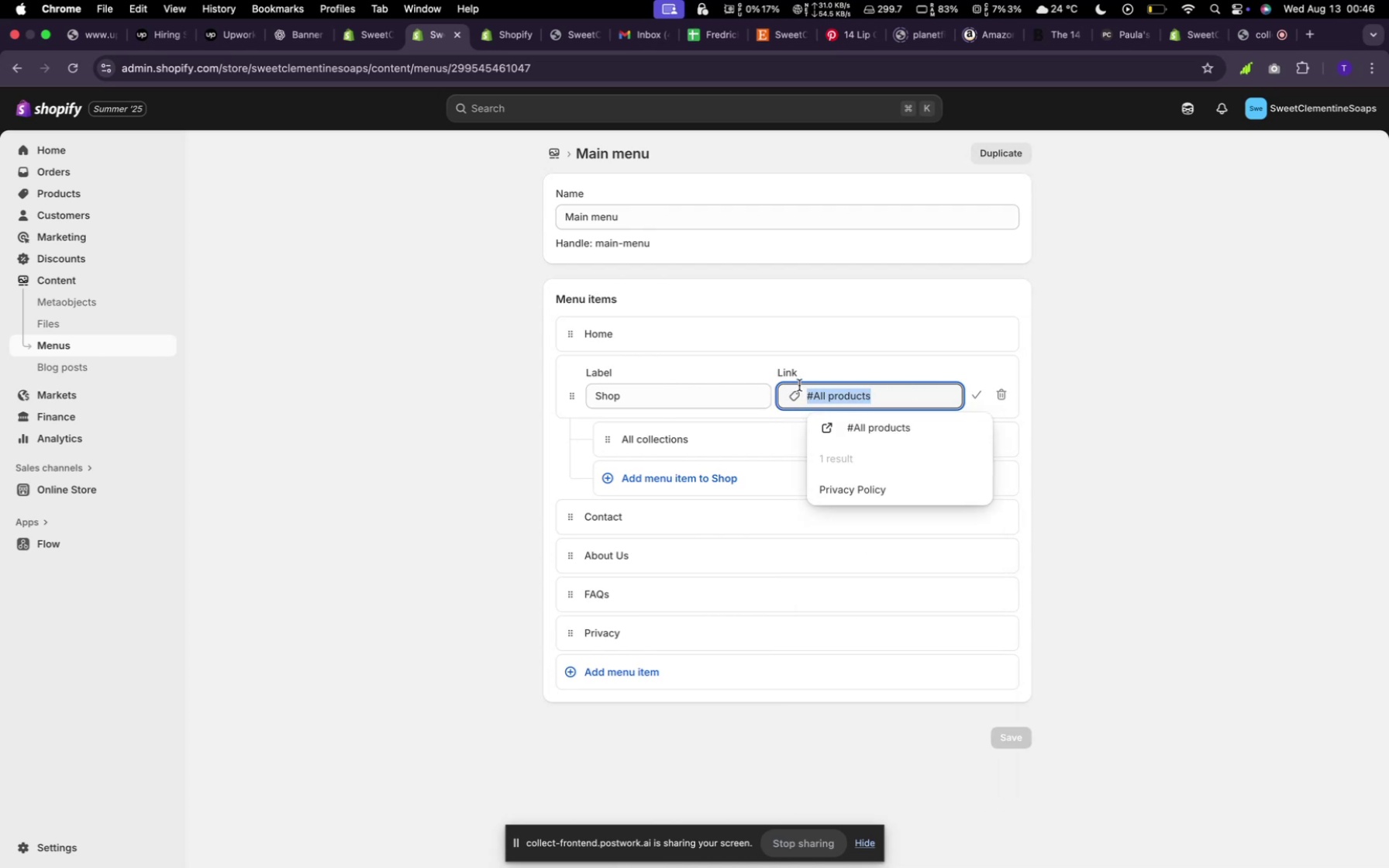 
key(Space)
 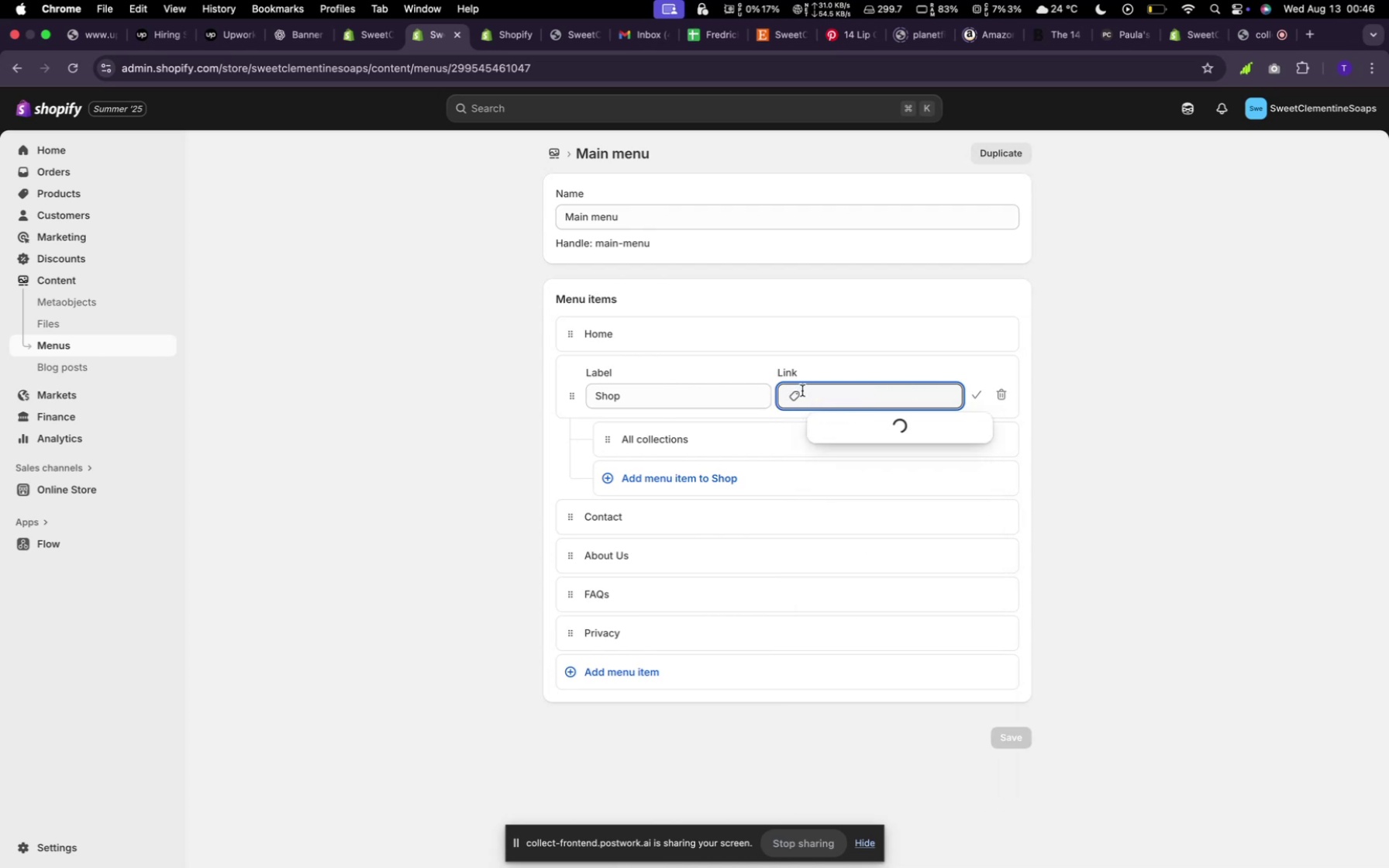 
key(Shift+3)
 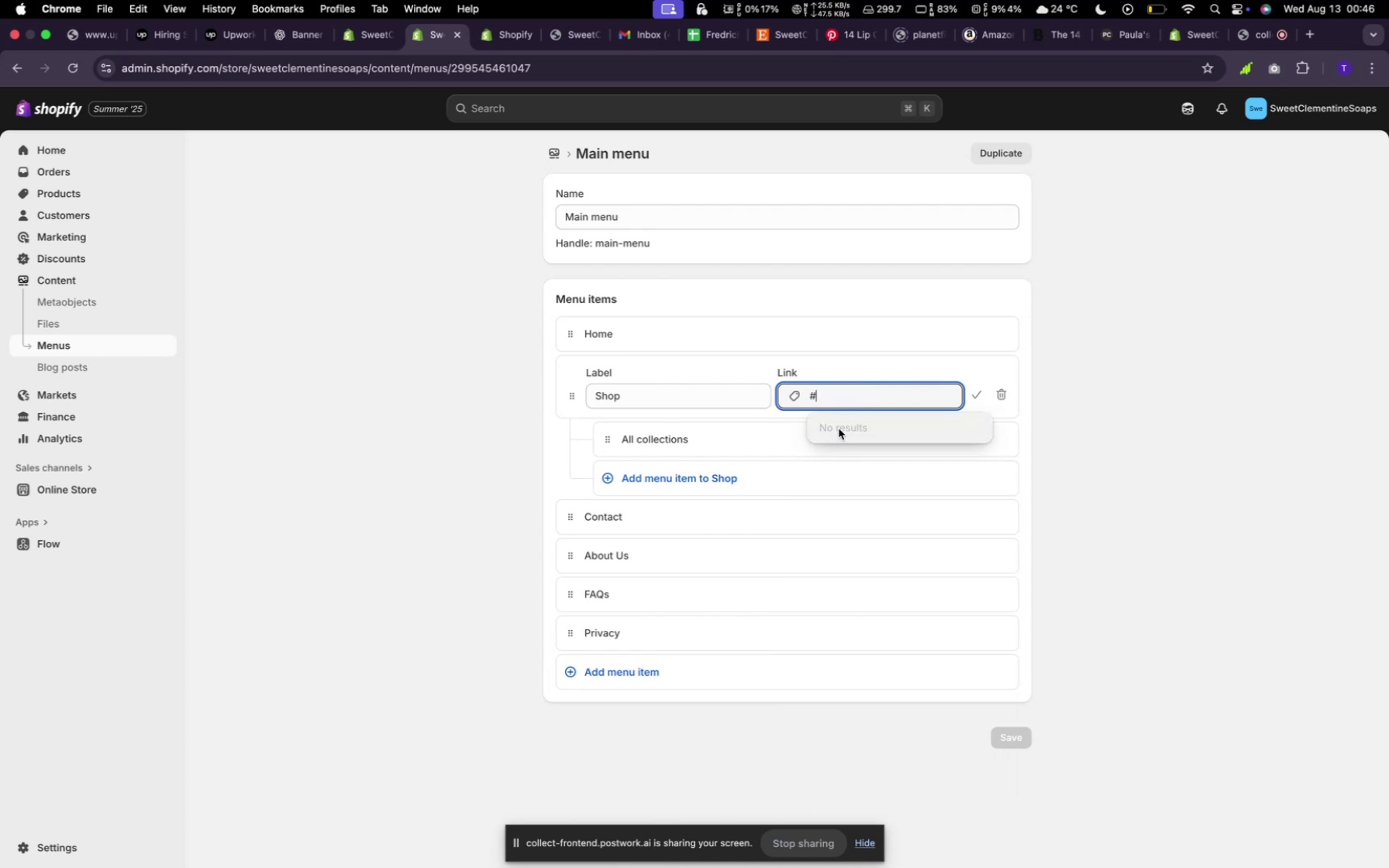 
key(Backspace)
 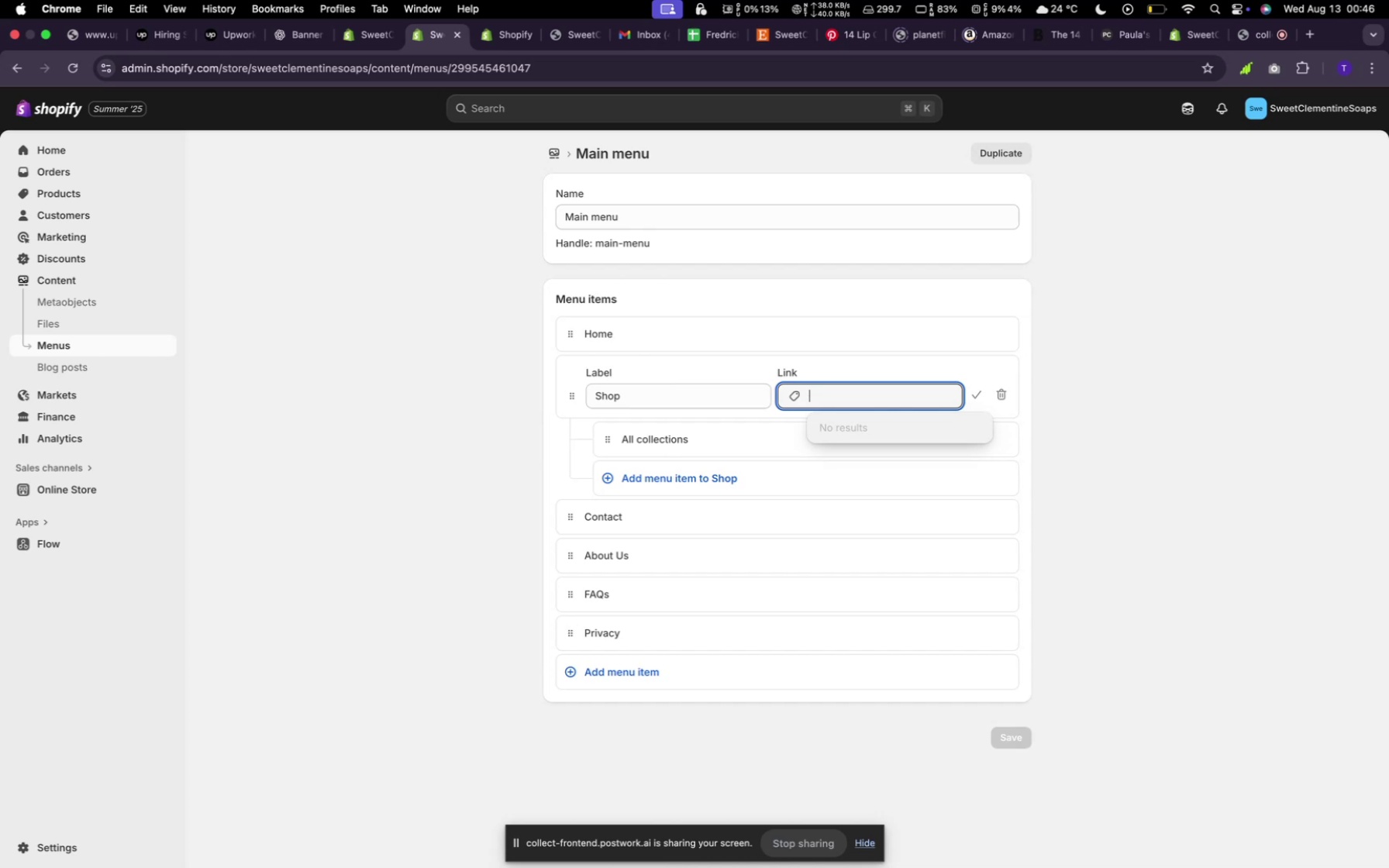 
key(Backspace)
 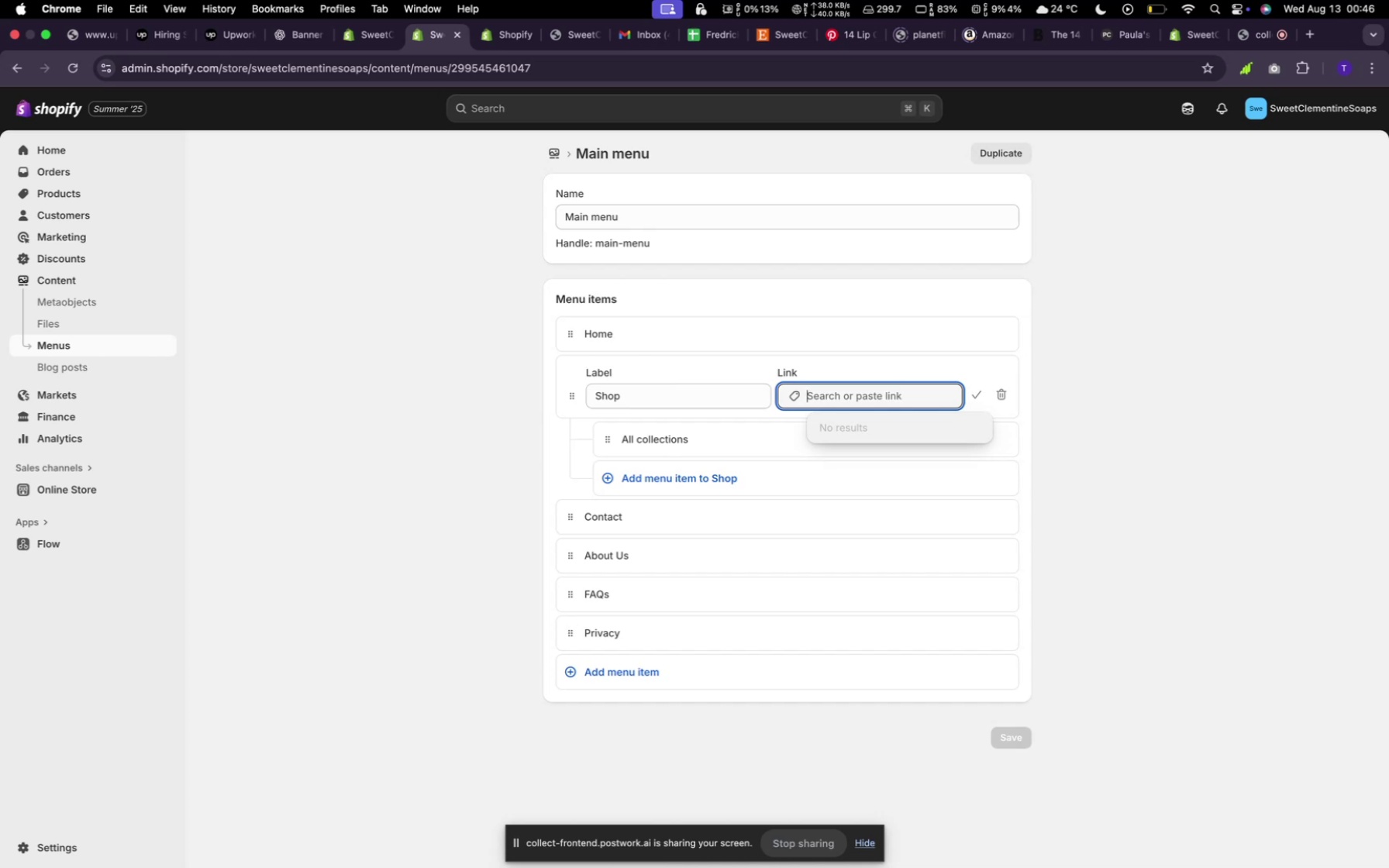 
key(Backspace)
 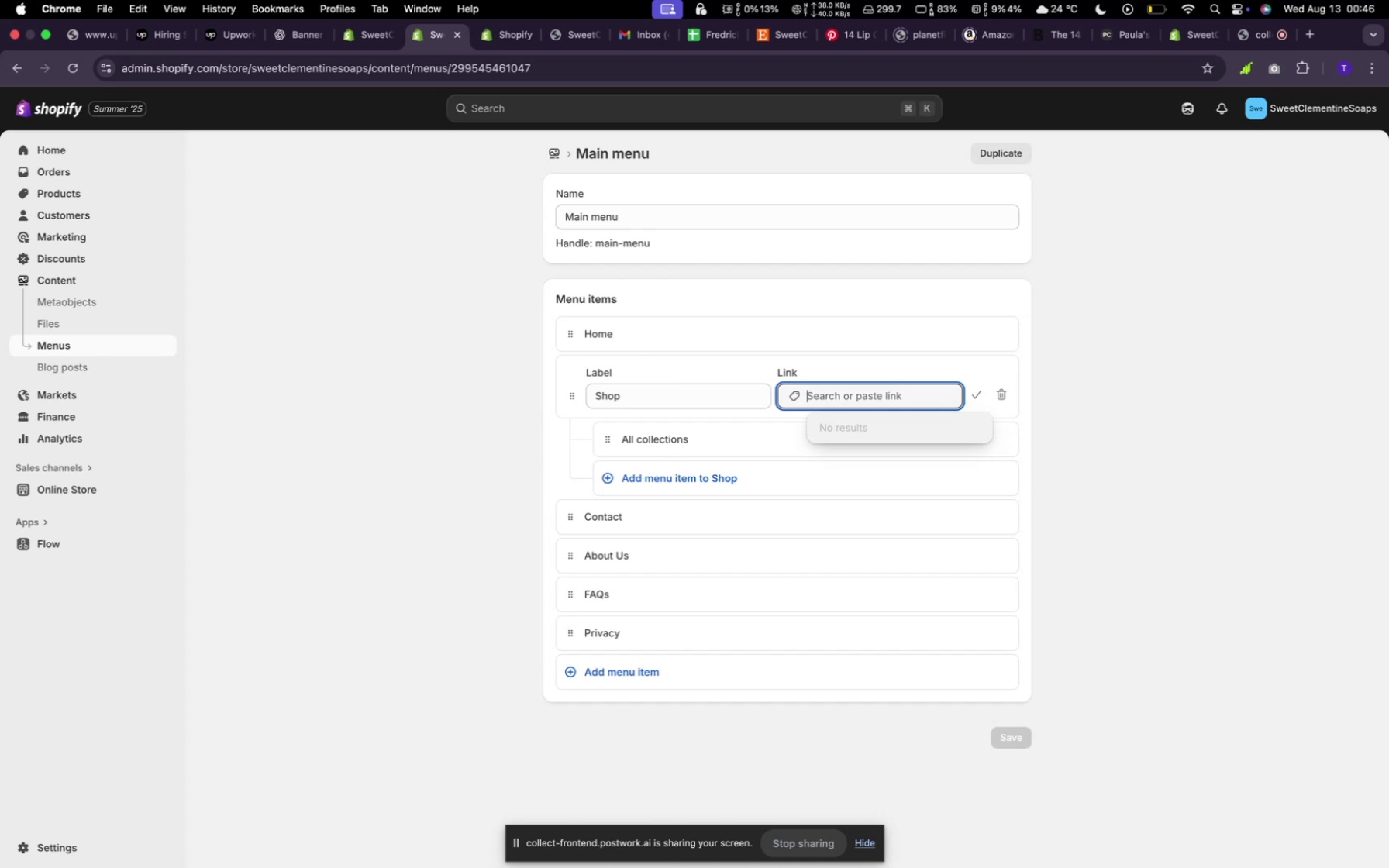 
key(Backspace)
 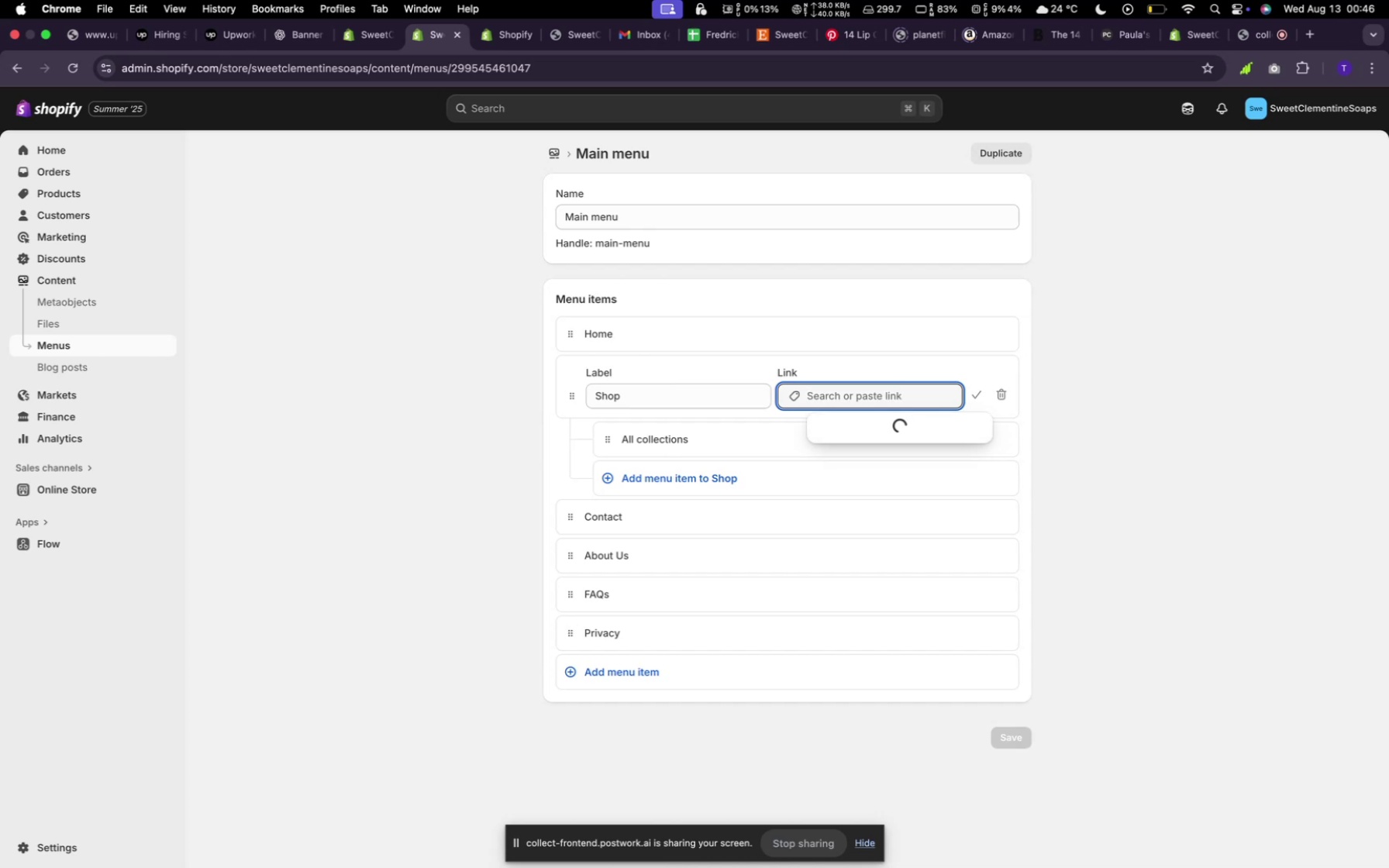 
key(Shift+3)
 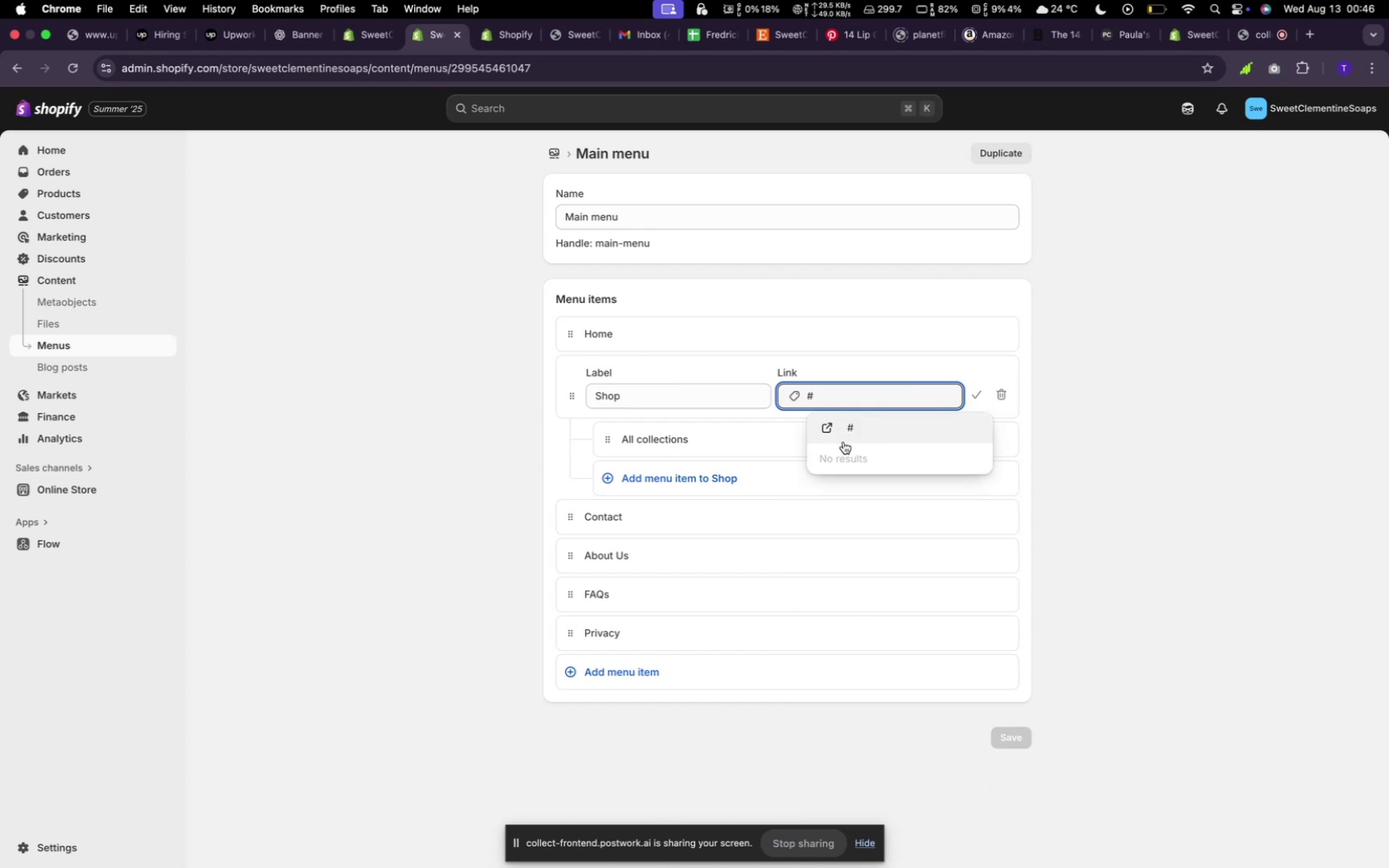 
left_click([846, 432])
 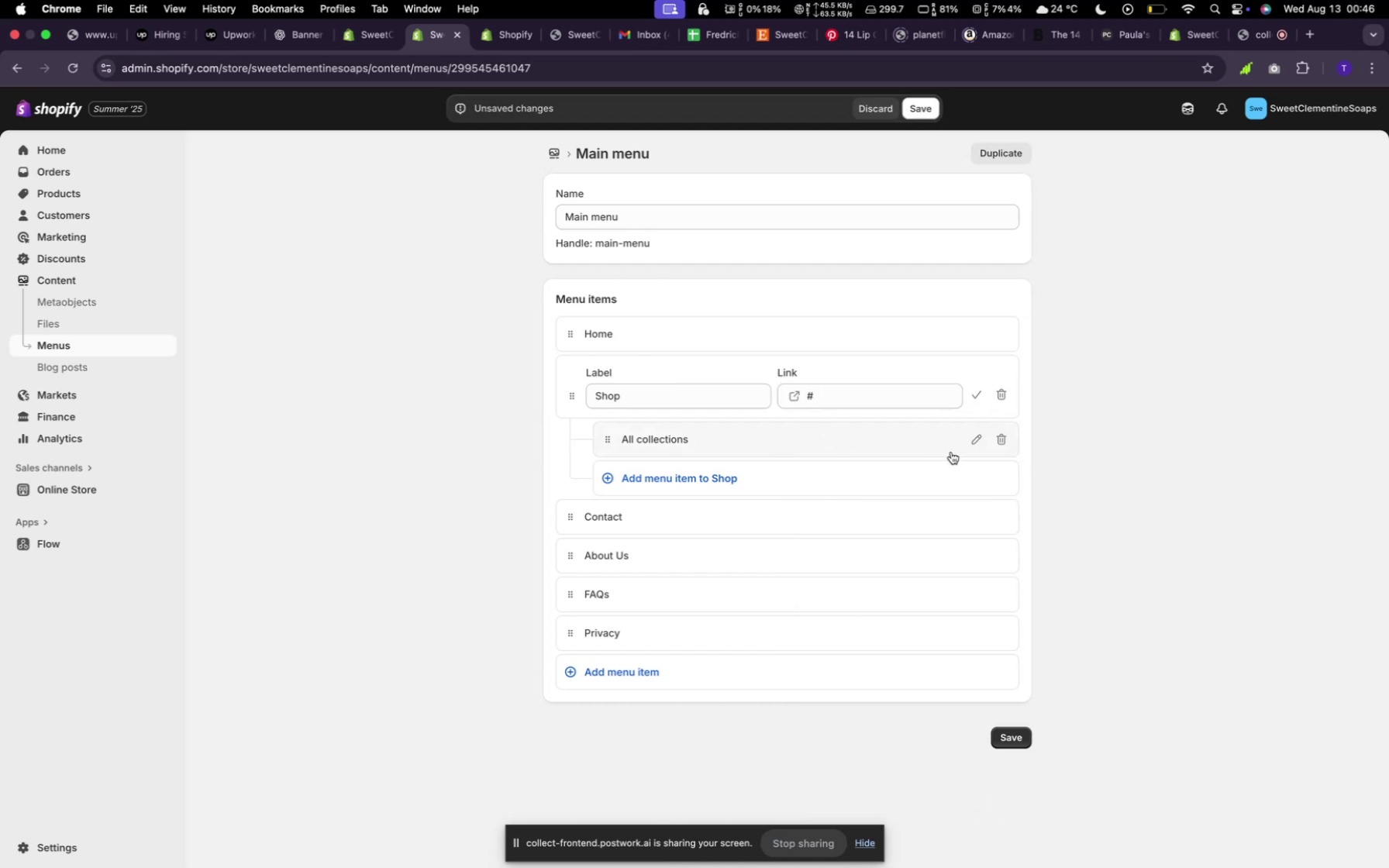 
left_click([968, 440])
 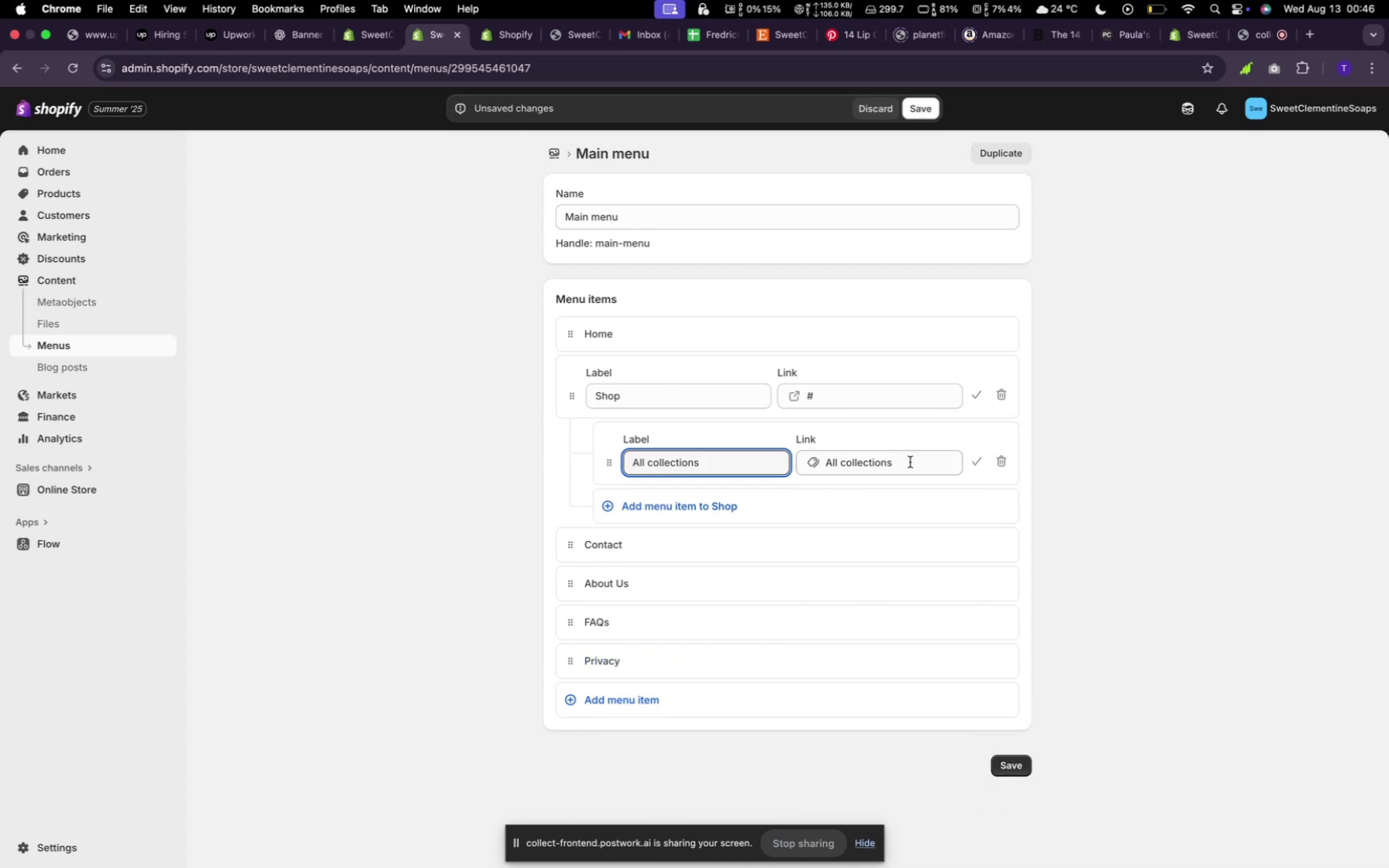 
left_click([906, 462])
 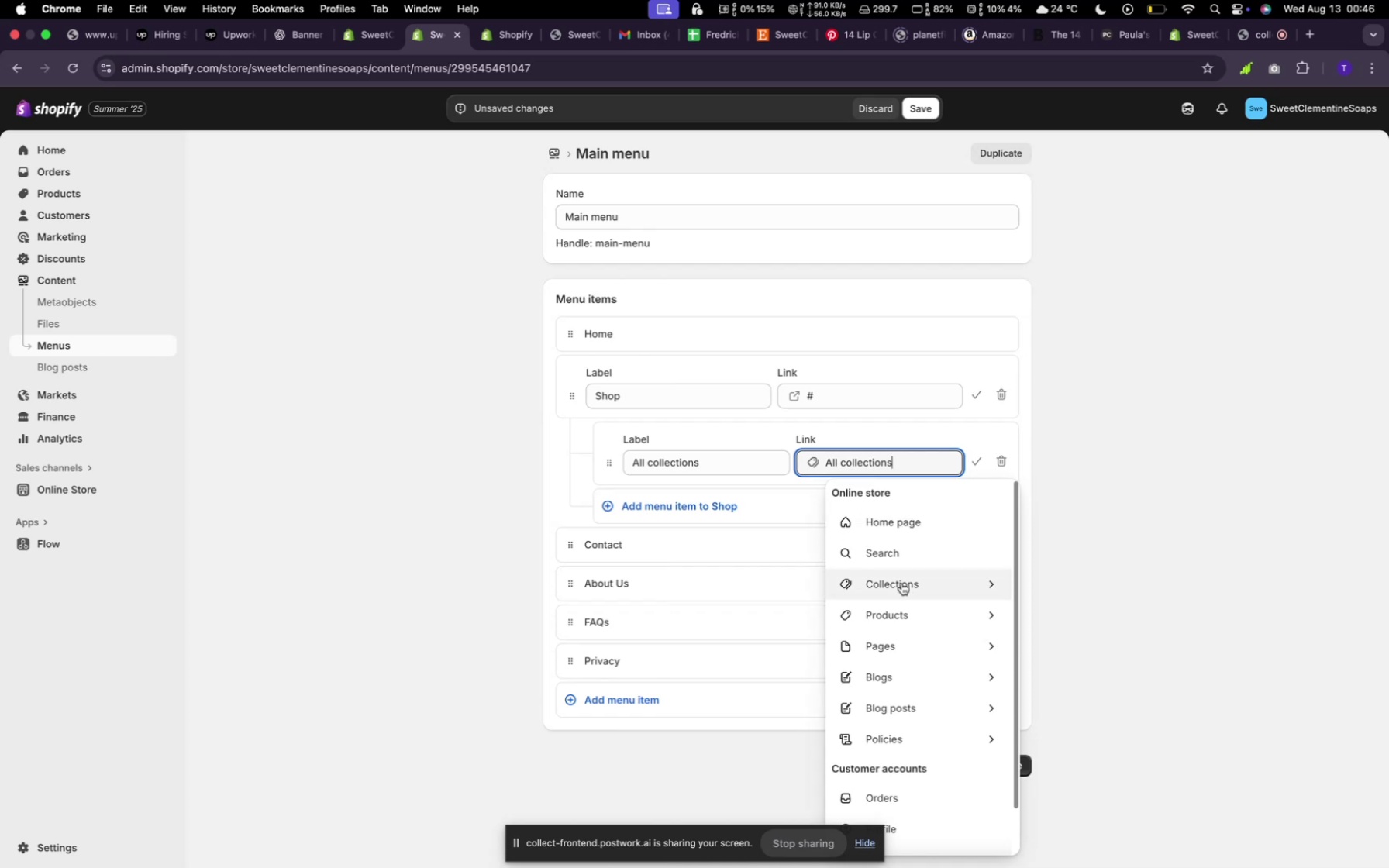 
left_click([903, 588])
 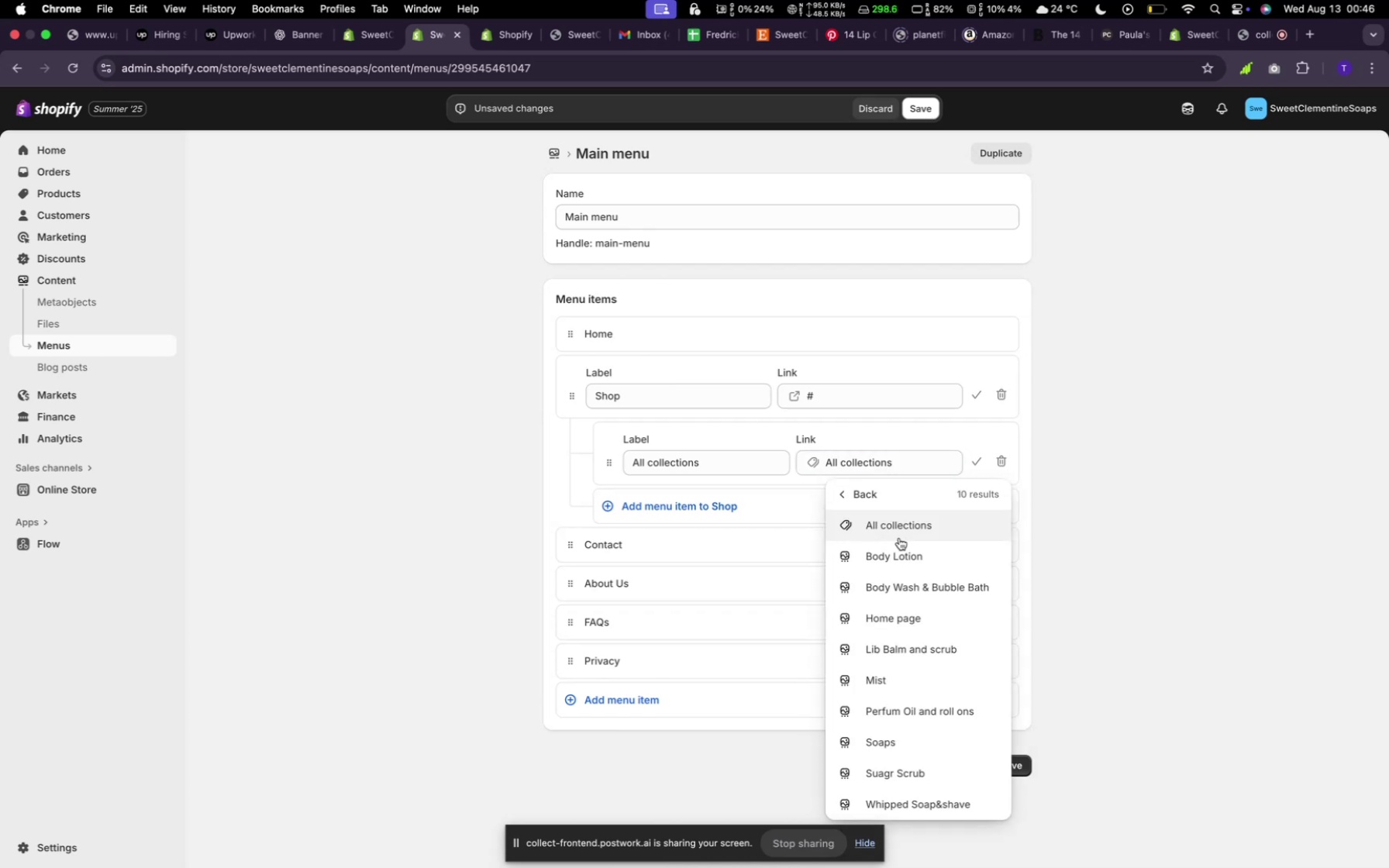 
left_click([899, 550])
 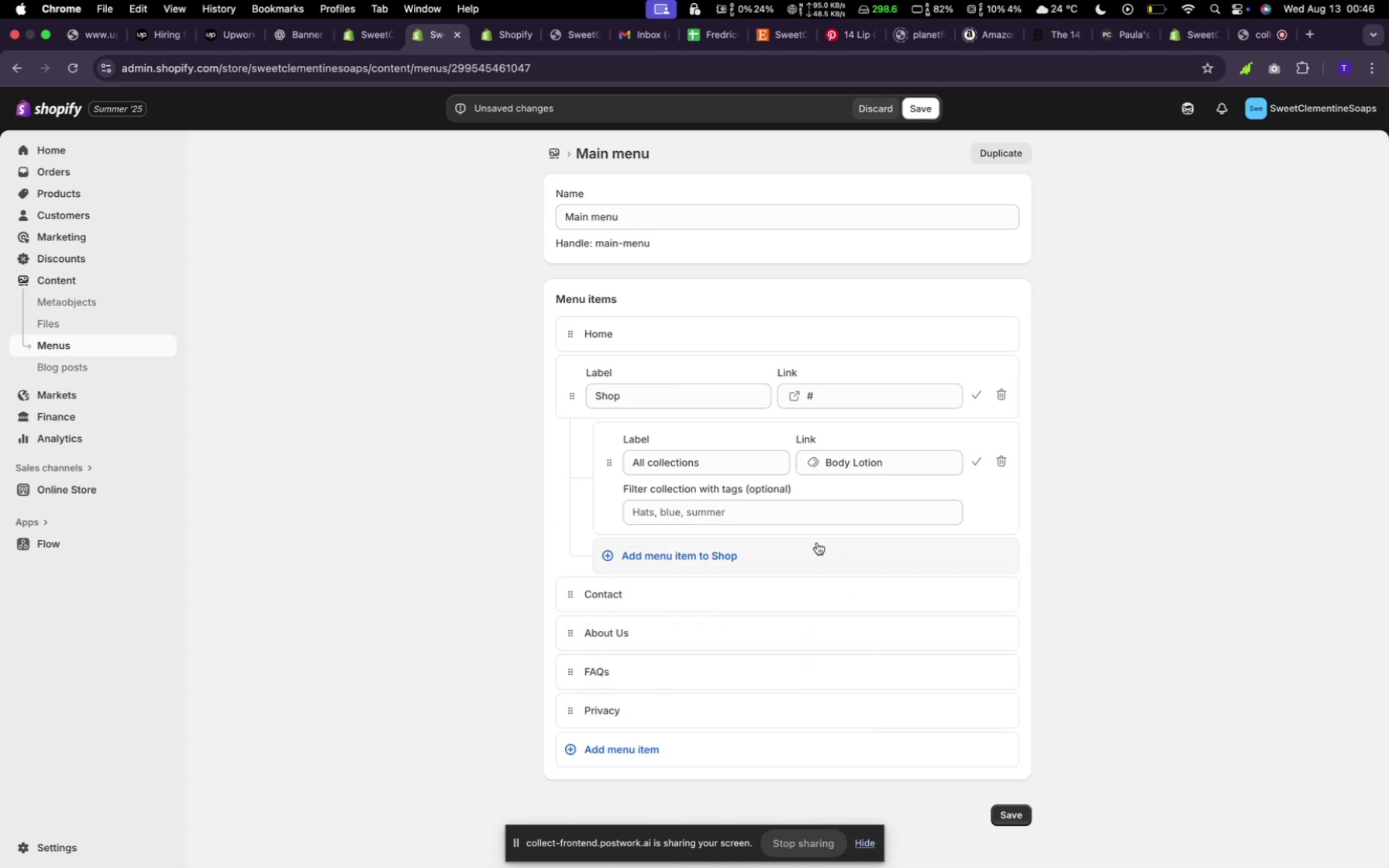 
left_click([795, 551])
 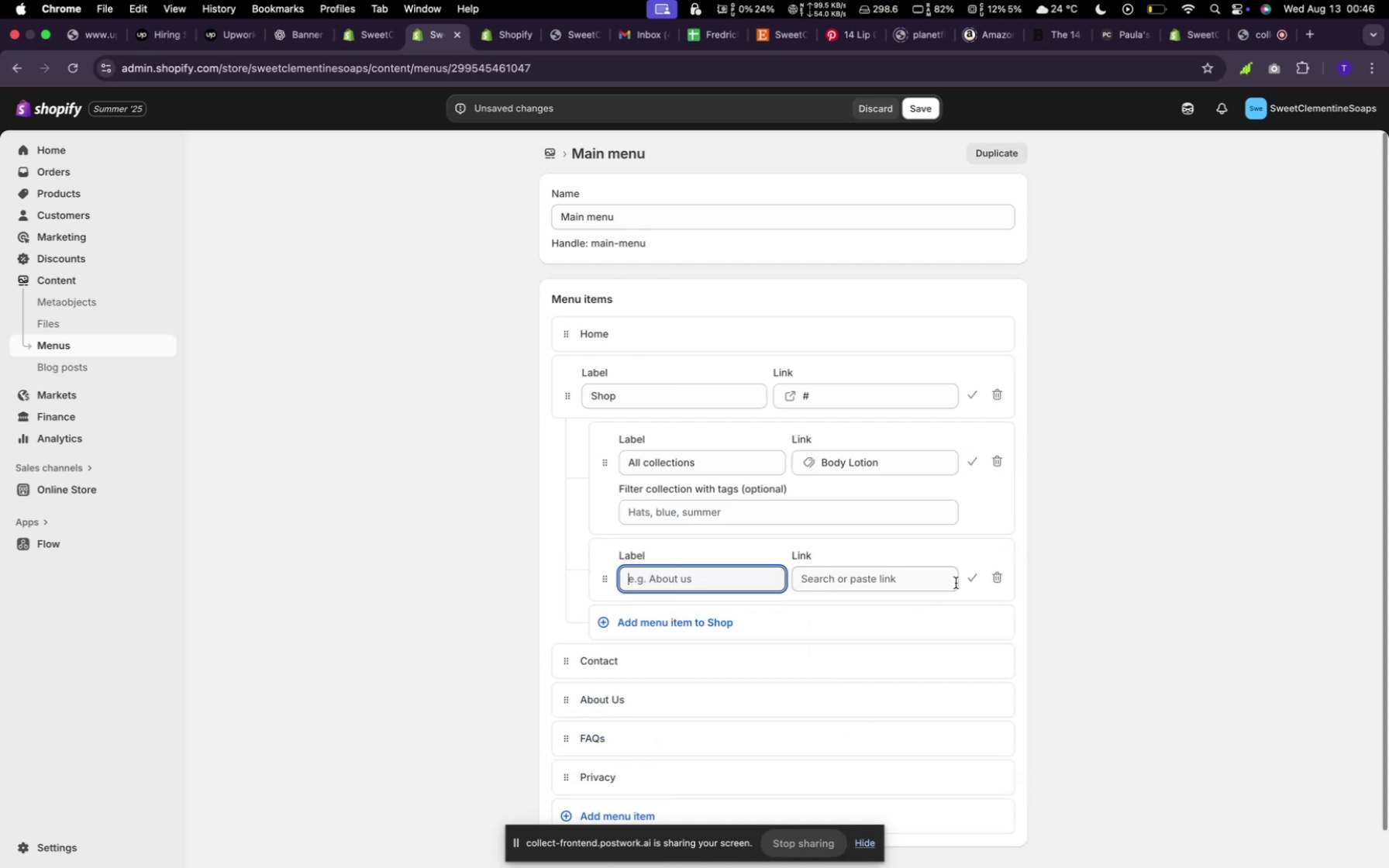 
left_click([969, 583])
 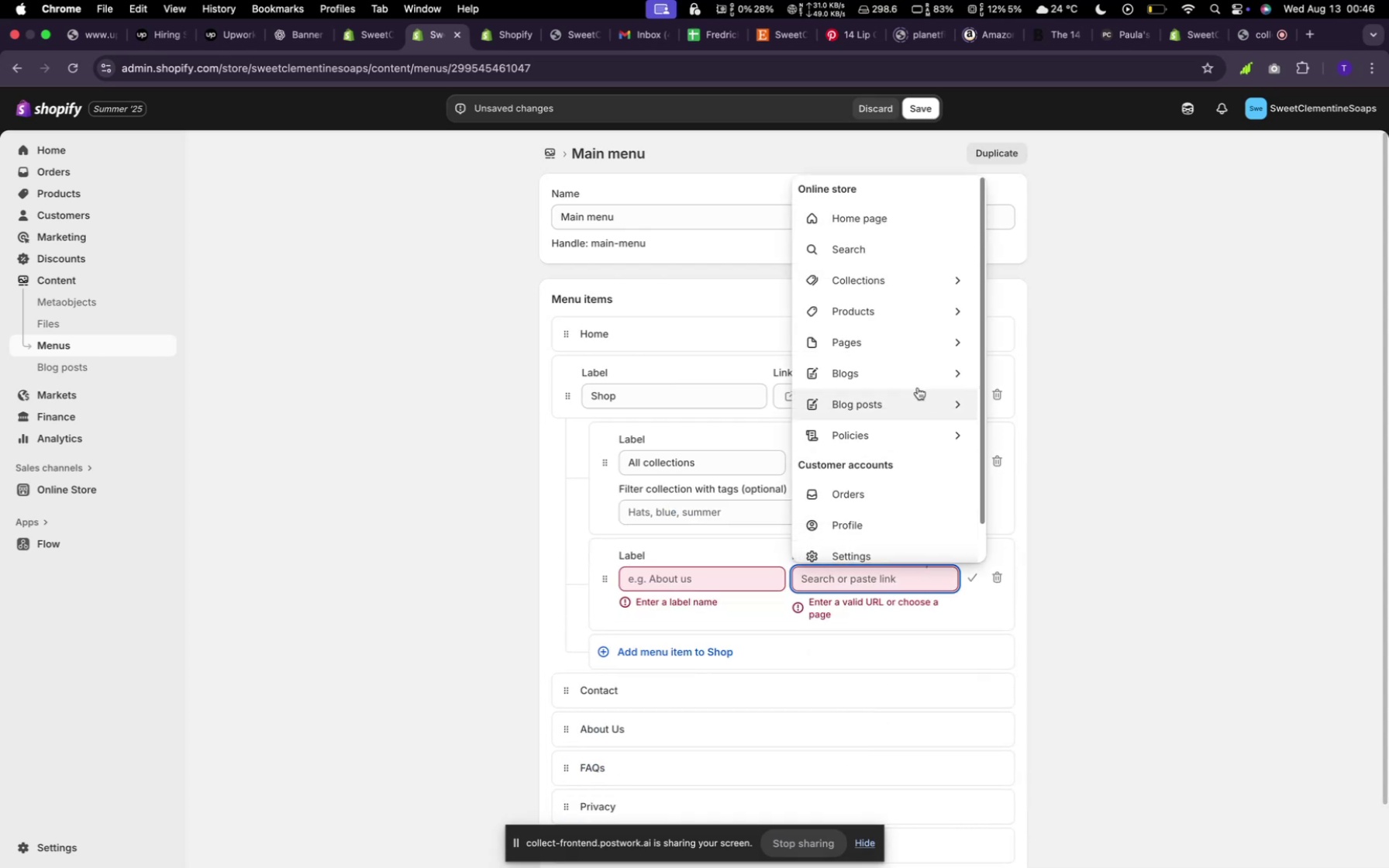 
left_click([922, 289])
 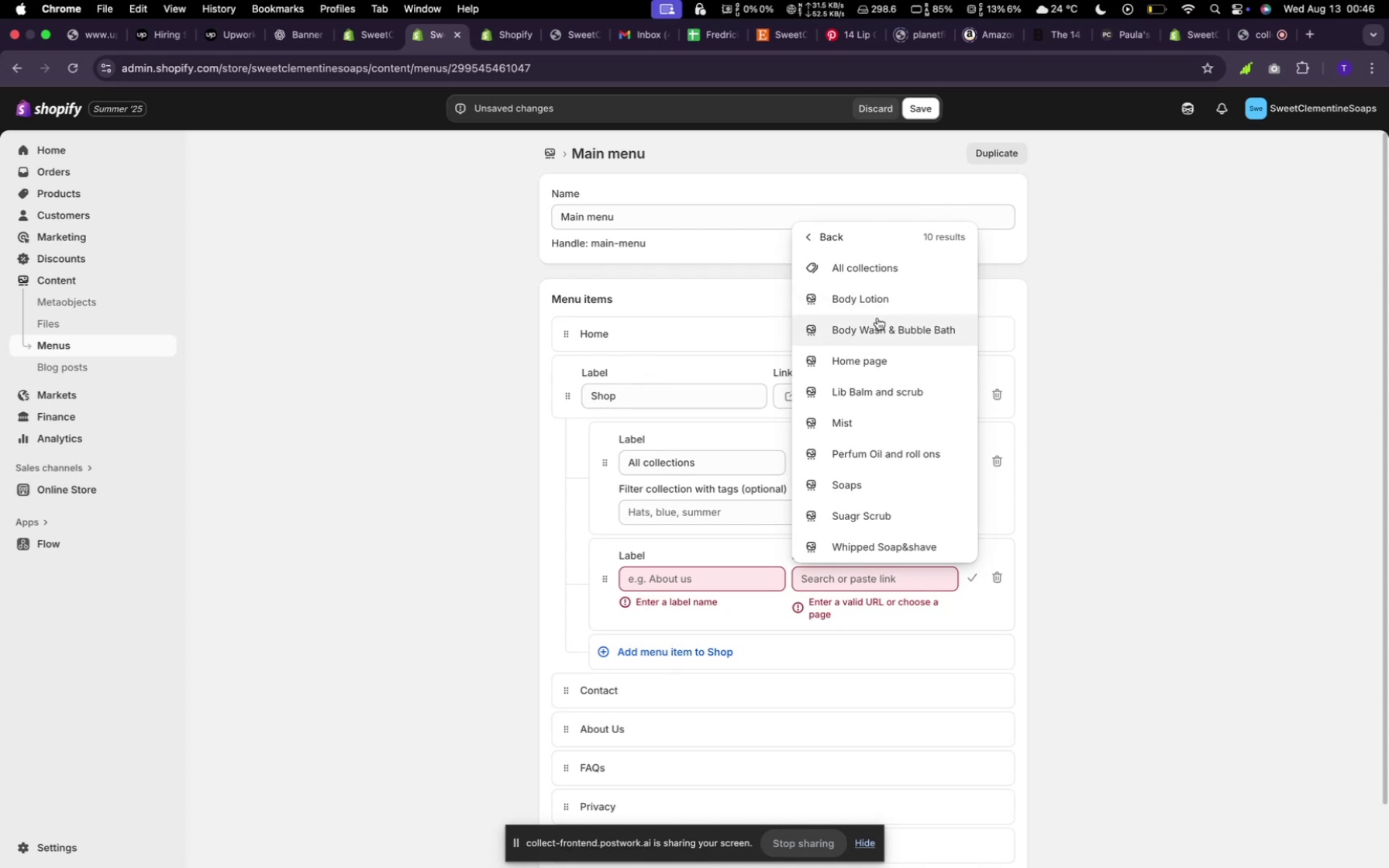 
wait(6.71)
 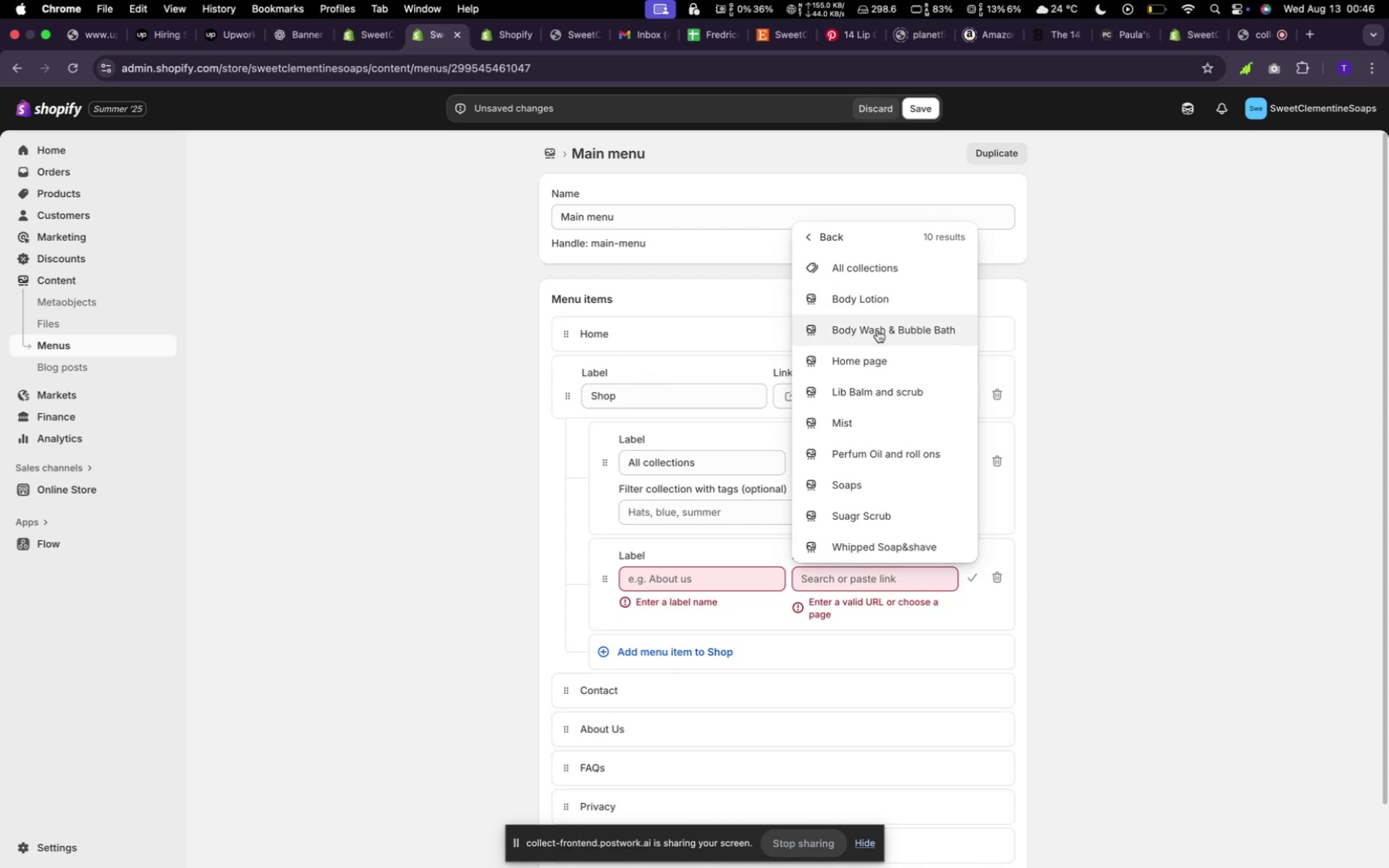 
left_click([877, 318])
 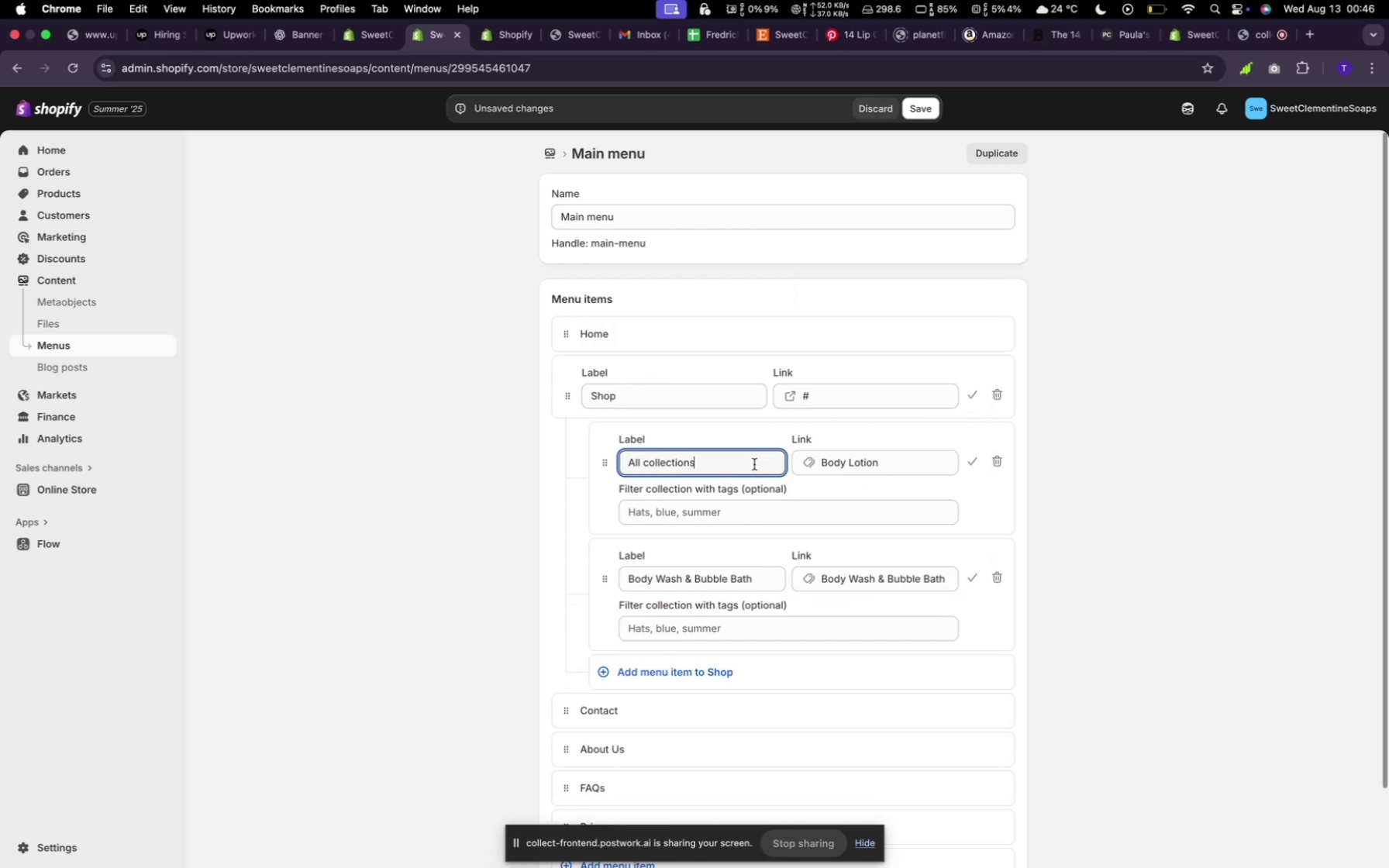 
hold_key(key=Backspace, duration=1.5)
 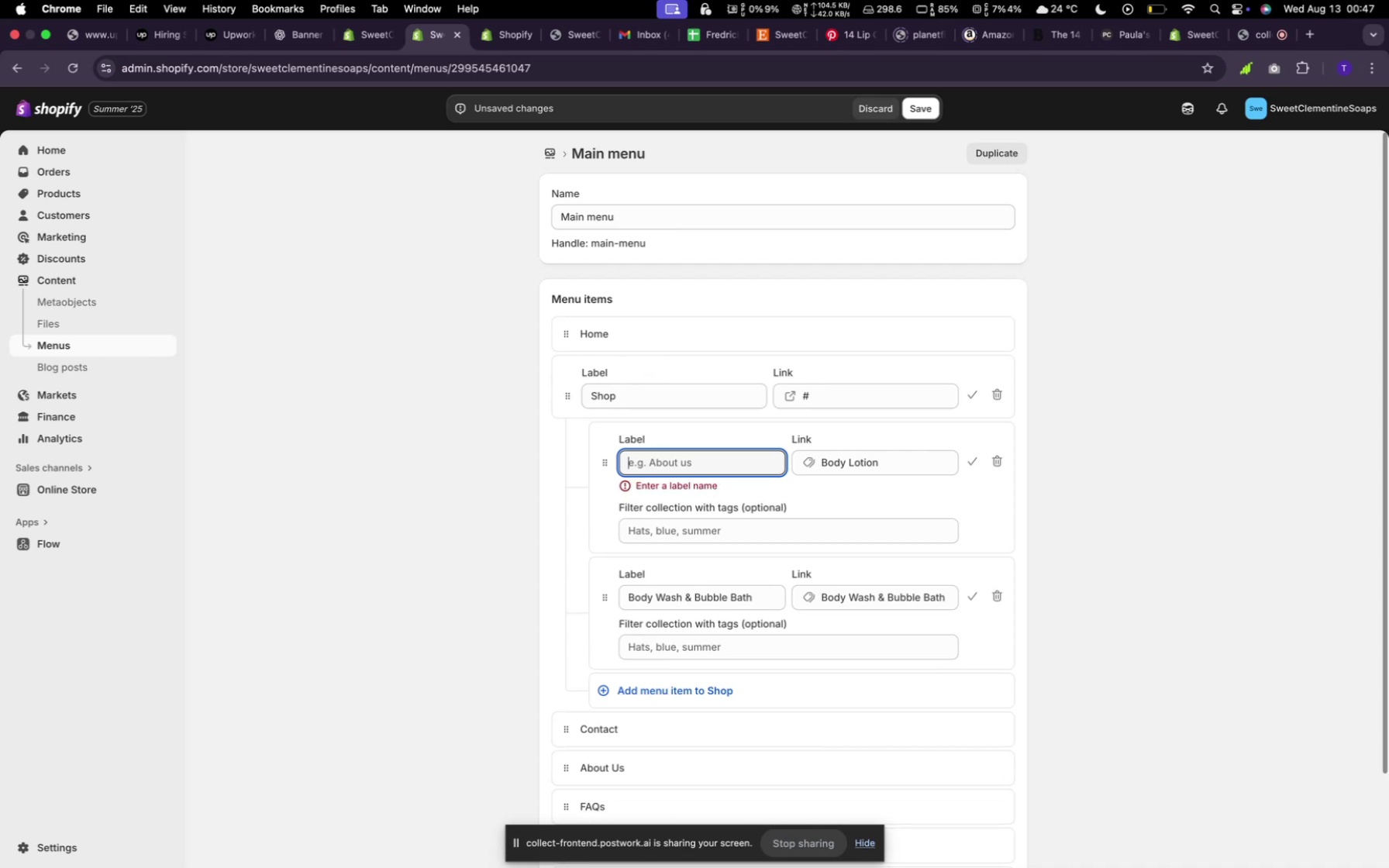 
hold_key(key=Backspace, duration=0.36)
 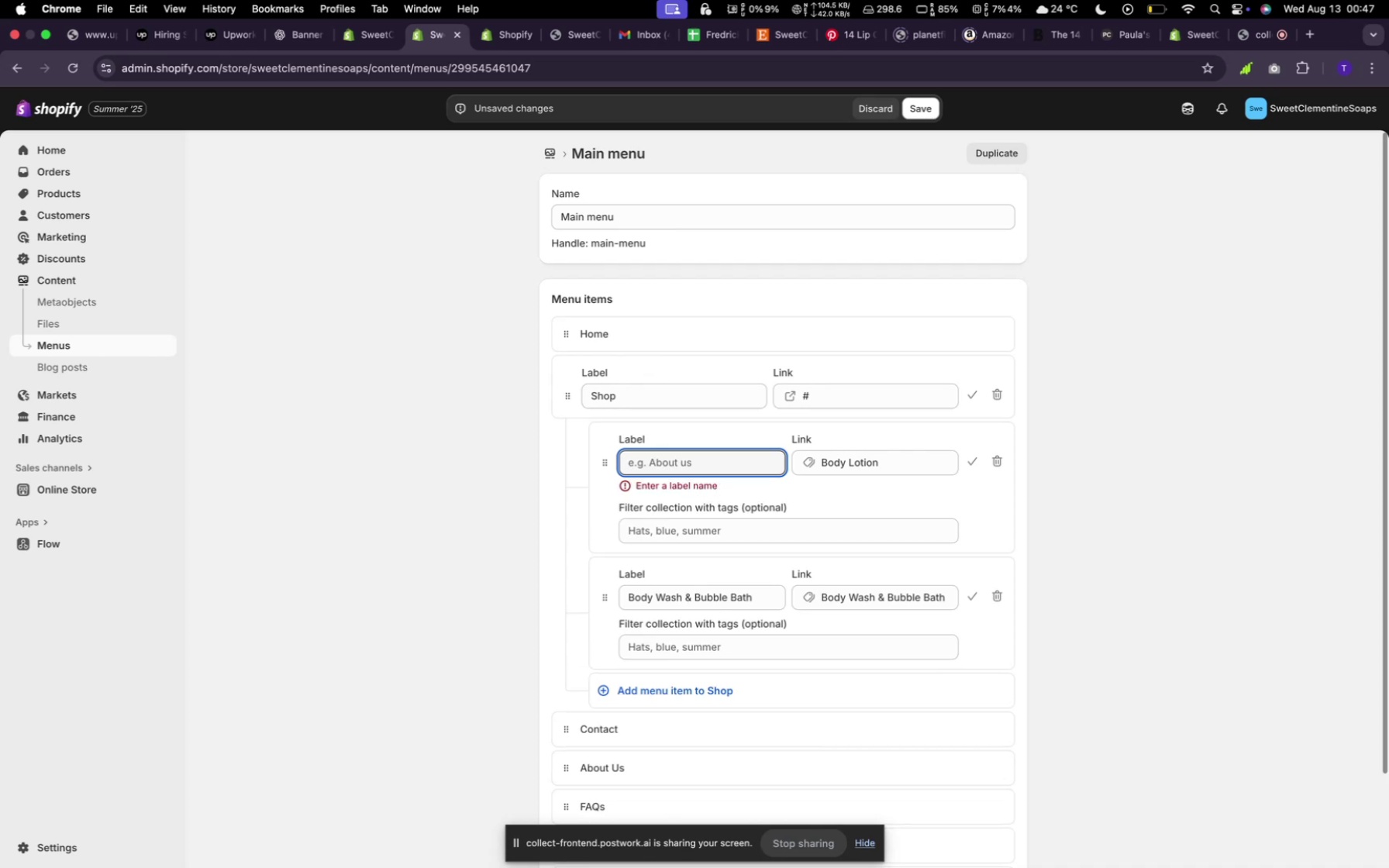 
type(Body Loc)
key(Backspace)
type(tion)
 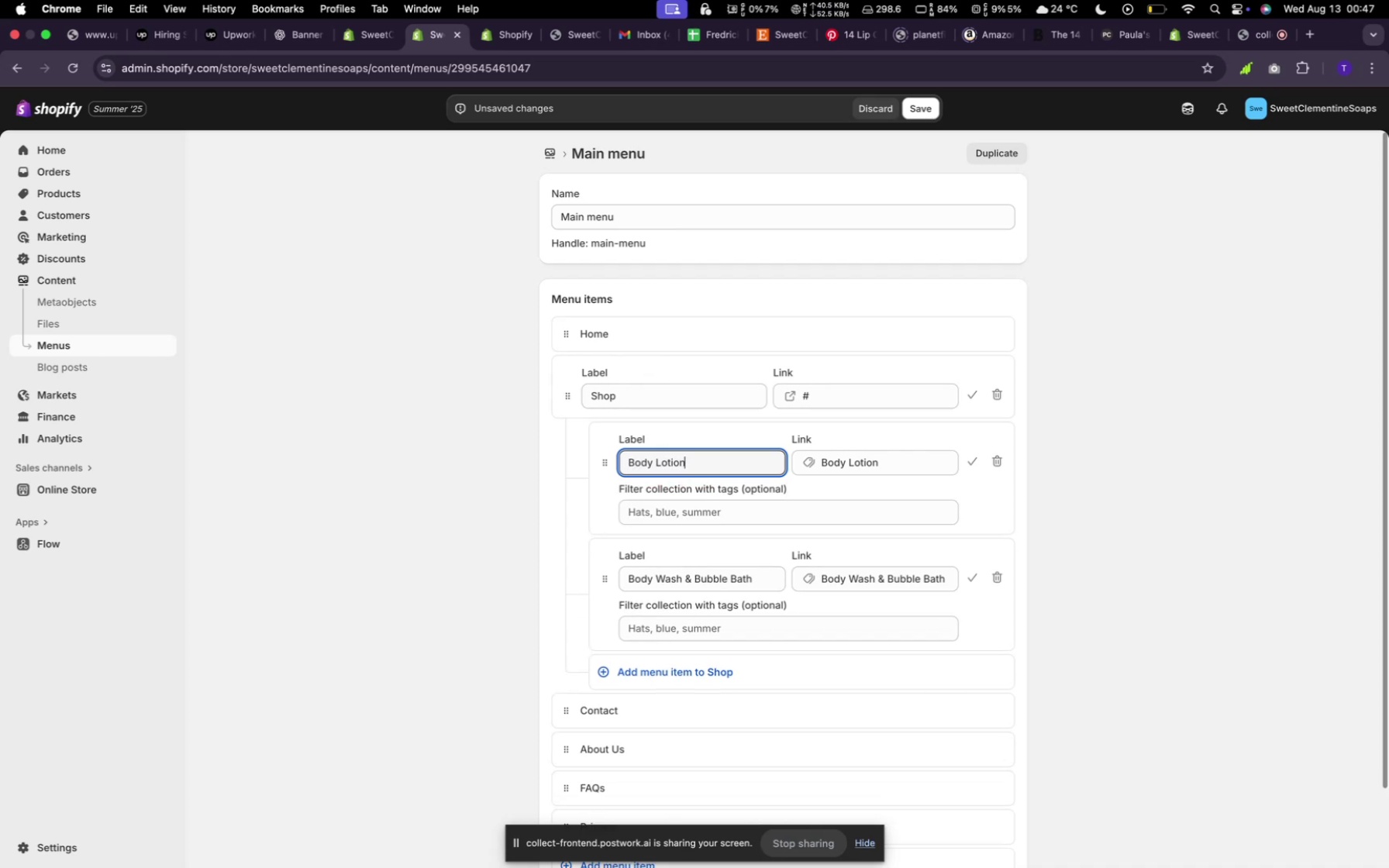 
left_click([644, 670])
 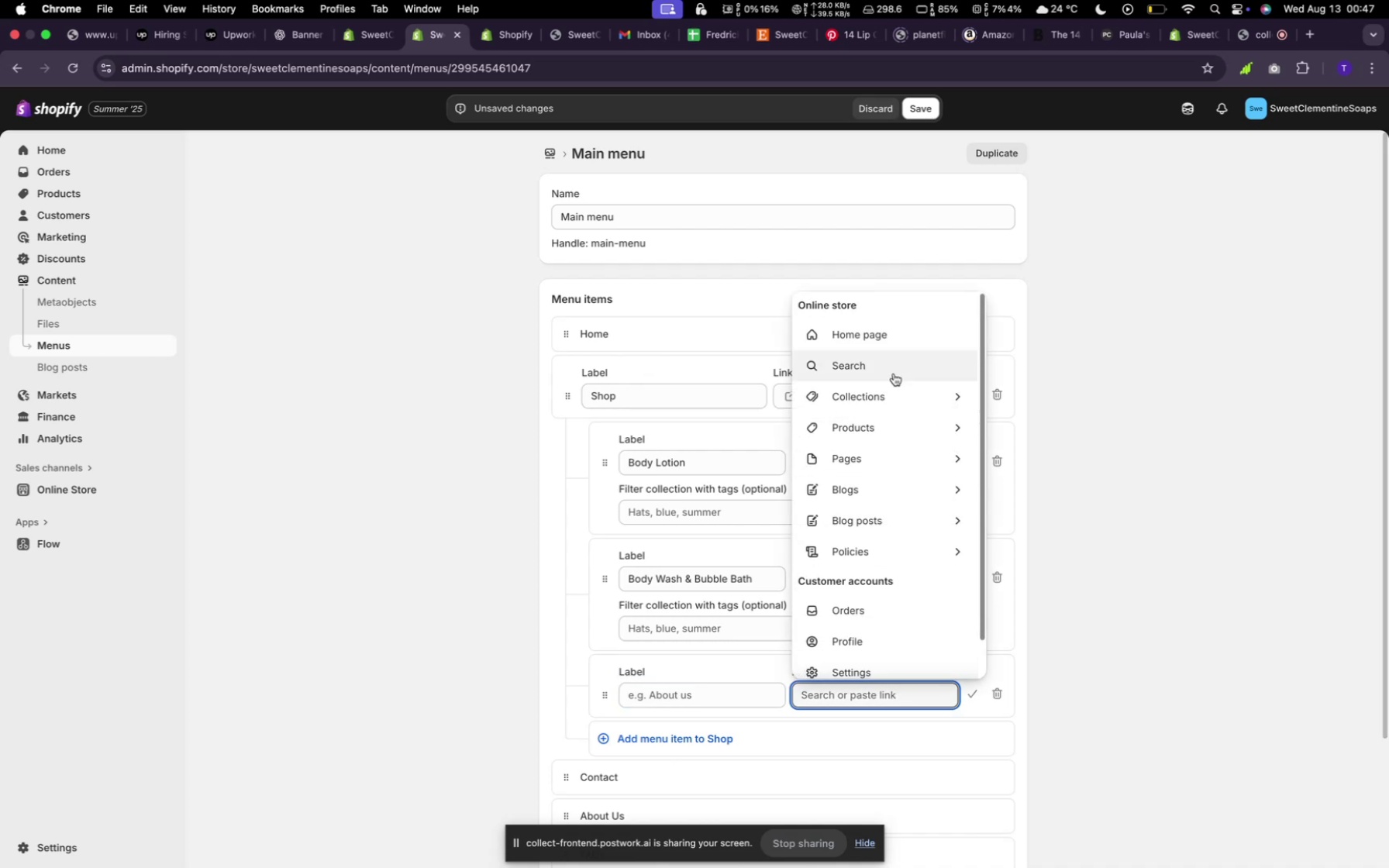 
left_click([888, 397])
 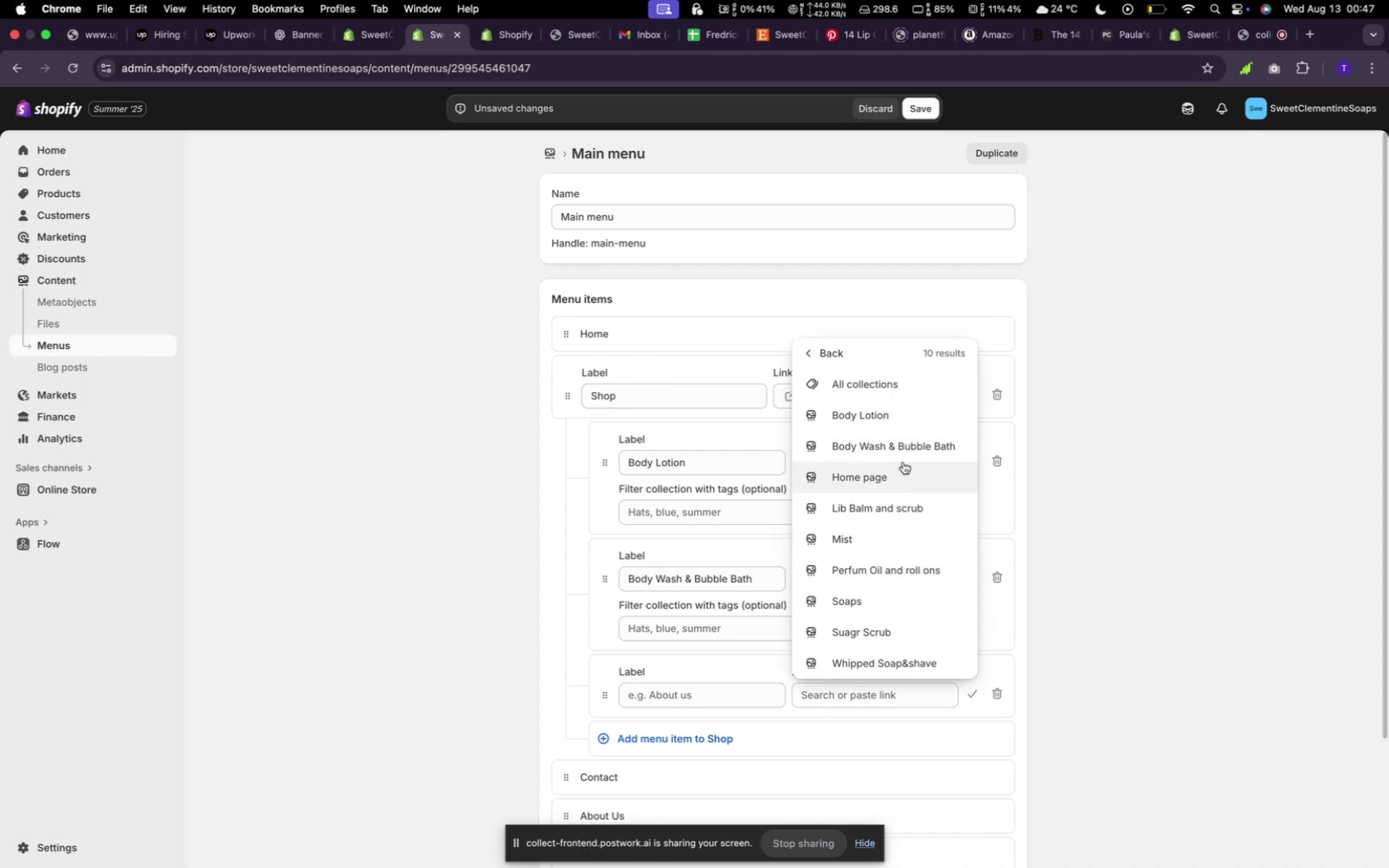 
left_click([902, 450])
 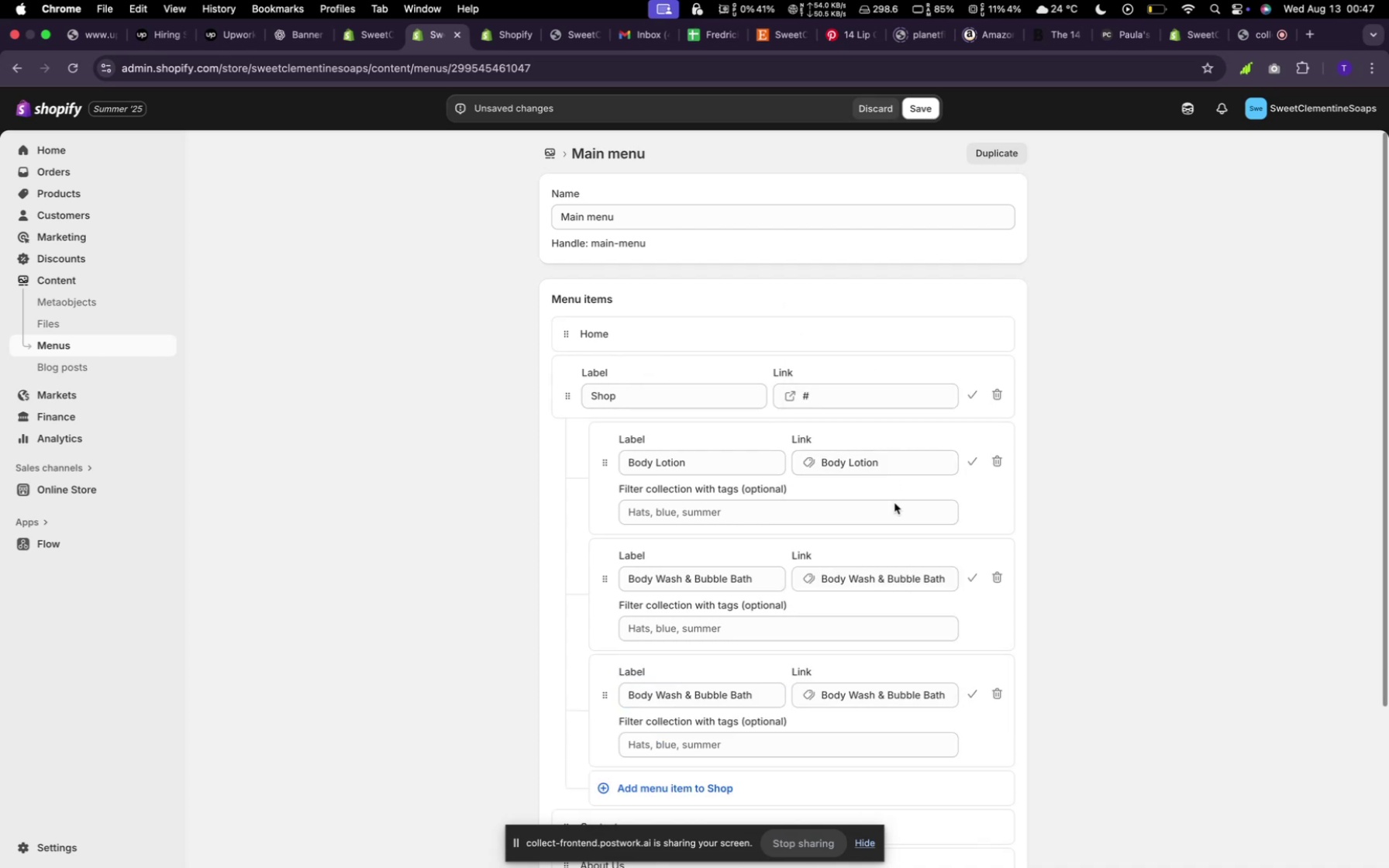 
scroll: coordinate [888, 518], scroll_direction: down, amount: 4.0
 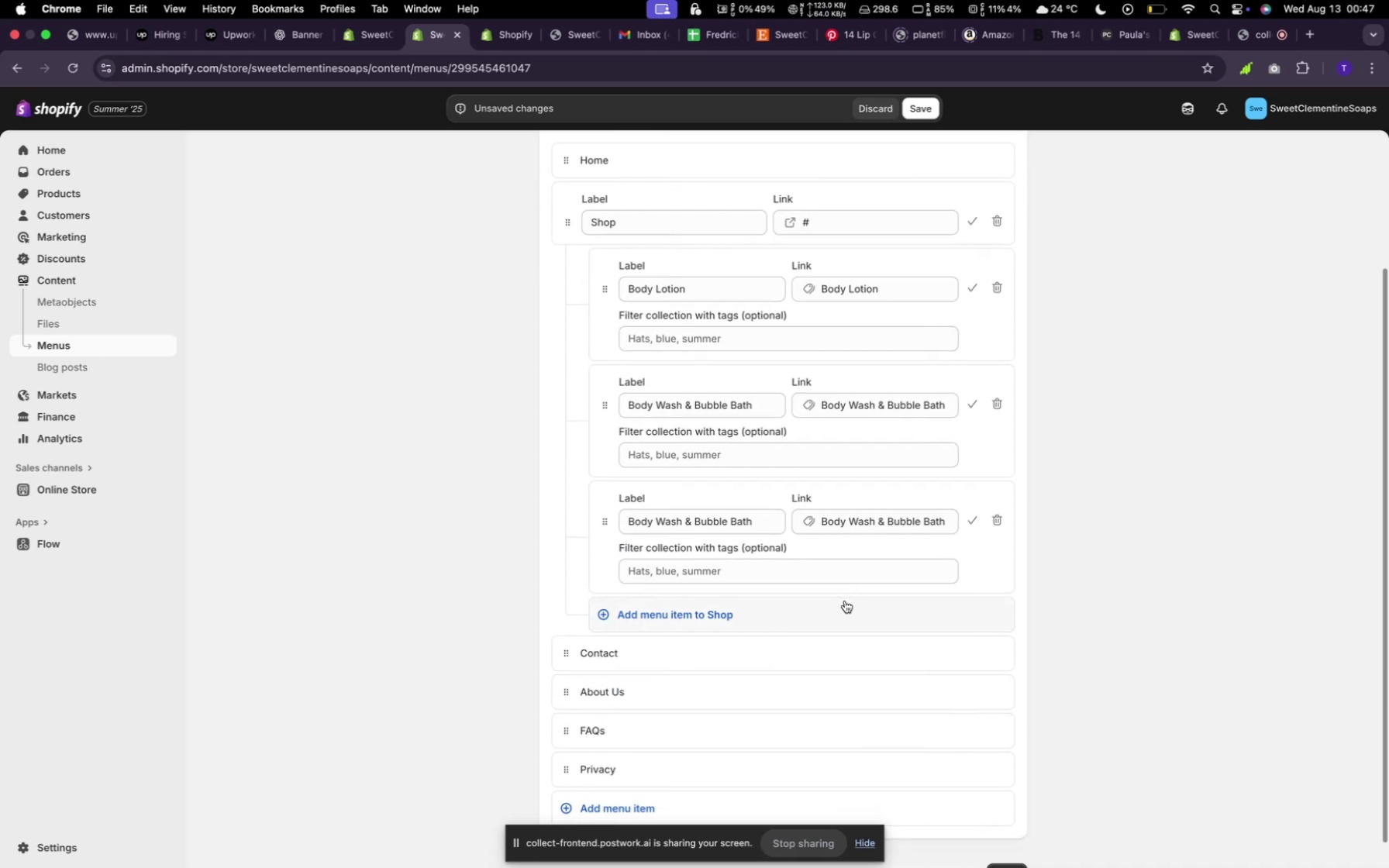 
left_click([845, 601])
 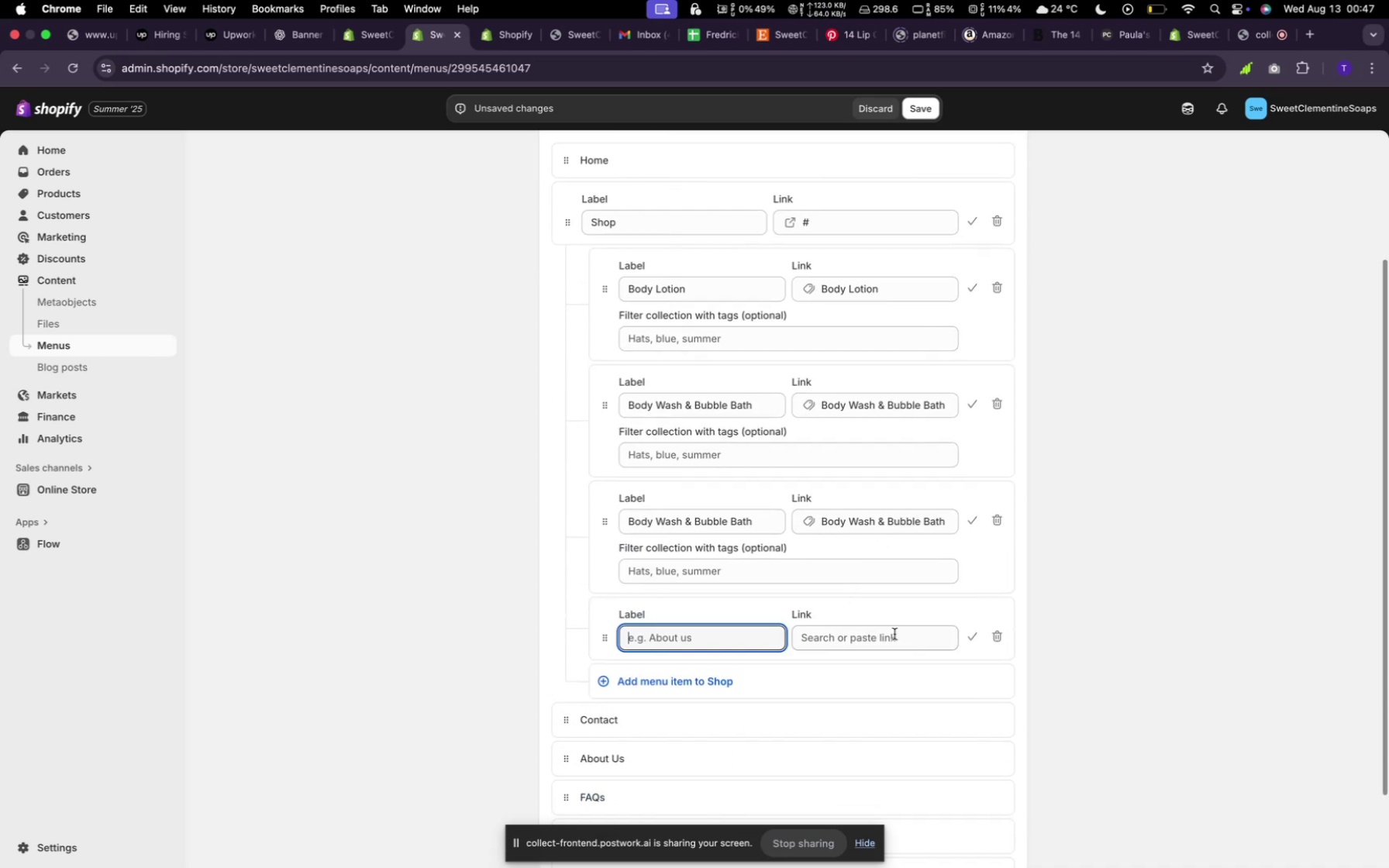 
left_click([901, 639])
 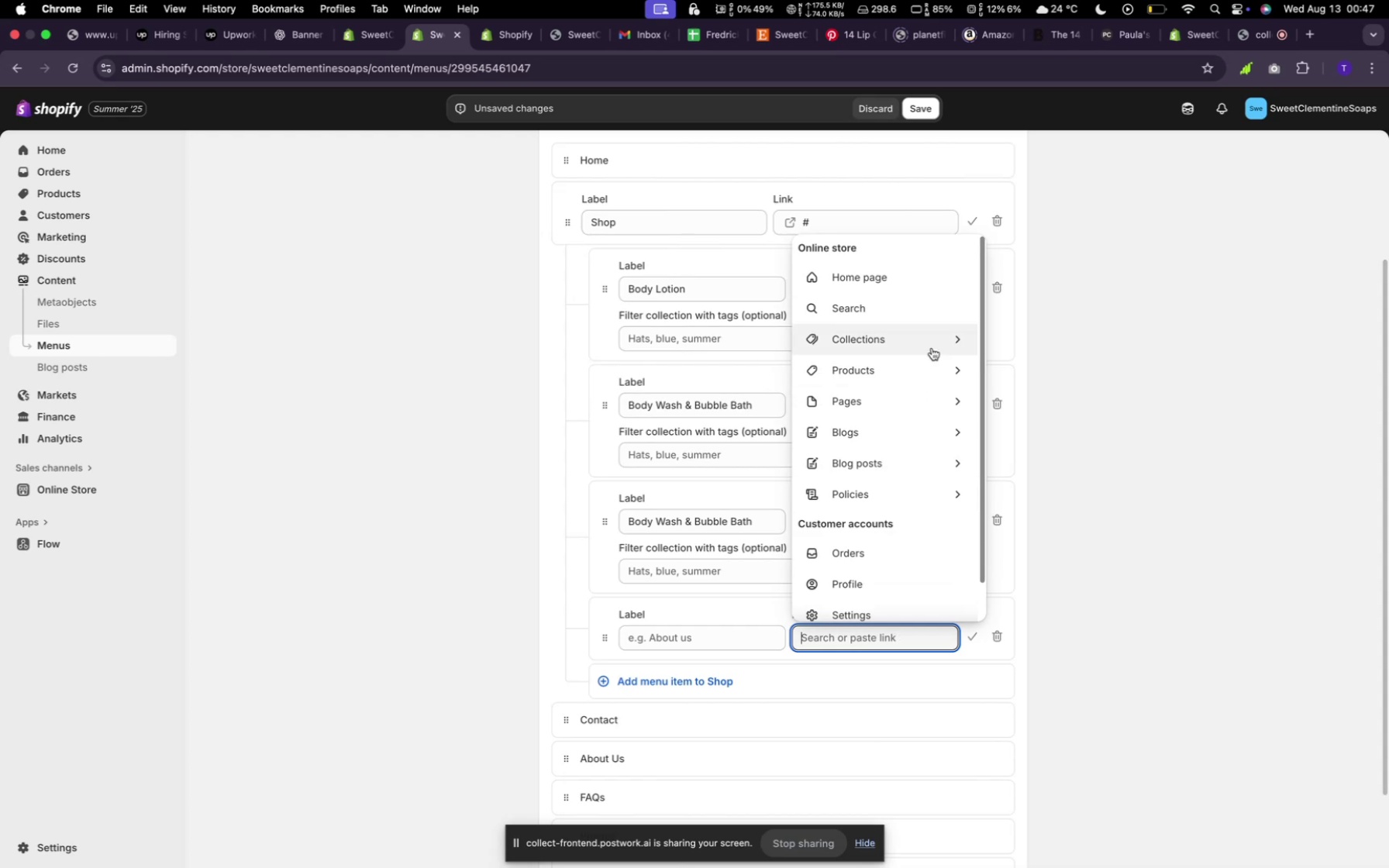 
left_click([932, 343])
 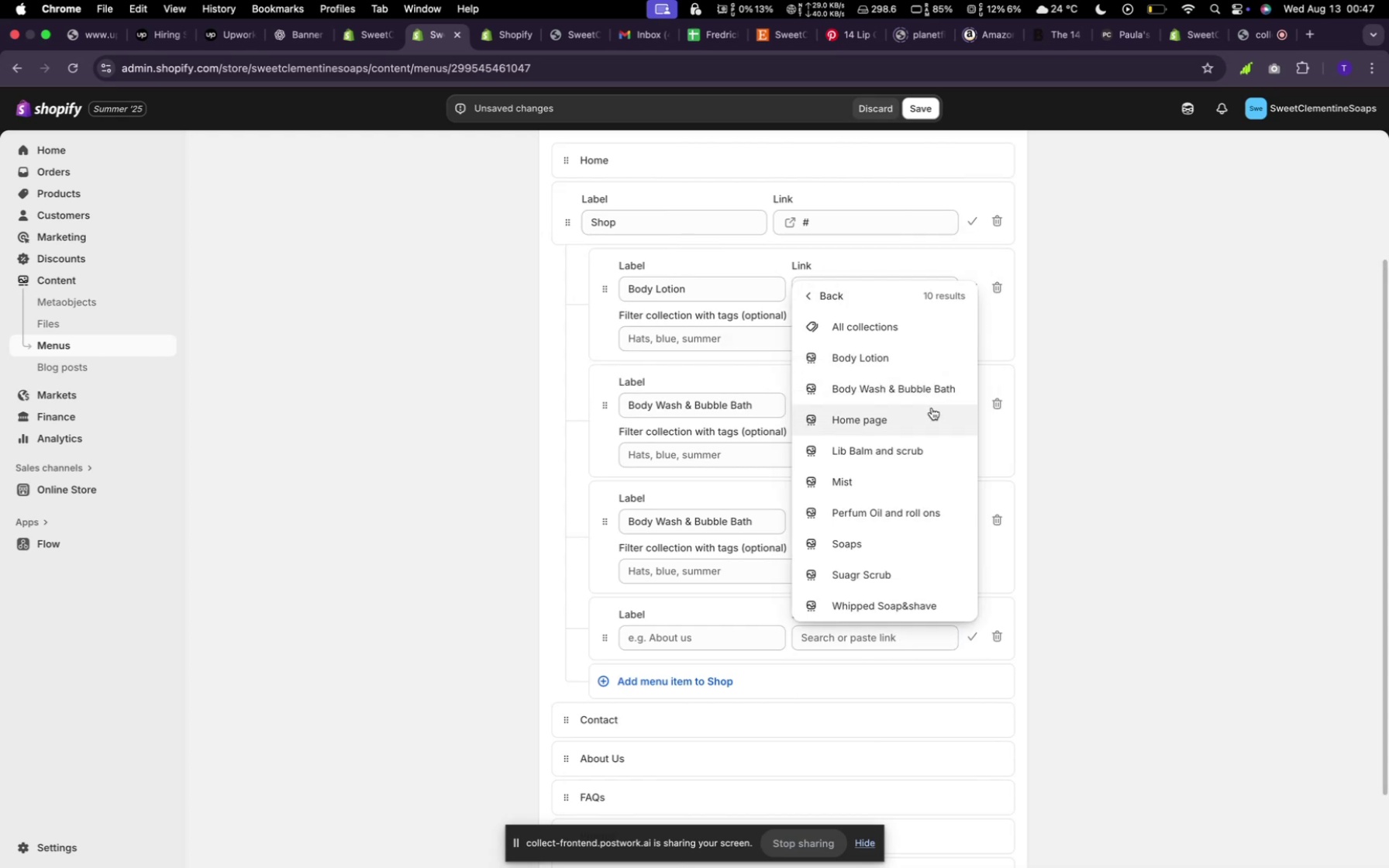 
left_click([922, 443])
 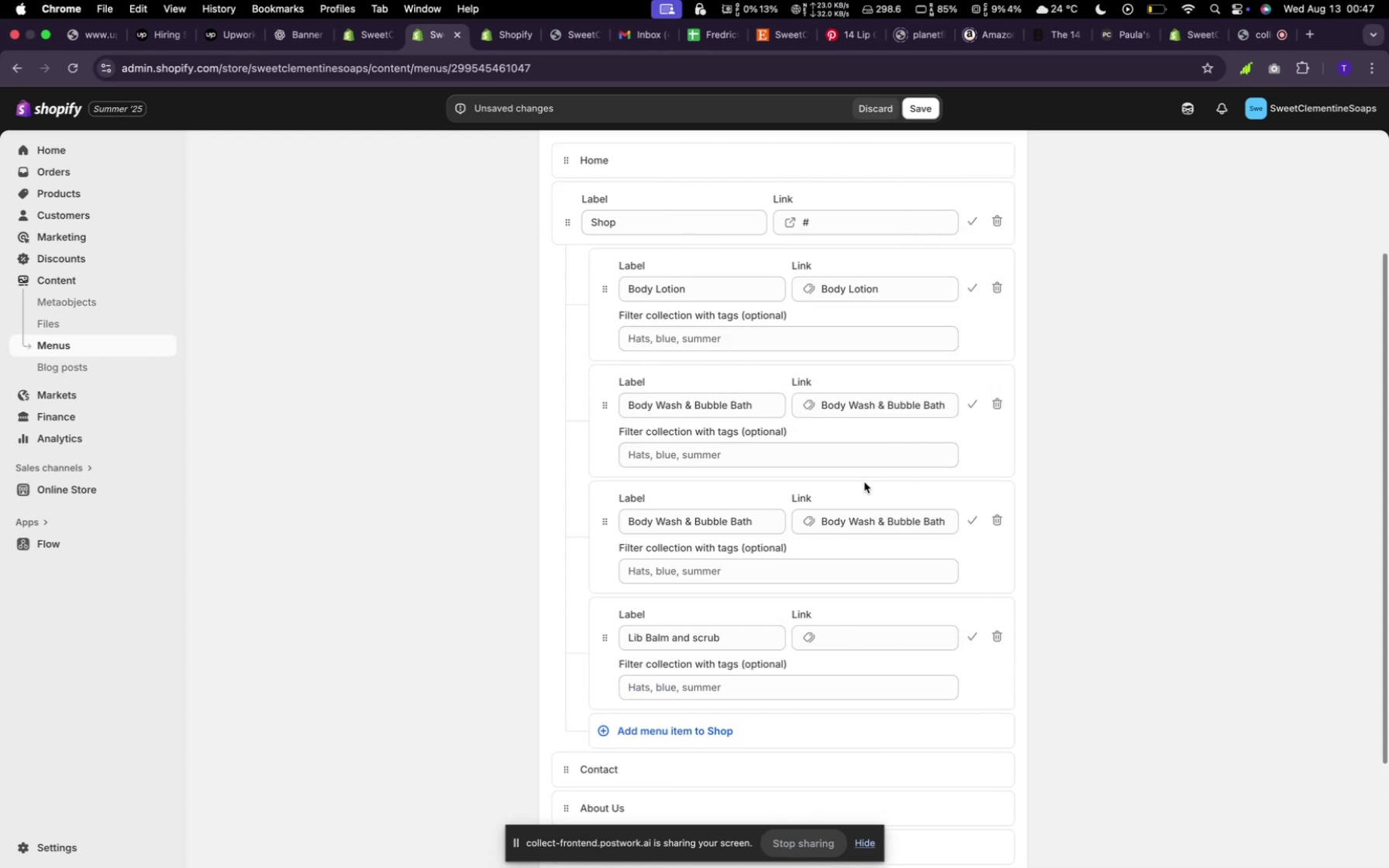 
scroll: coordinate [842, 487], scroll_direction: down, amount: 4.0
 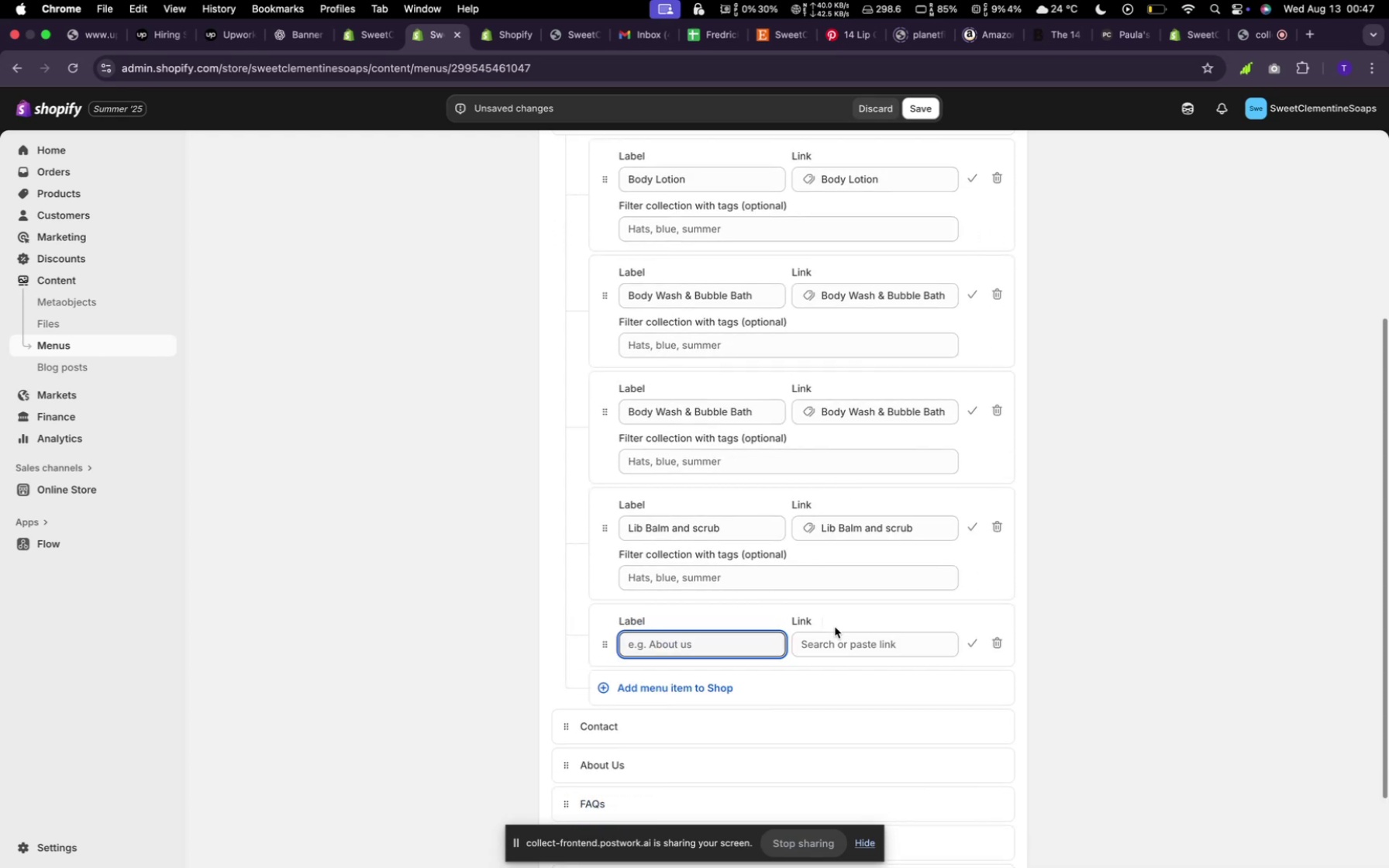 
left_click([838, 638])
 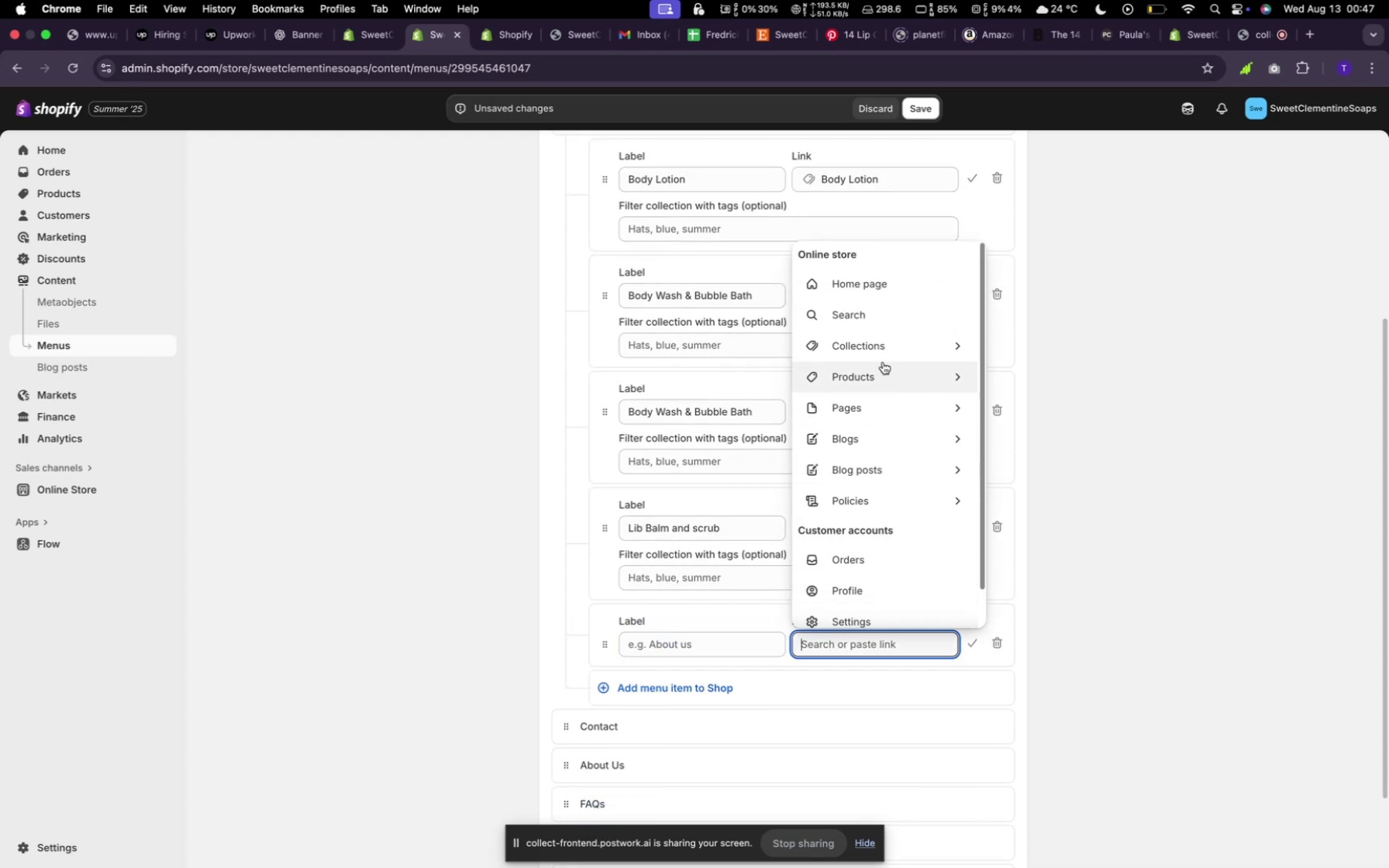 
left_click([883, 360])
 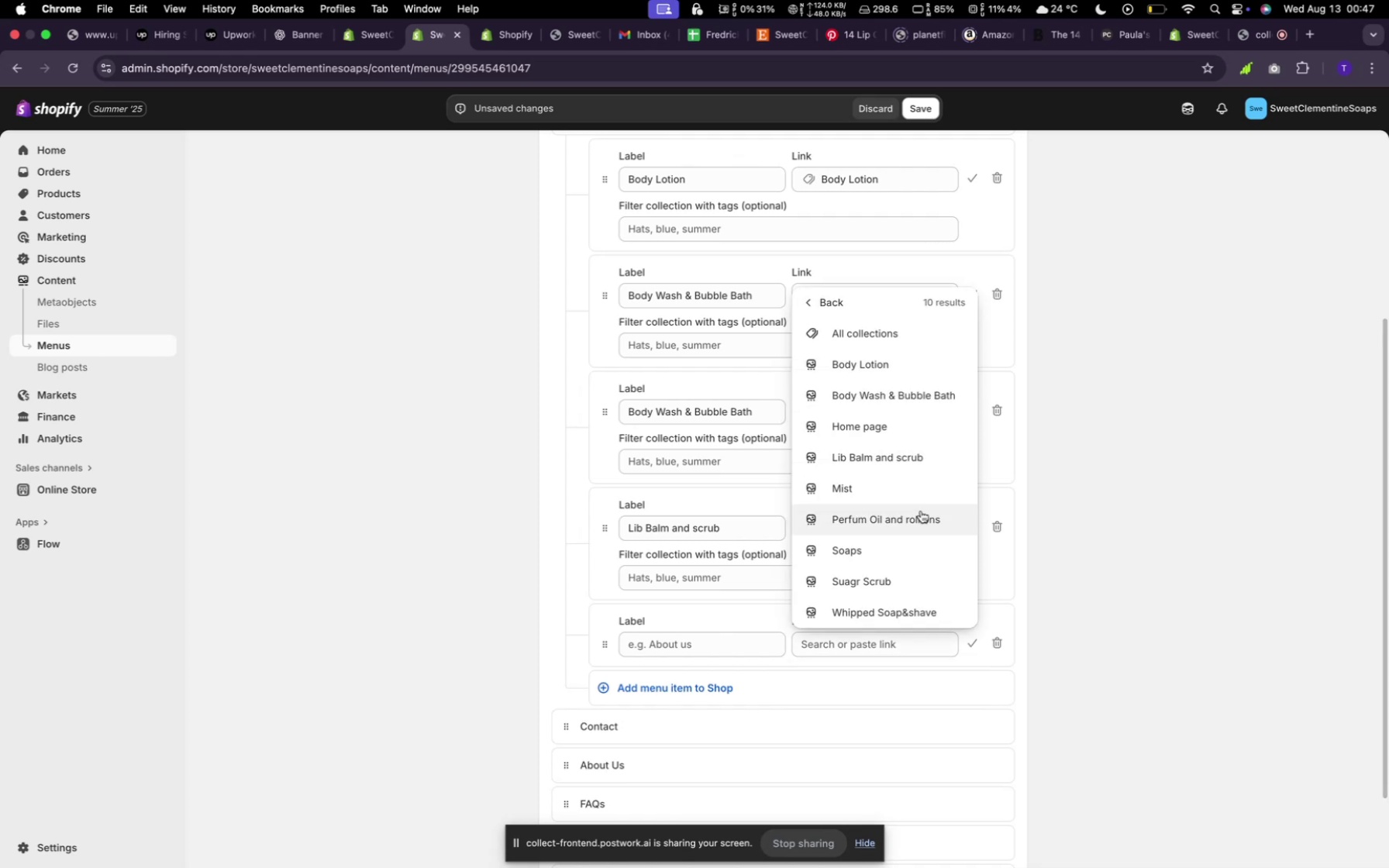 
left_click([912, 485])
 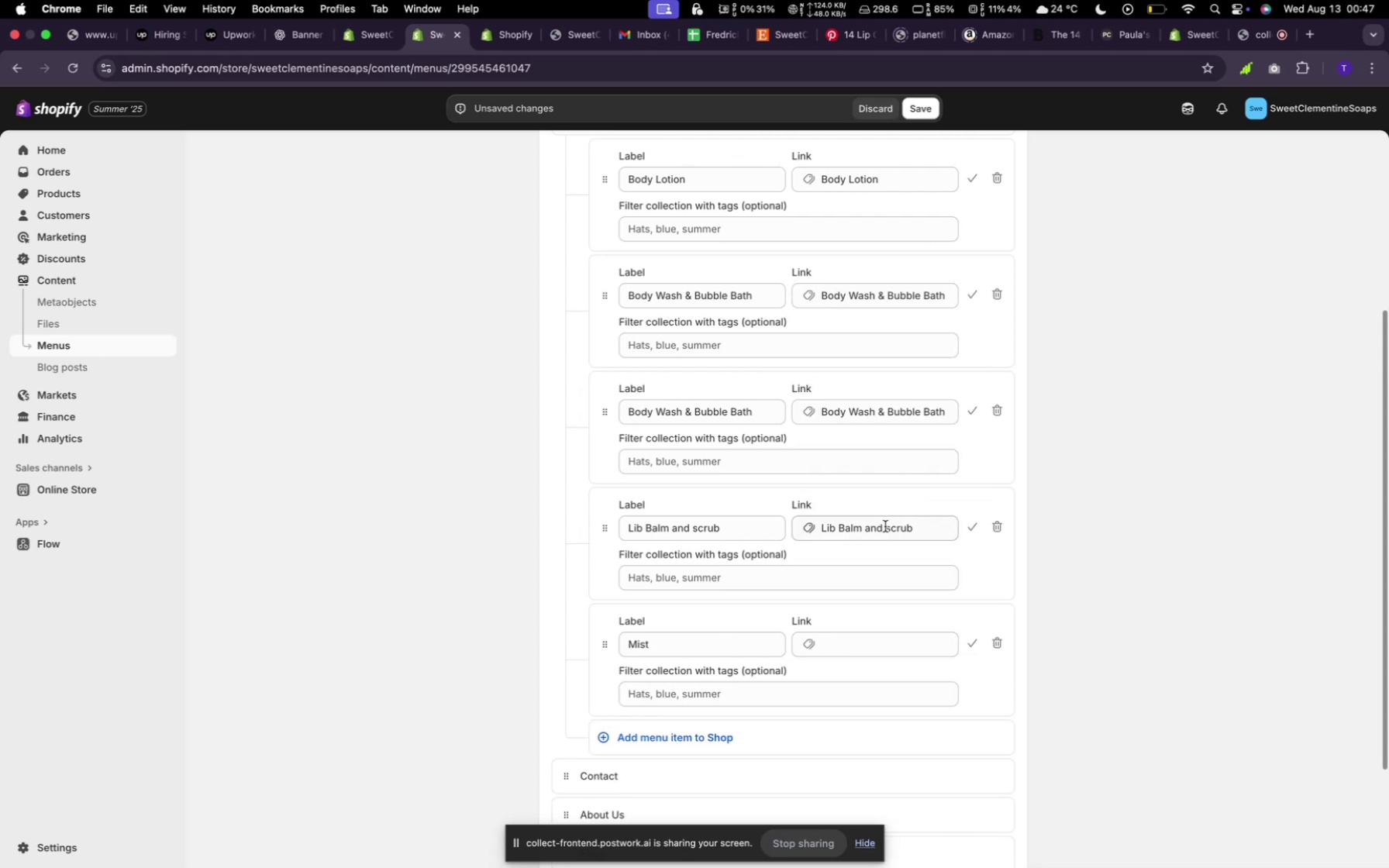 
scroll: coordinate [838, 556], scroll_direction: down, amount: 9.0
 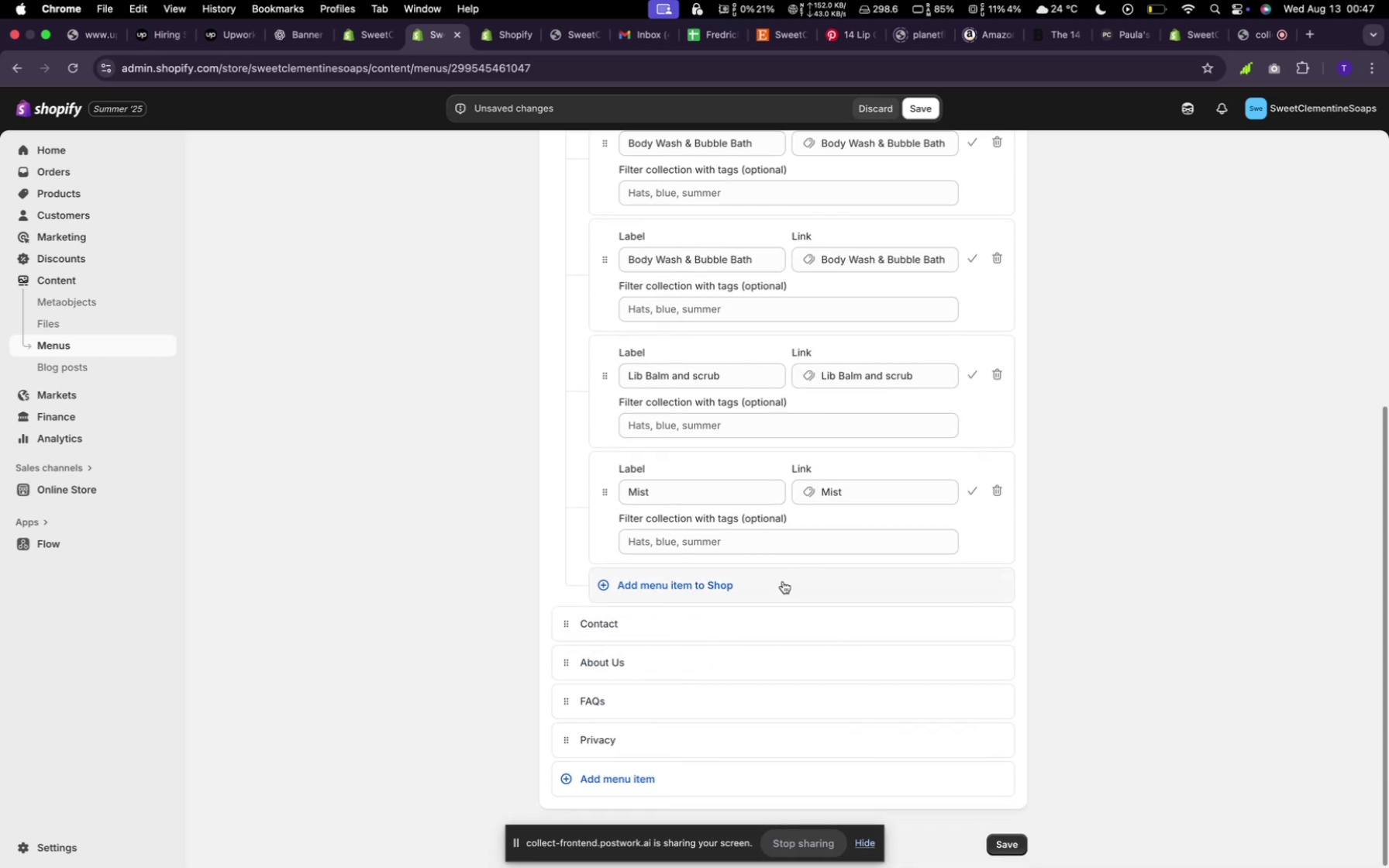 
left_click([783, 581])
 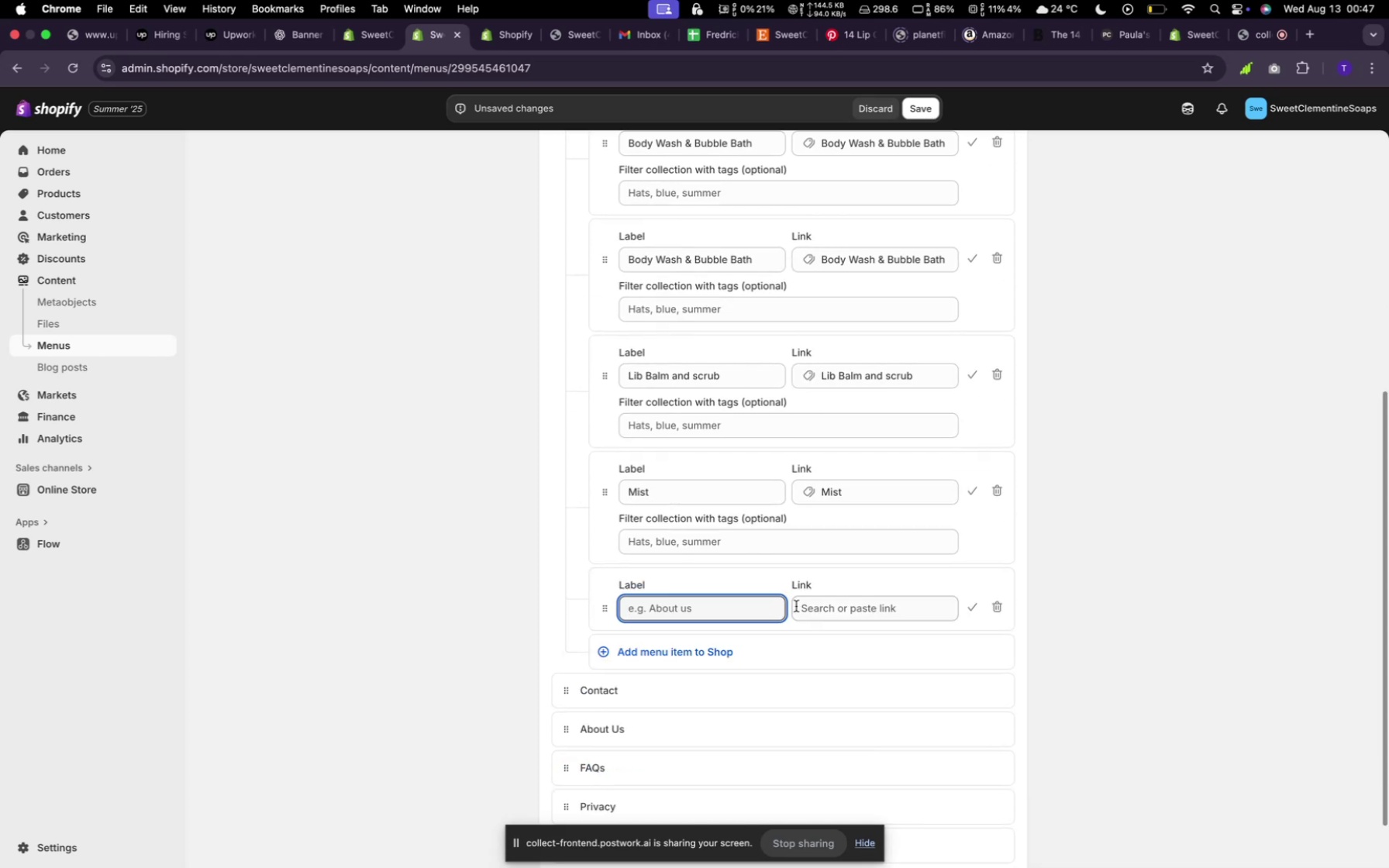 
left_click([803, 608])
 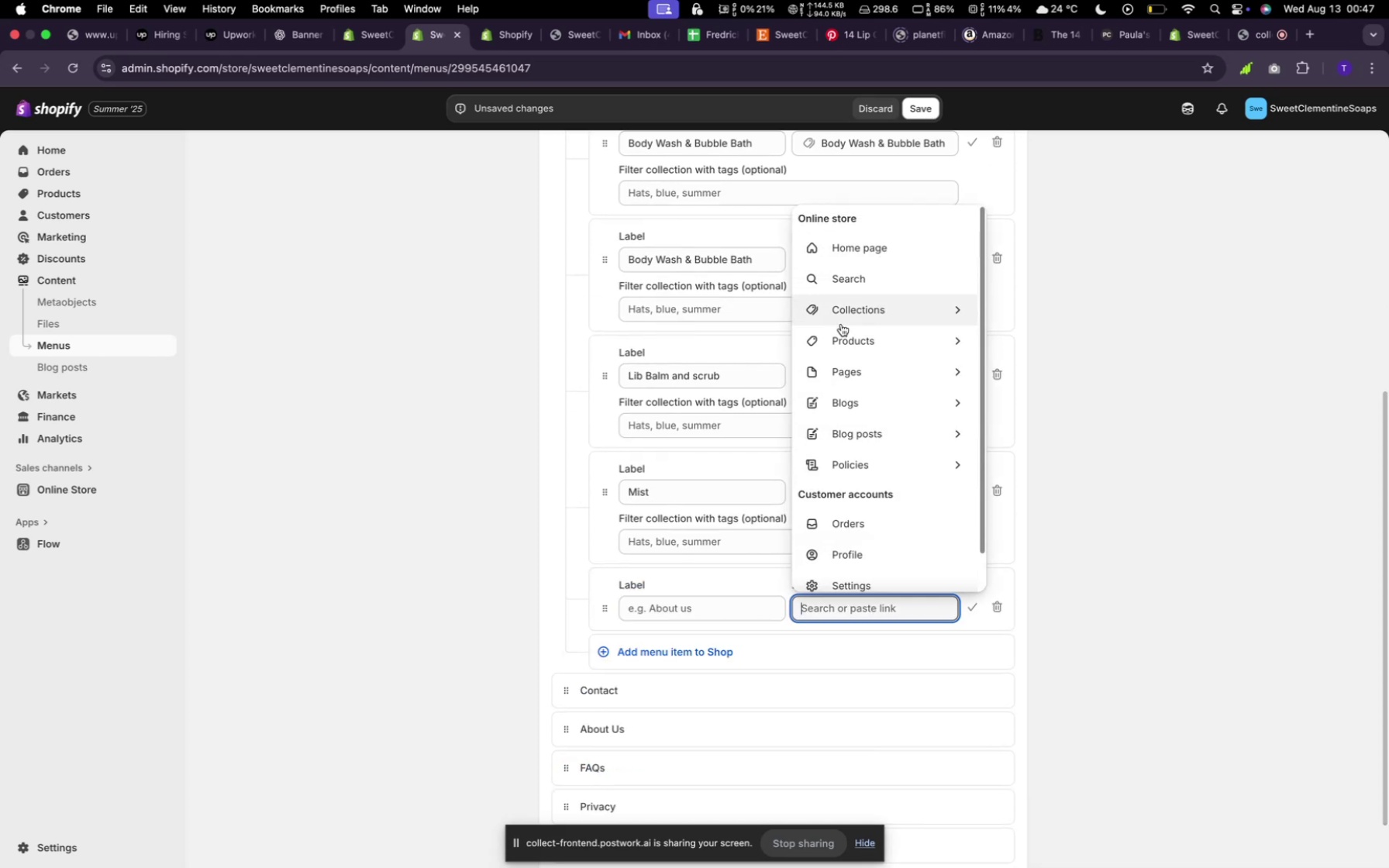 
left_click([843, 331])
 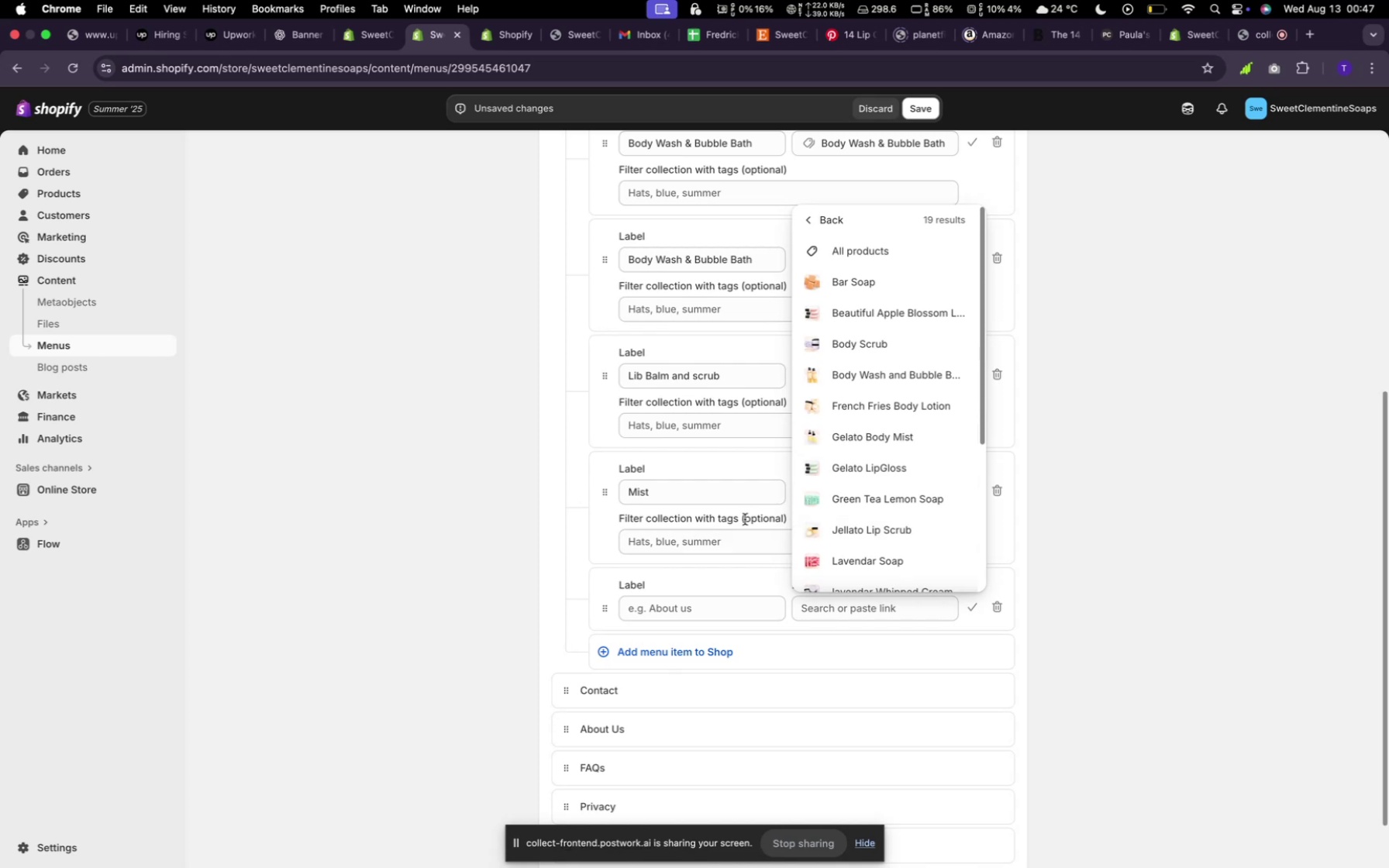 
left_click([737, 565])
 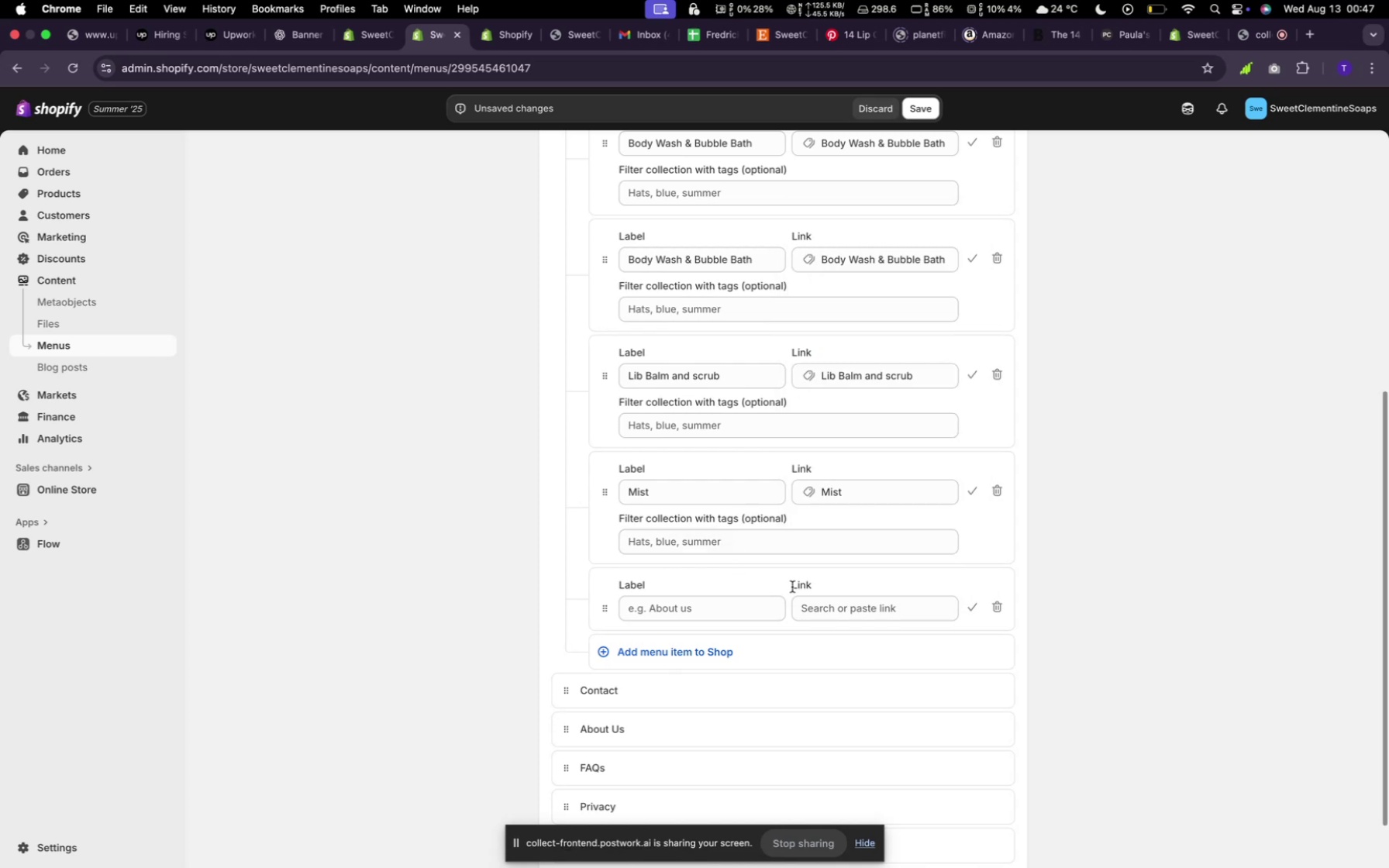 
left_click([801, 599])
 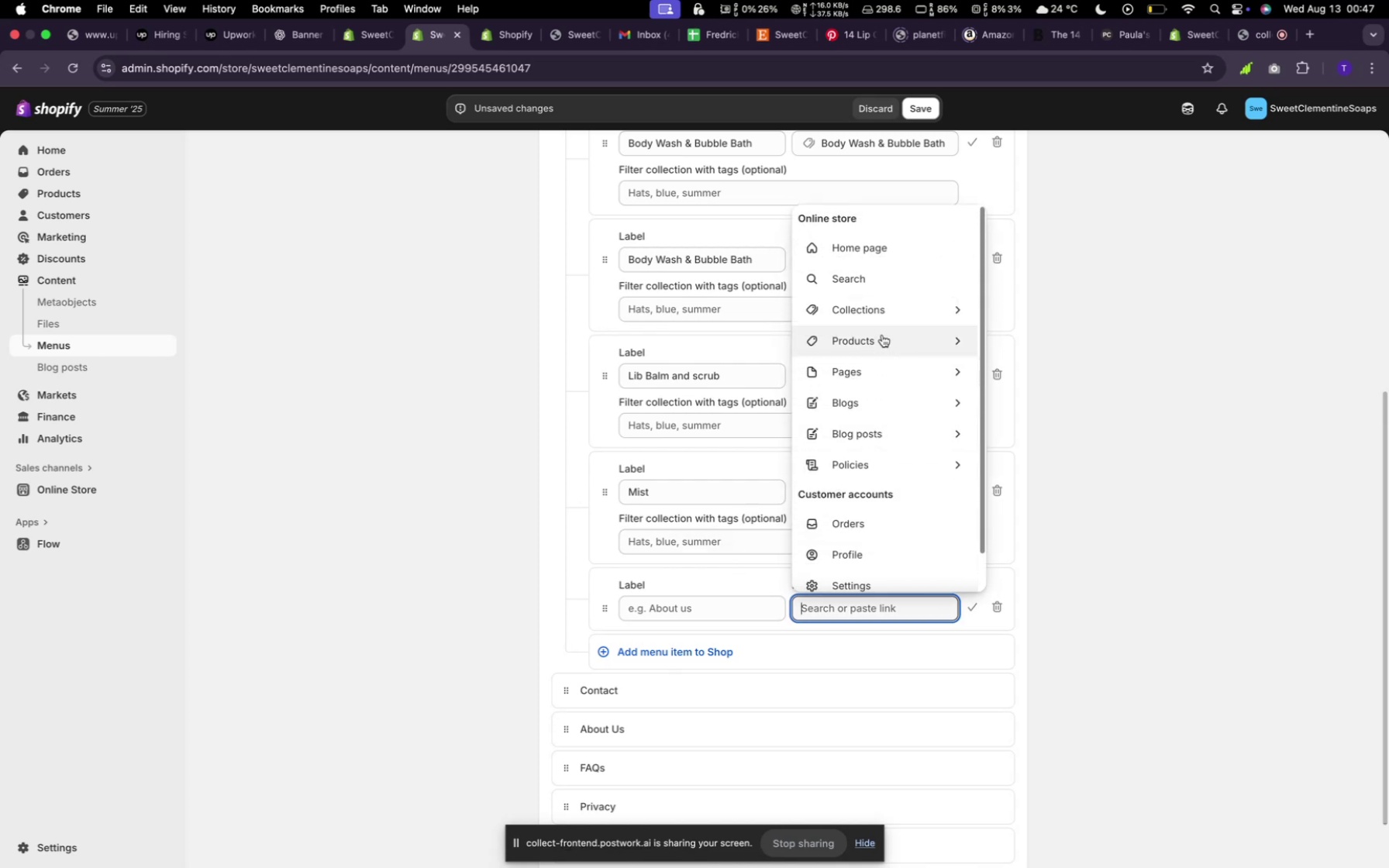 
left_click([887, 305])
 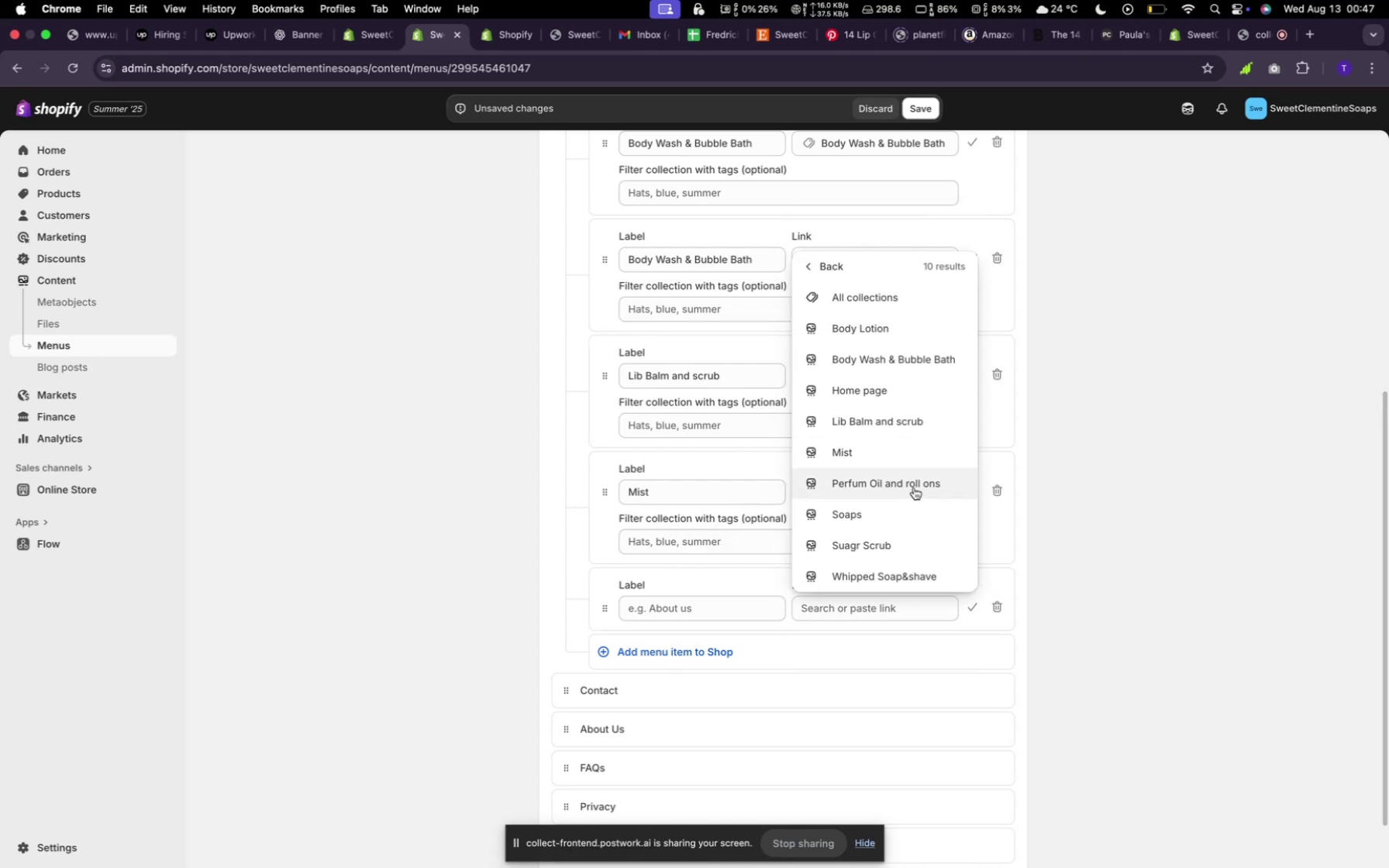 
left_click([914, 487])
 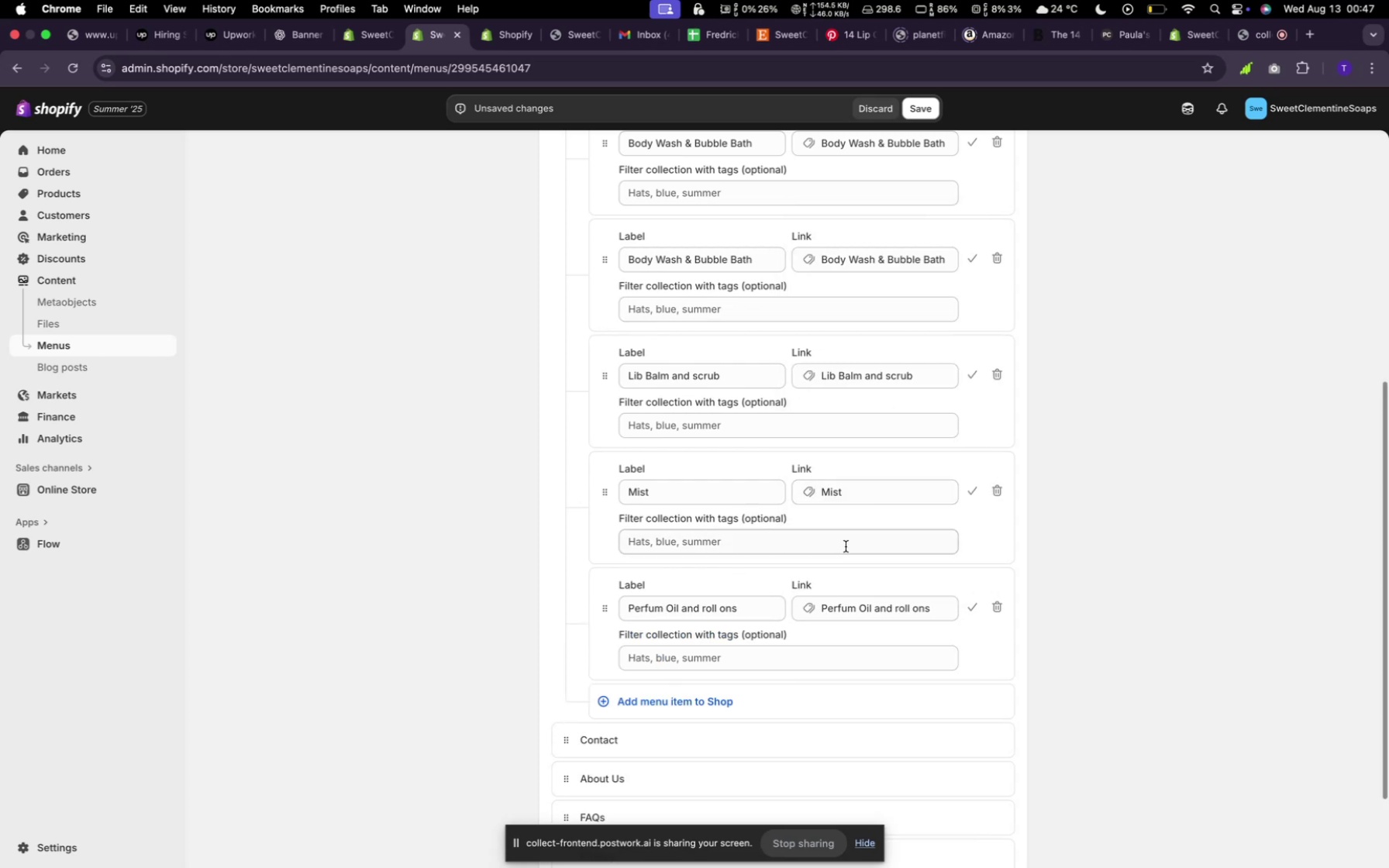 
scroll: coordinate [812, 591], scroll_direction: down, amount: 4.0
 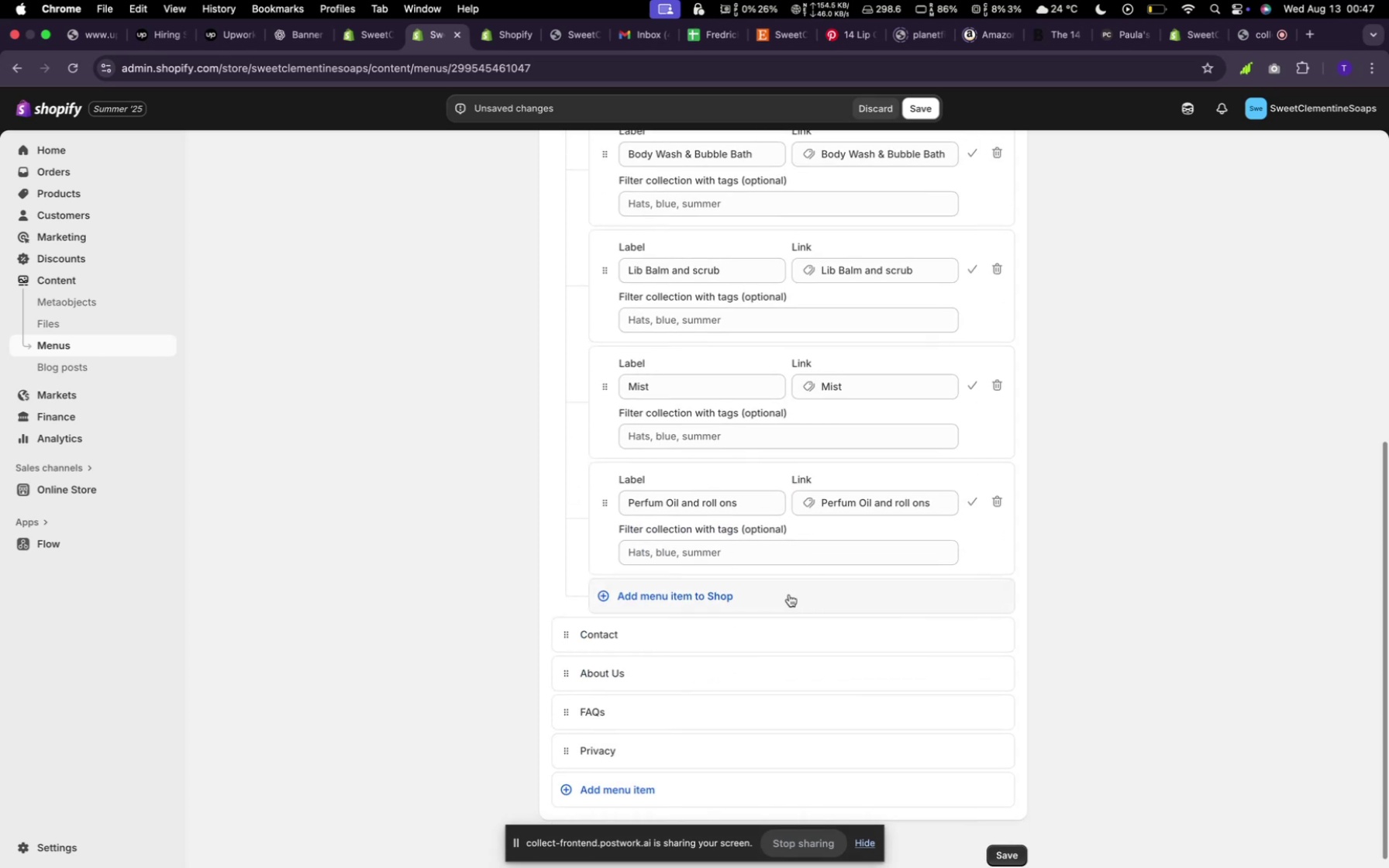 
left_click([778, 591])
 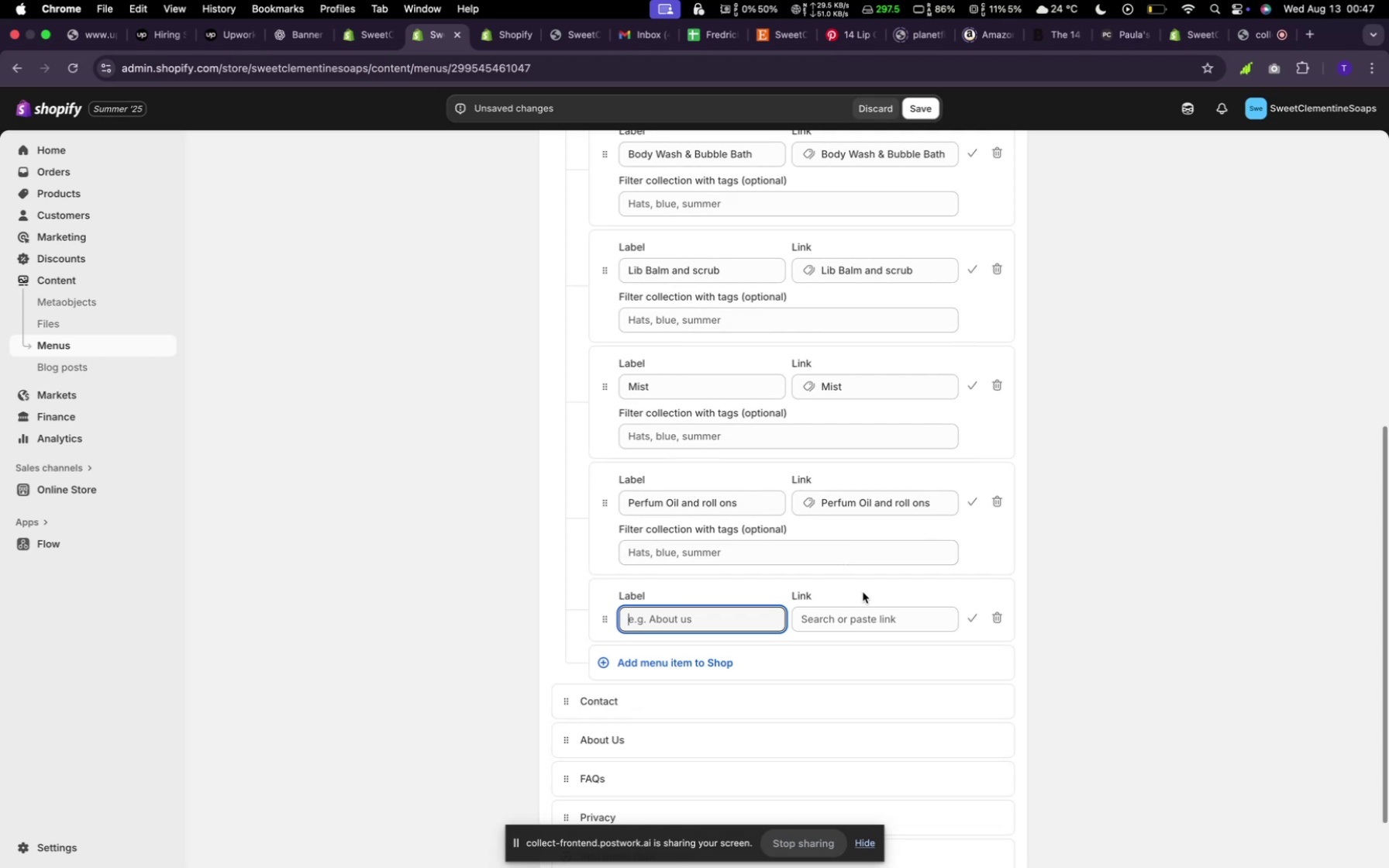 
left_click([874, 611])
 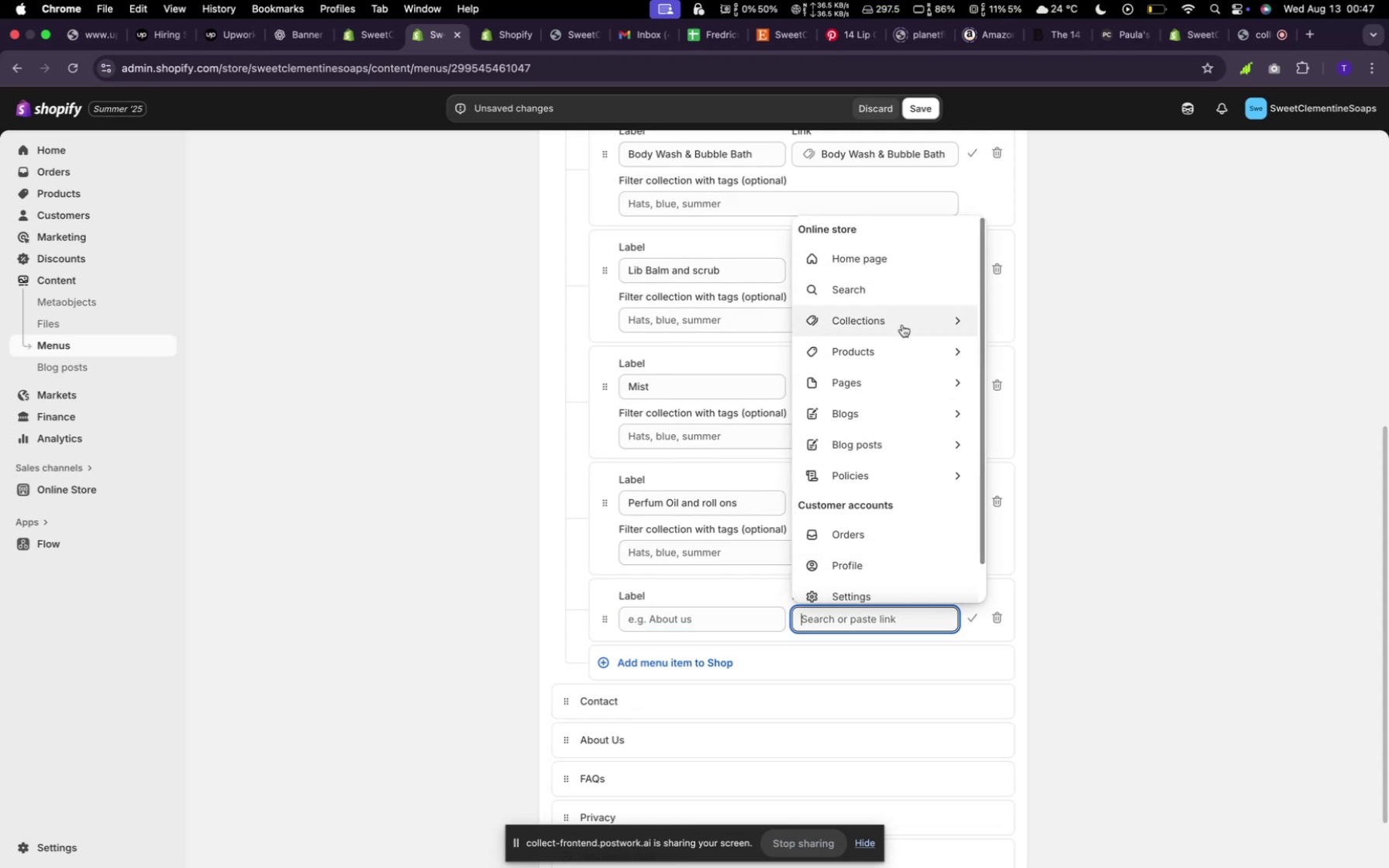 
left_click([901, 322])
 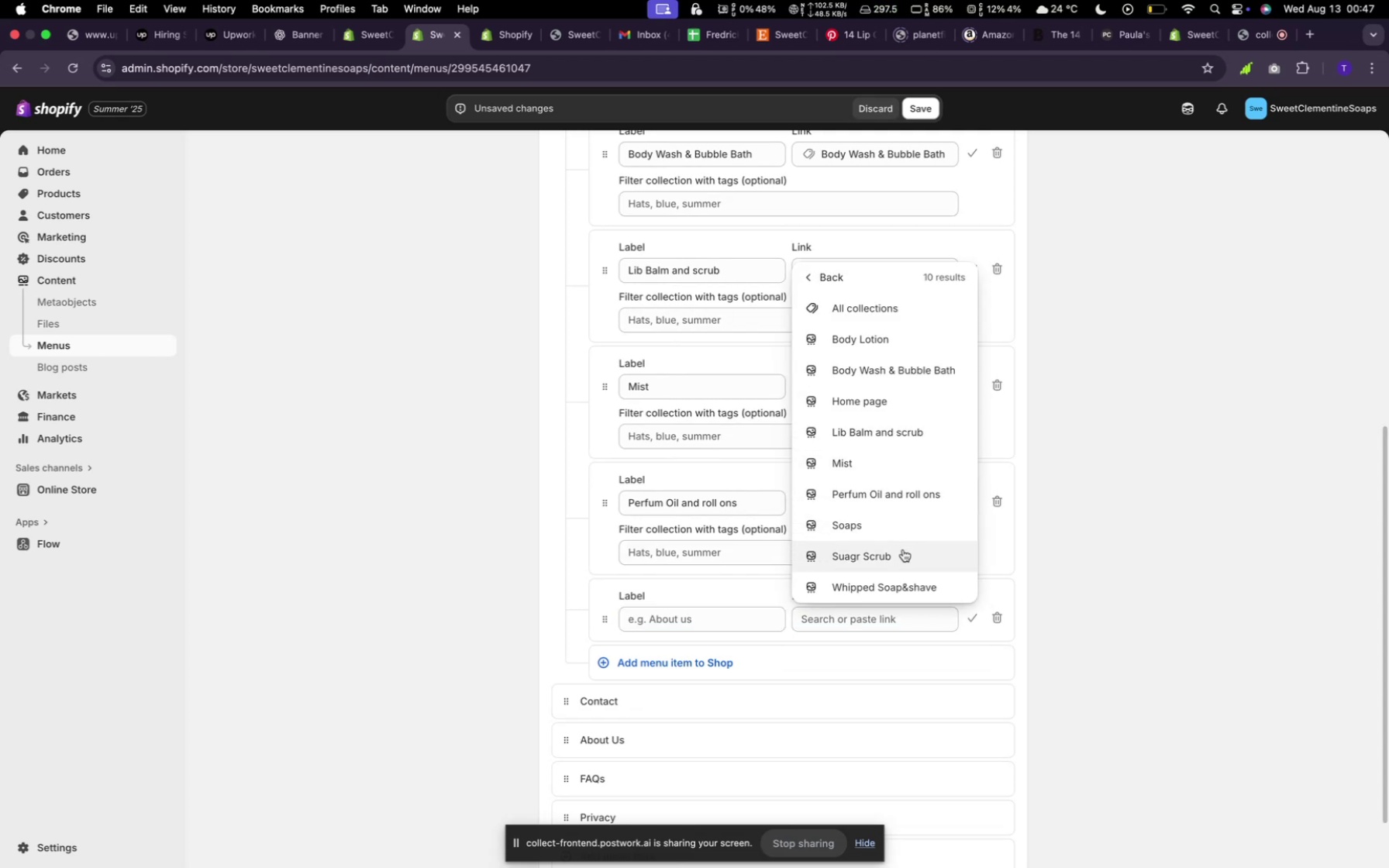 
left_click([894, 532])
 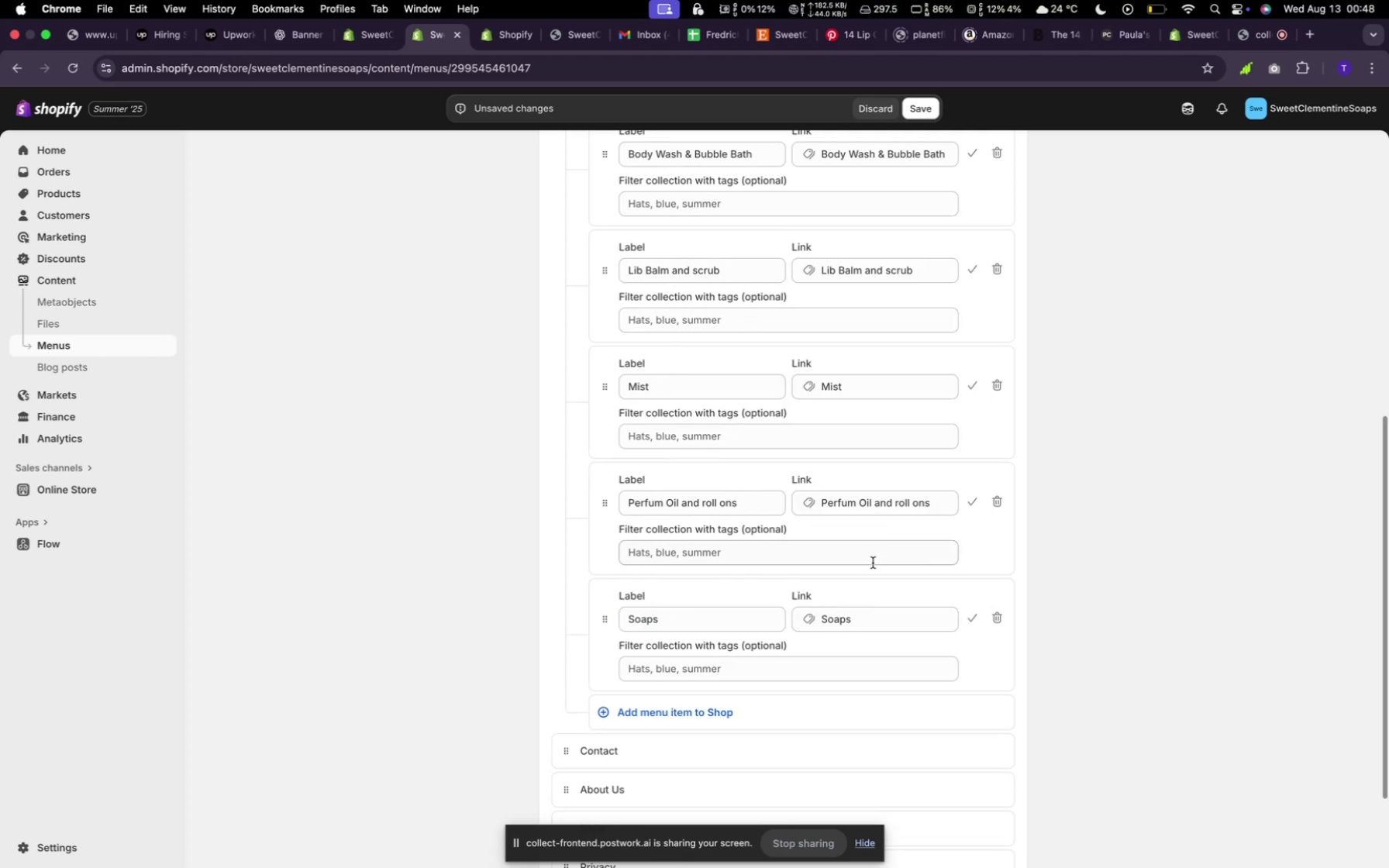 
scroll: coordinate [874, 548], scroll_direction: up, amount: 11.0
 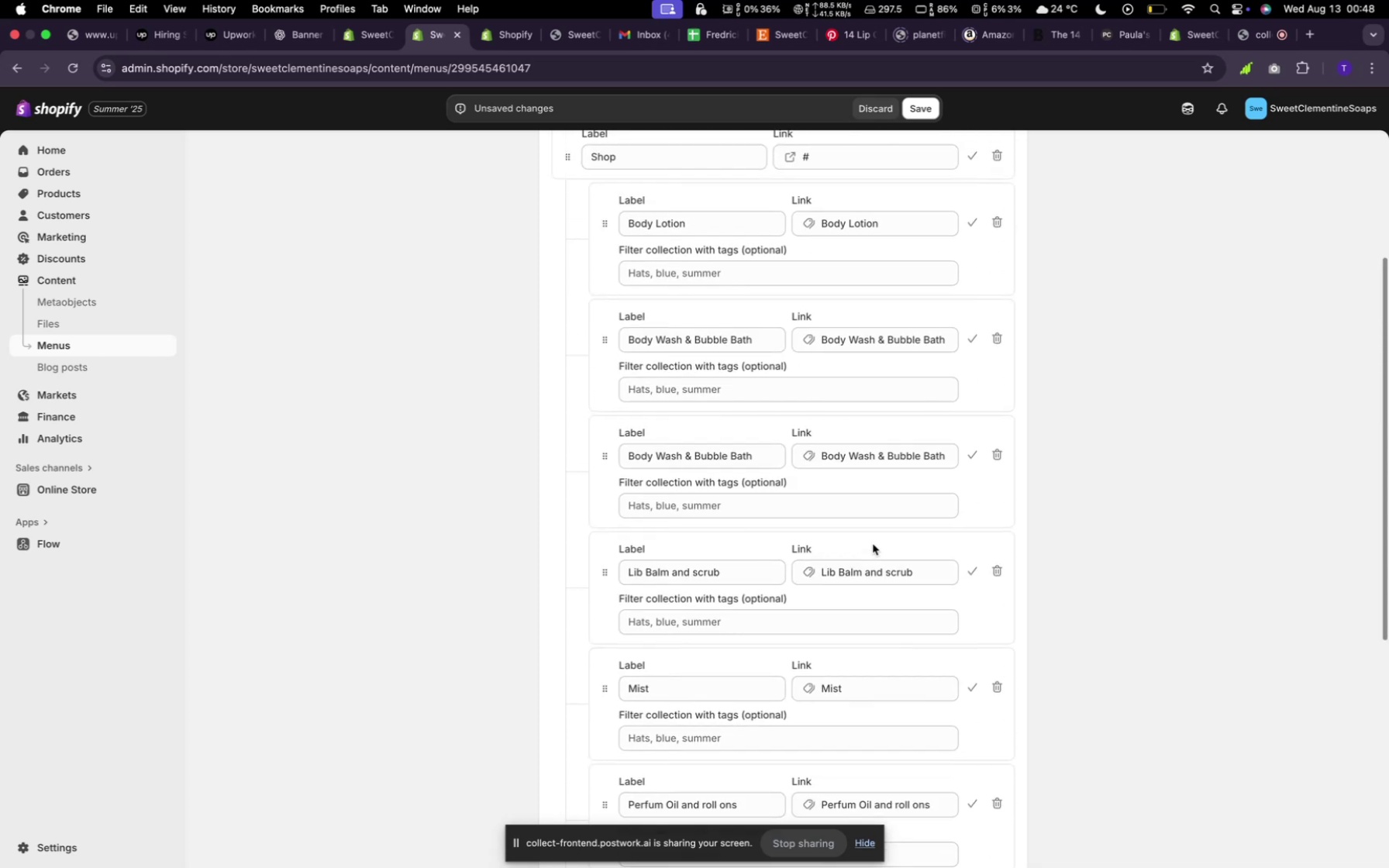 
scroll: coordinate [872, 525], scroll_direction: down, amount: 14.0
 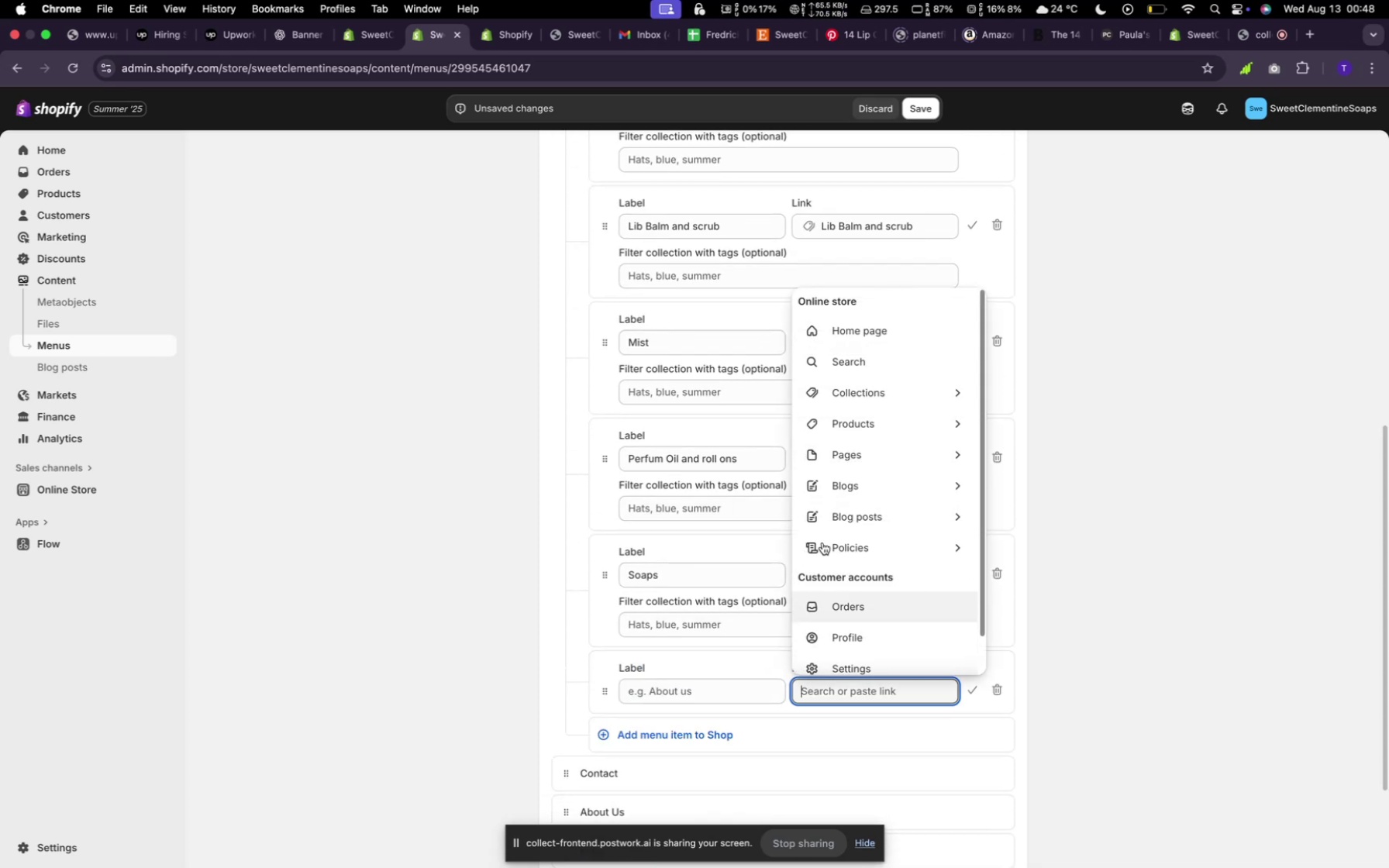 
left_click([856, 387])
 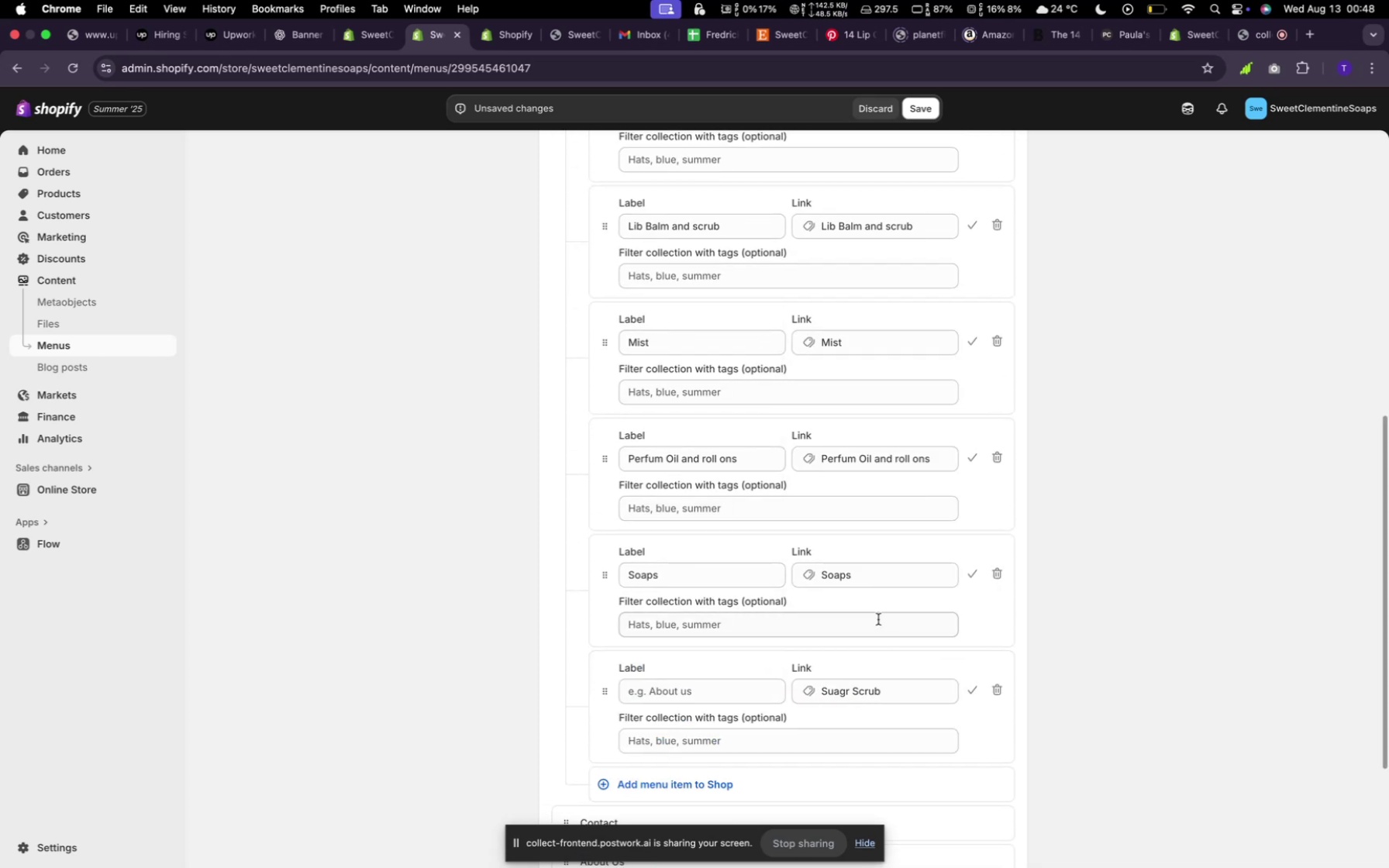 
scroll: coordinate [797, 560], scroll_direction: down, amount: 11.0
 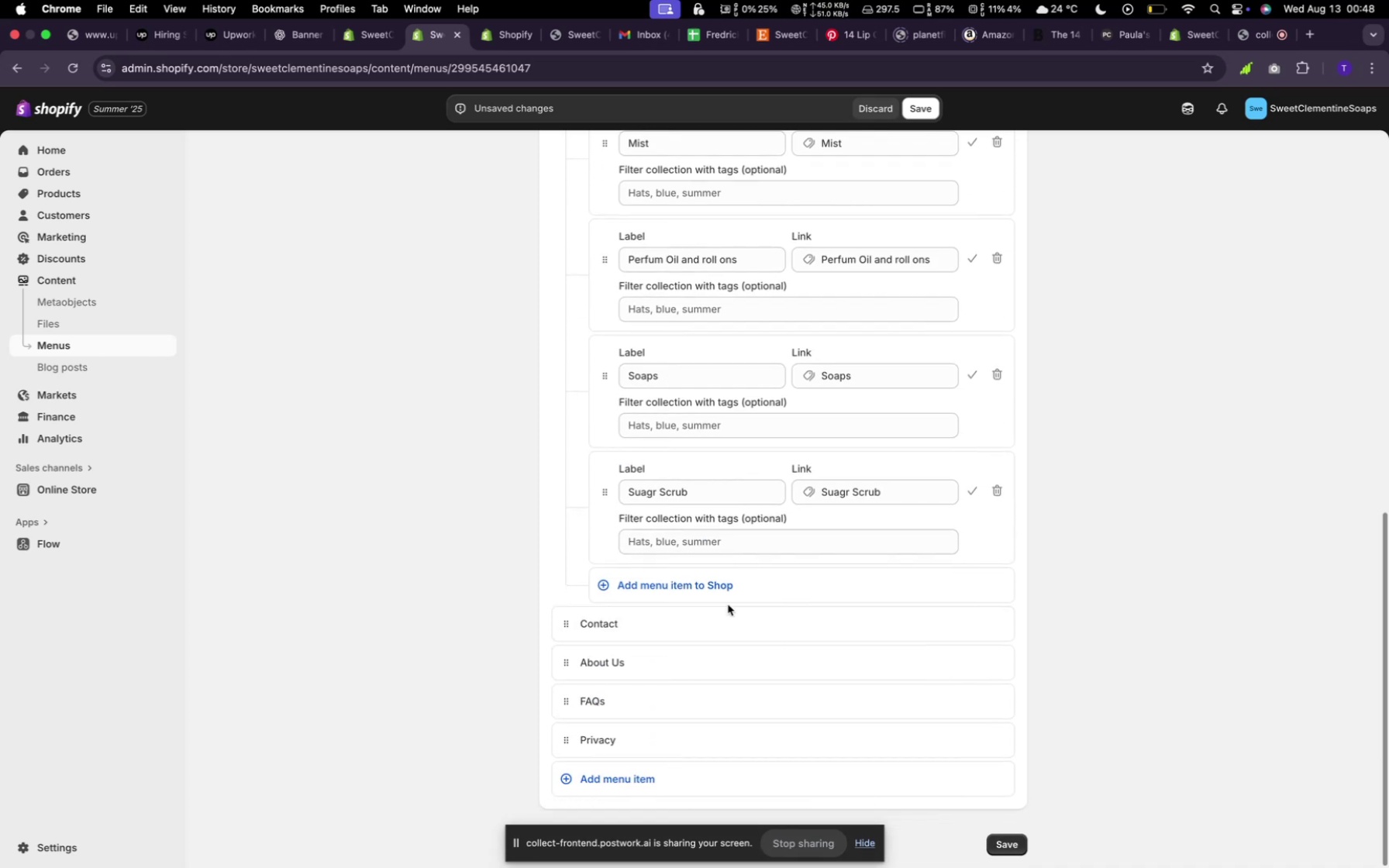 
left_click([727, 602])
 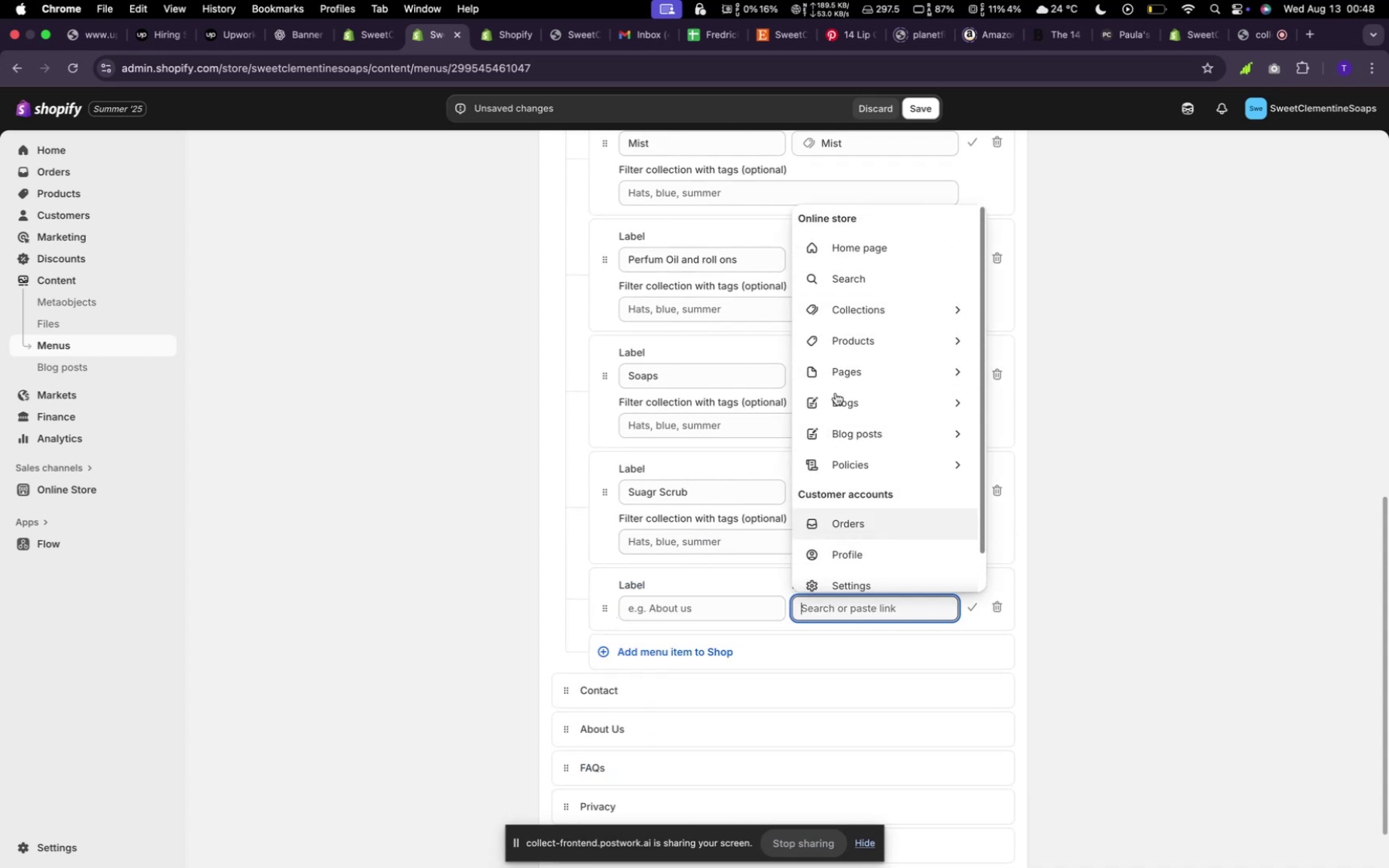 
left_click([881, 297])
 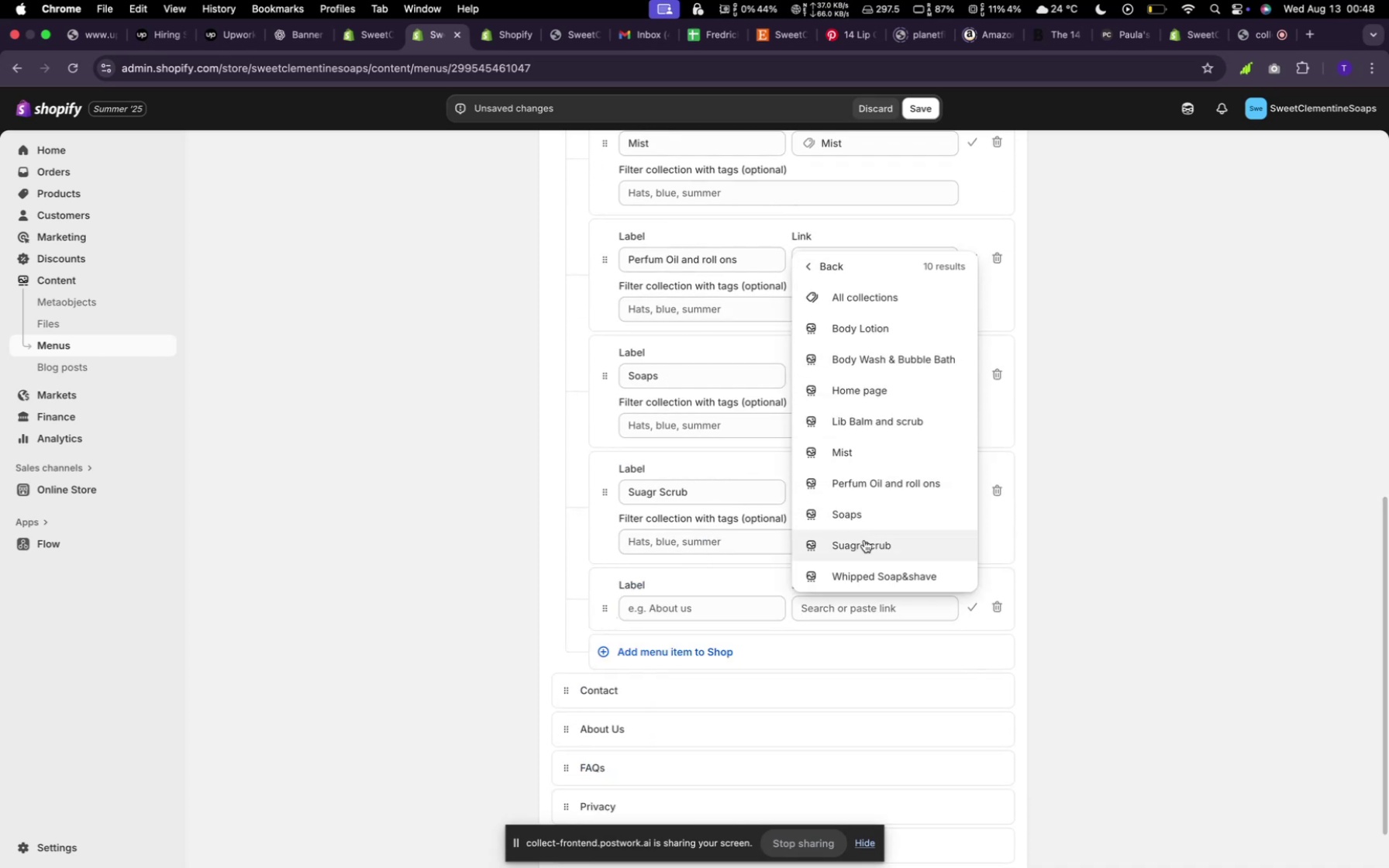 
left_click([844, 586])
 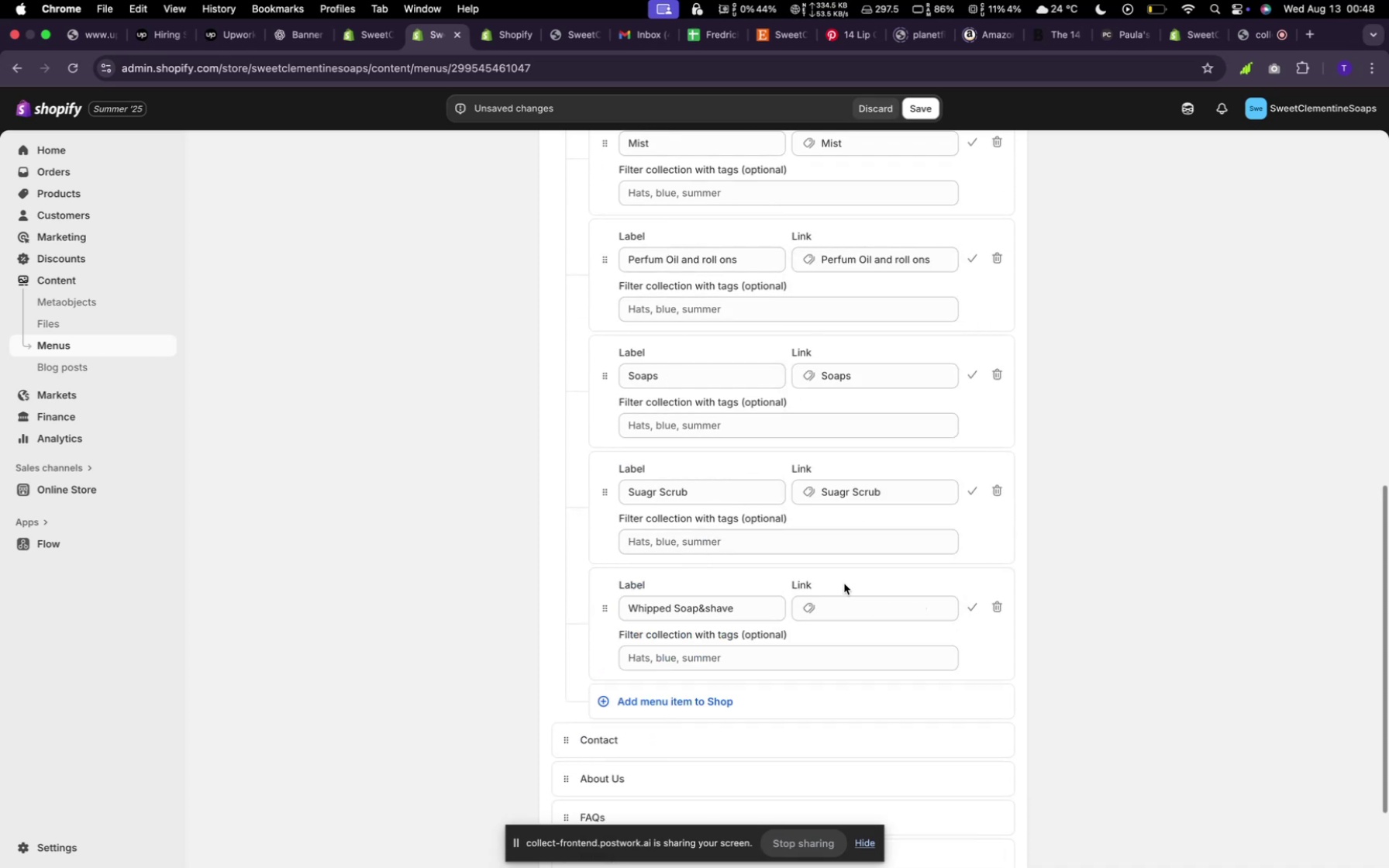 
scroll: coordinate [838, 555], scroll_direction: down, amount: 14.0
 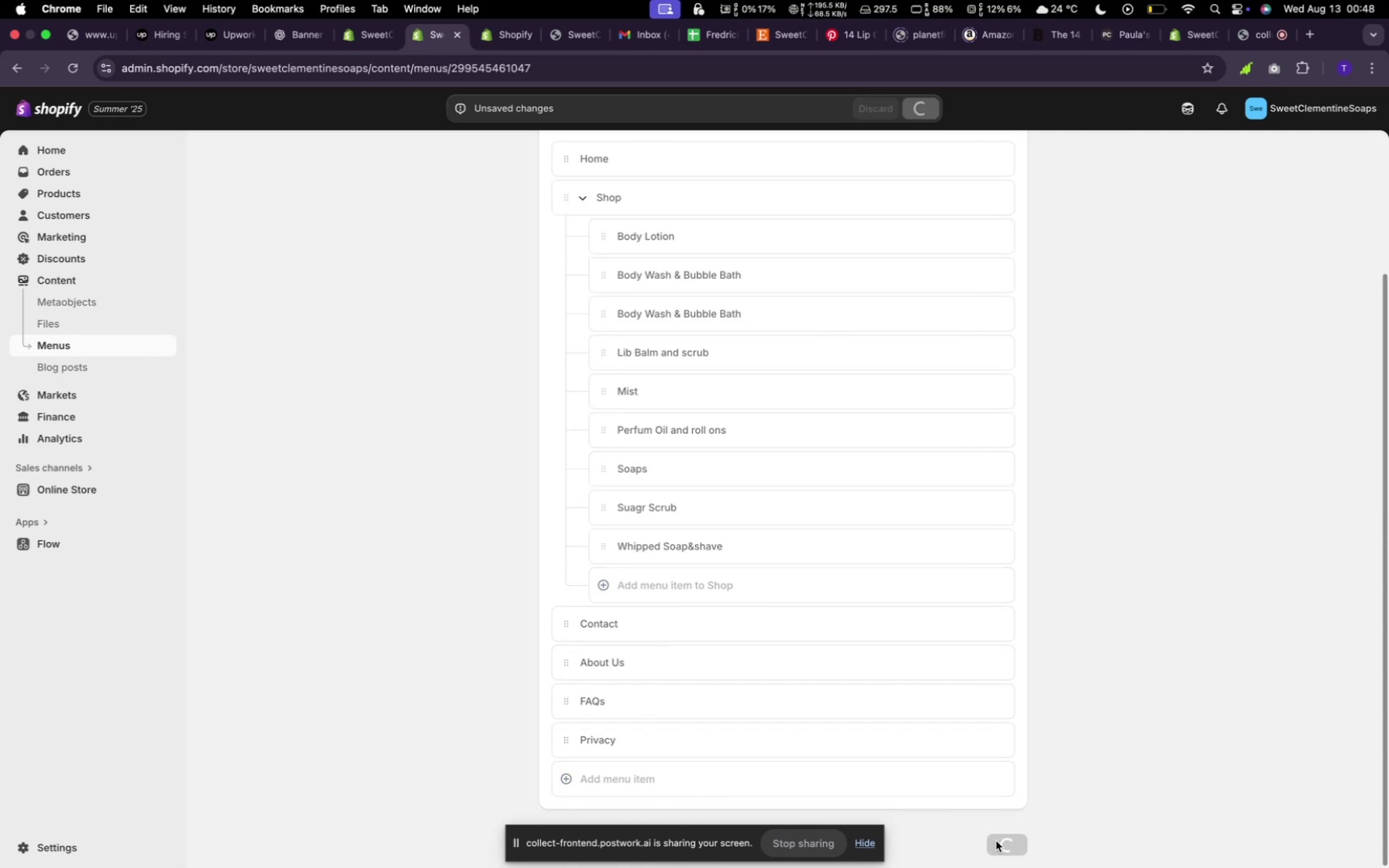 
wait(9.31)
 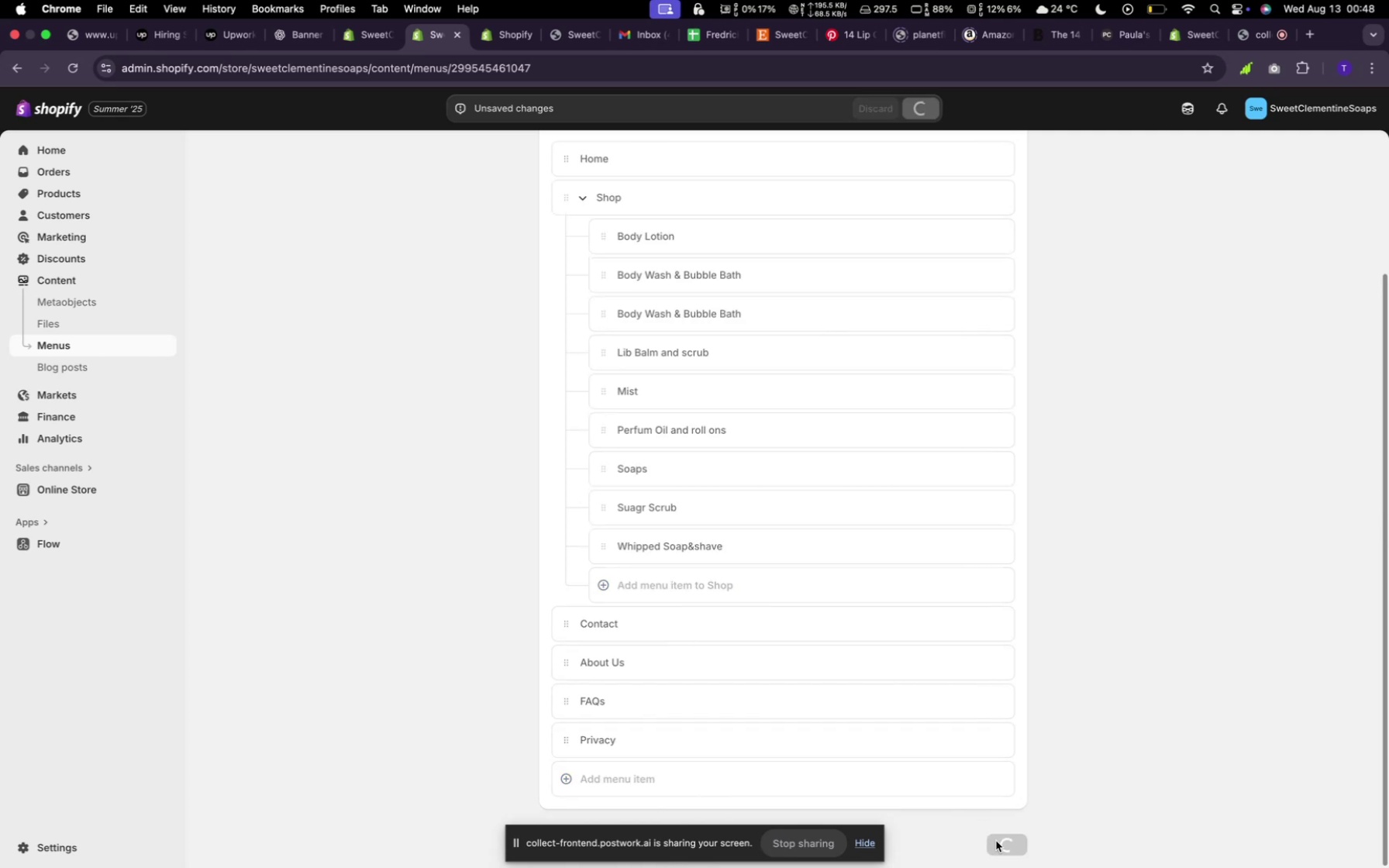 
left_click([354, 32])
 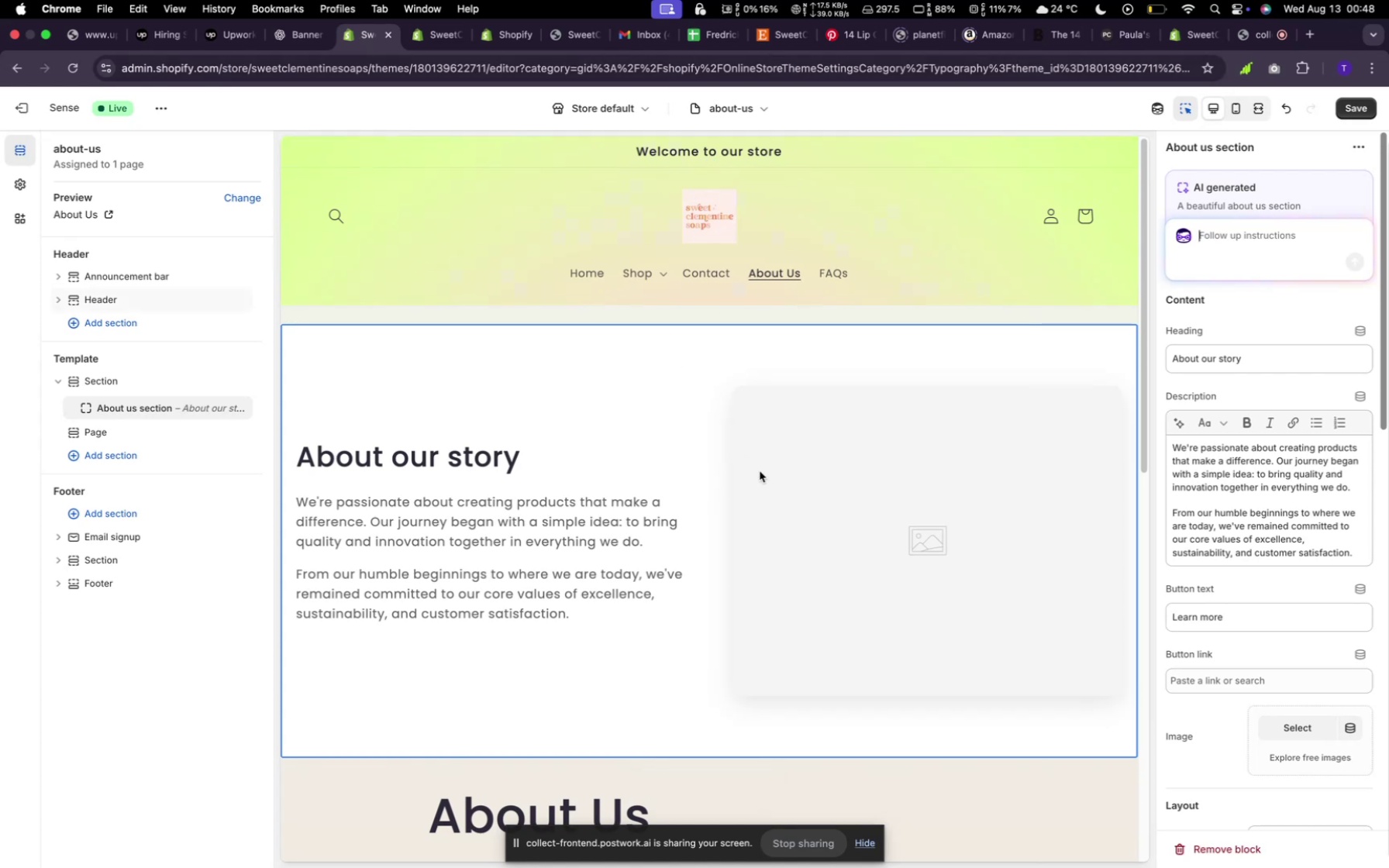 
left_click([866, 520])
 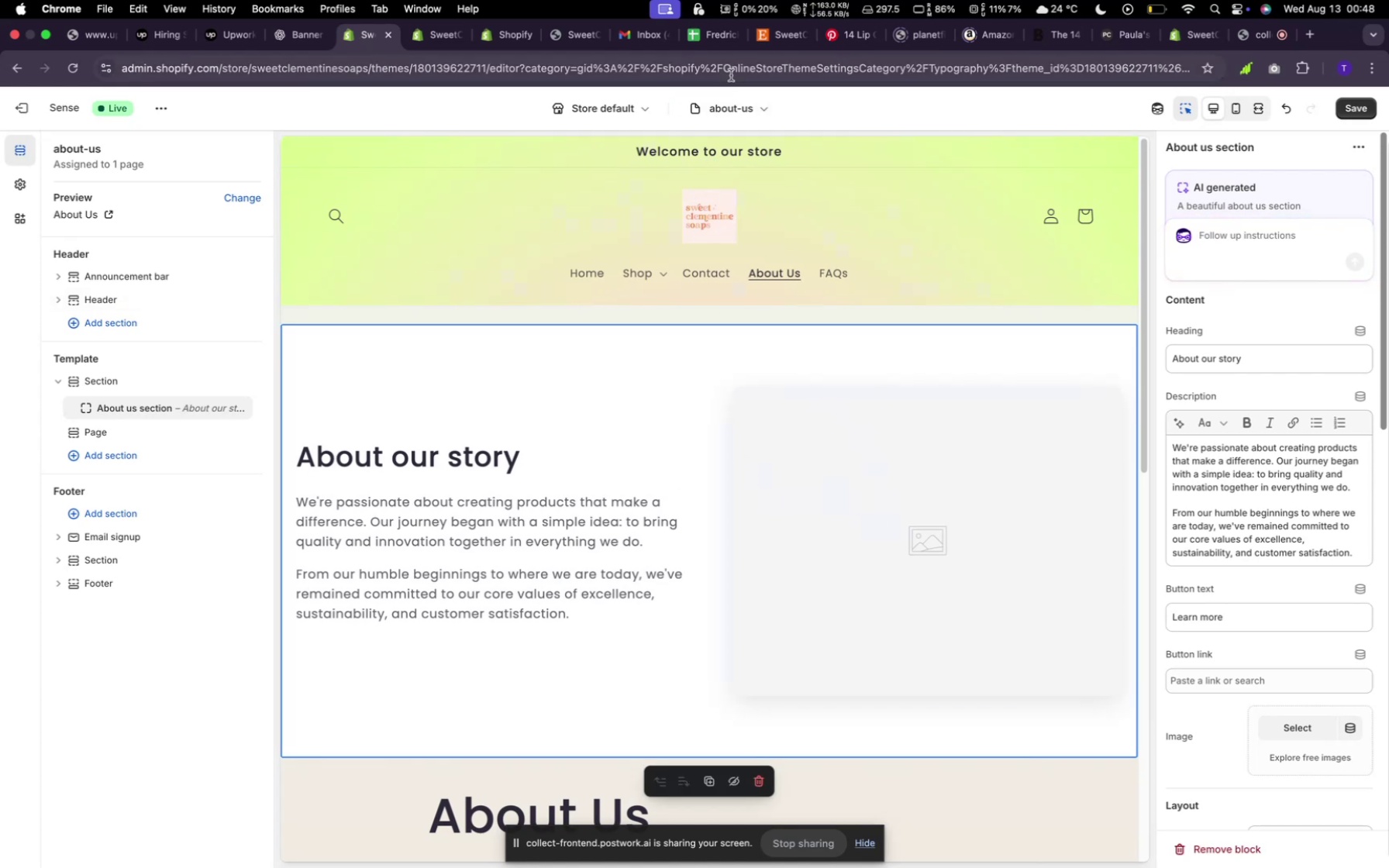 
left_click([769, 40])
 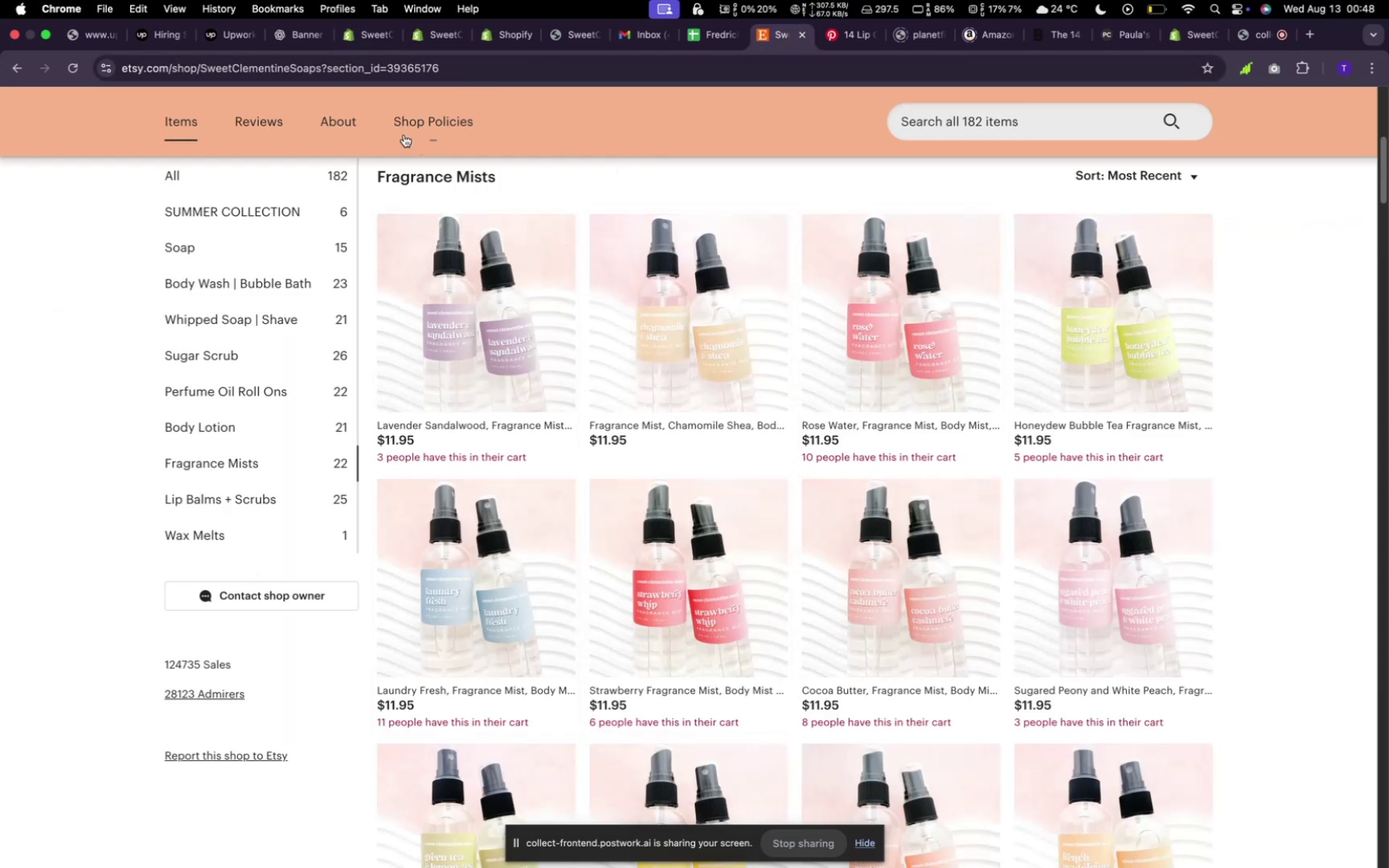 
left_click([321, 122])
 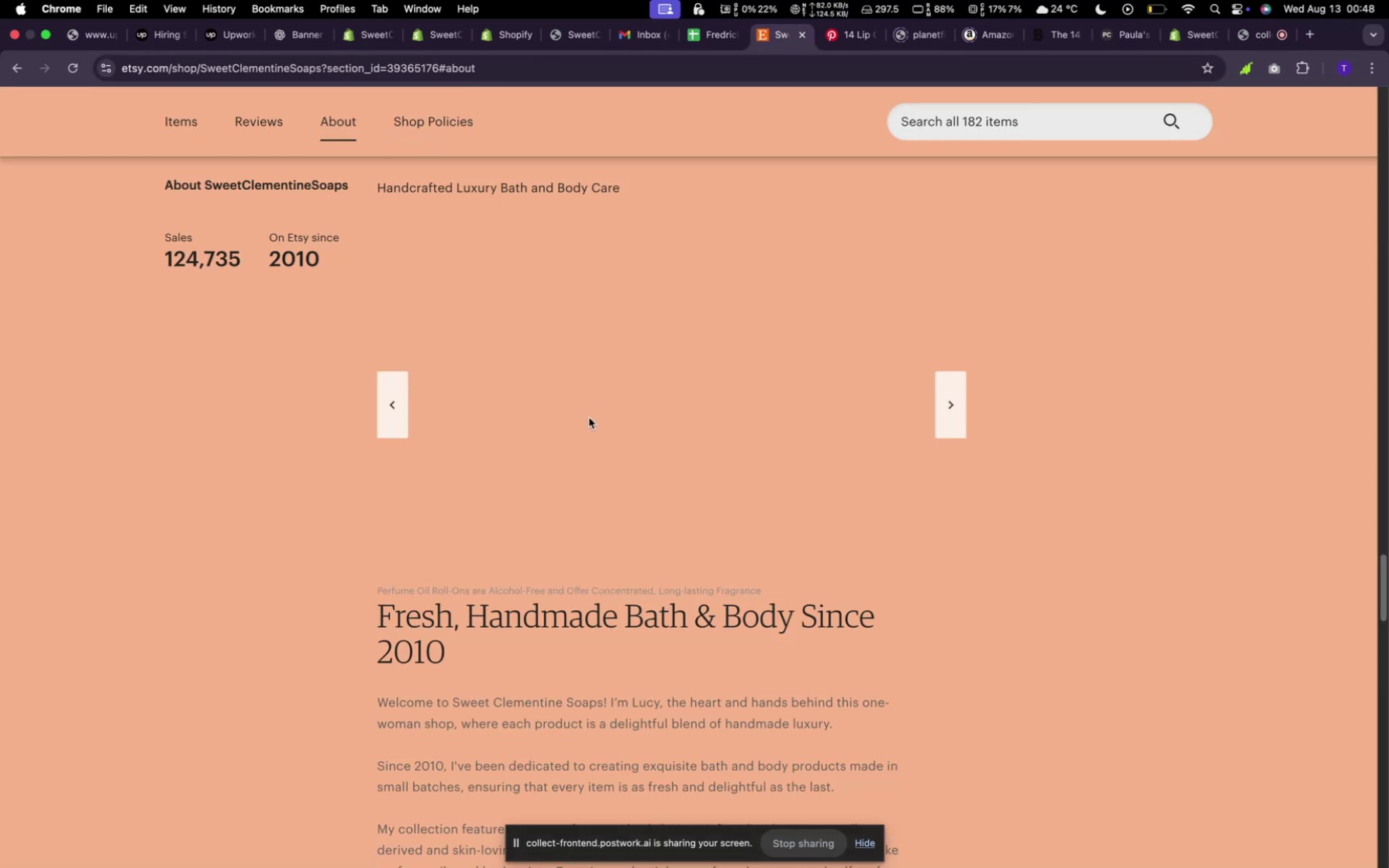 
scroll: coordinate [577, 448], scroll_direction: down, amount: 21.0
 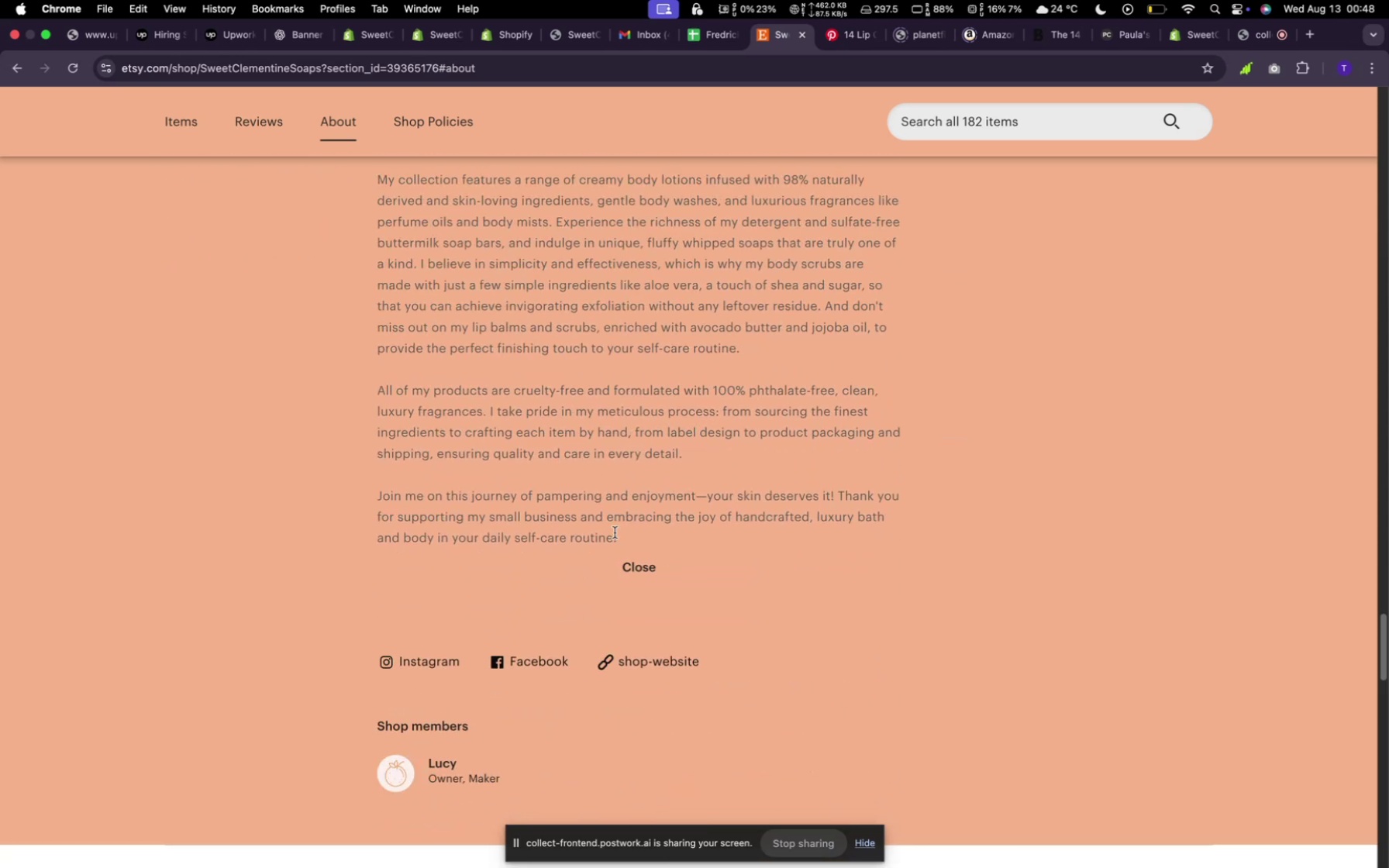 
left_click_drag(start_coordinate=[625, 538], to_coordinate=[412, 239])
 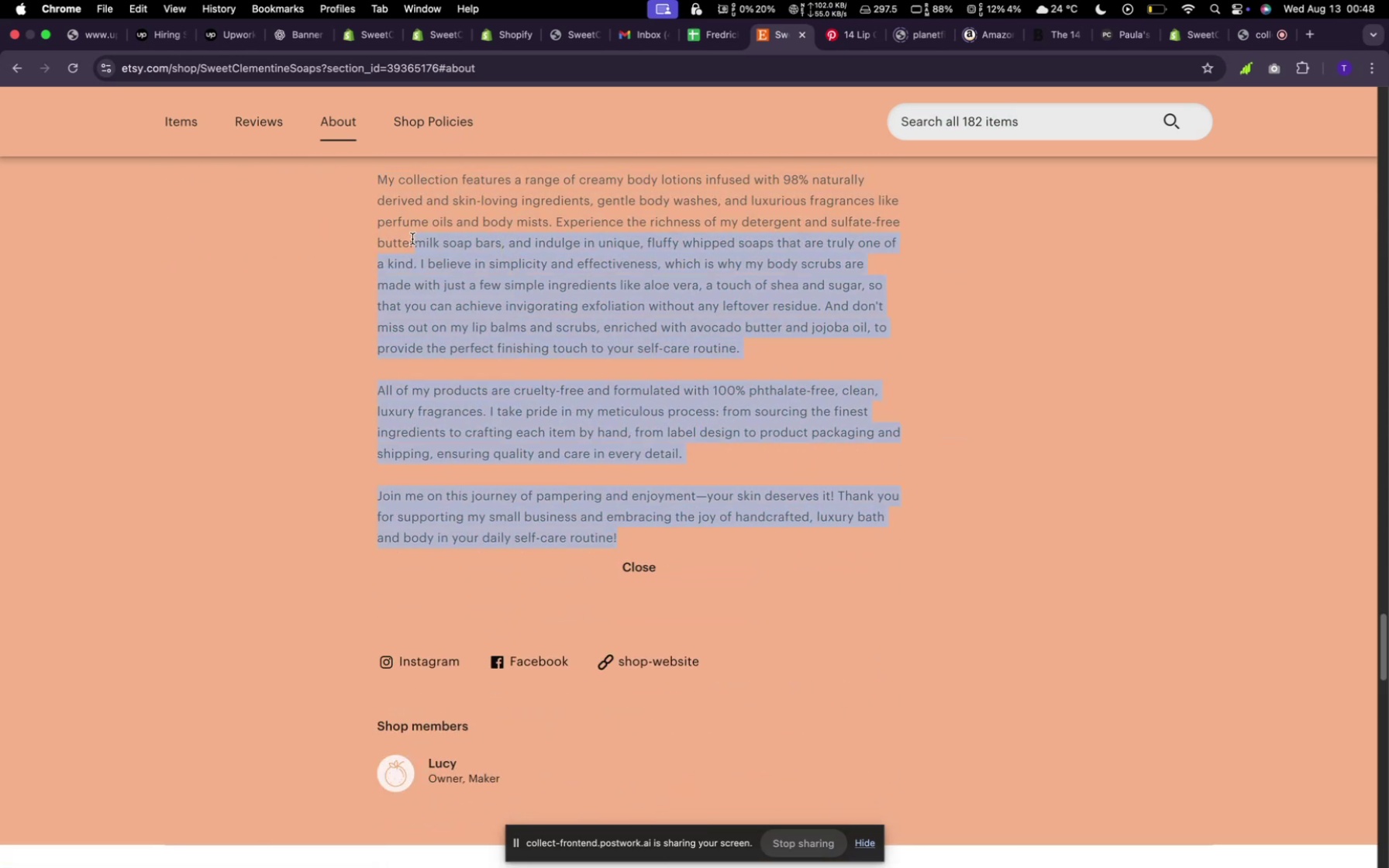 
scroll: coordinate [415, 246], scroll_direction: up, amount: 10.0
 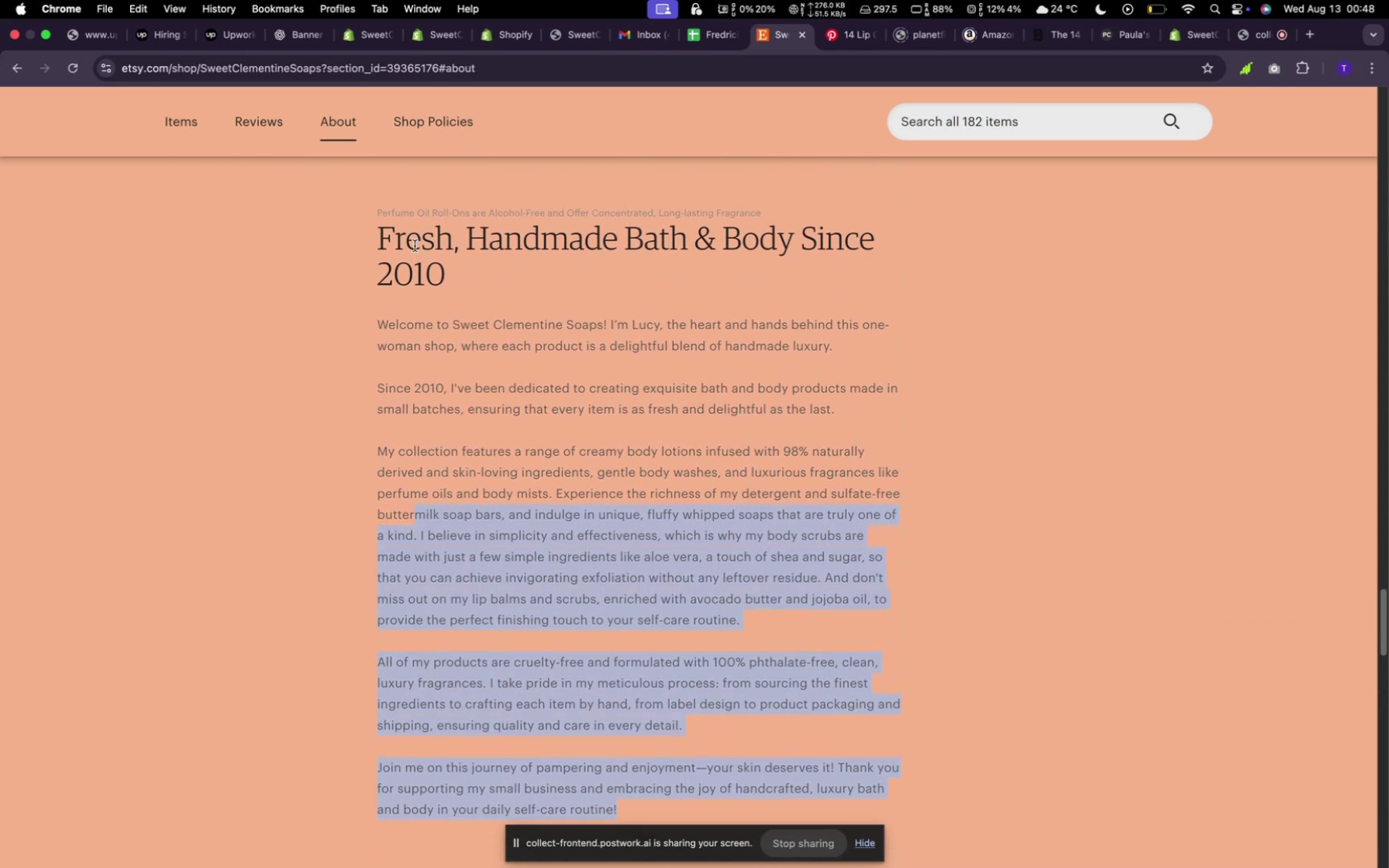 
hold_key(key=ArrowUp, duration=1.2)
 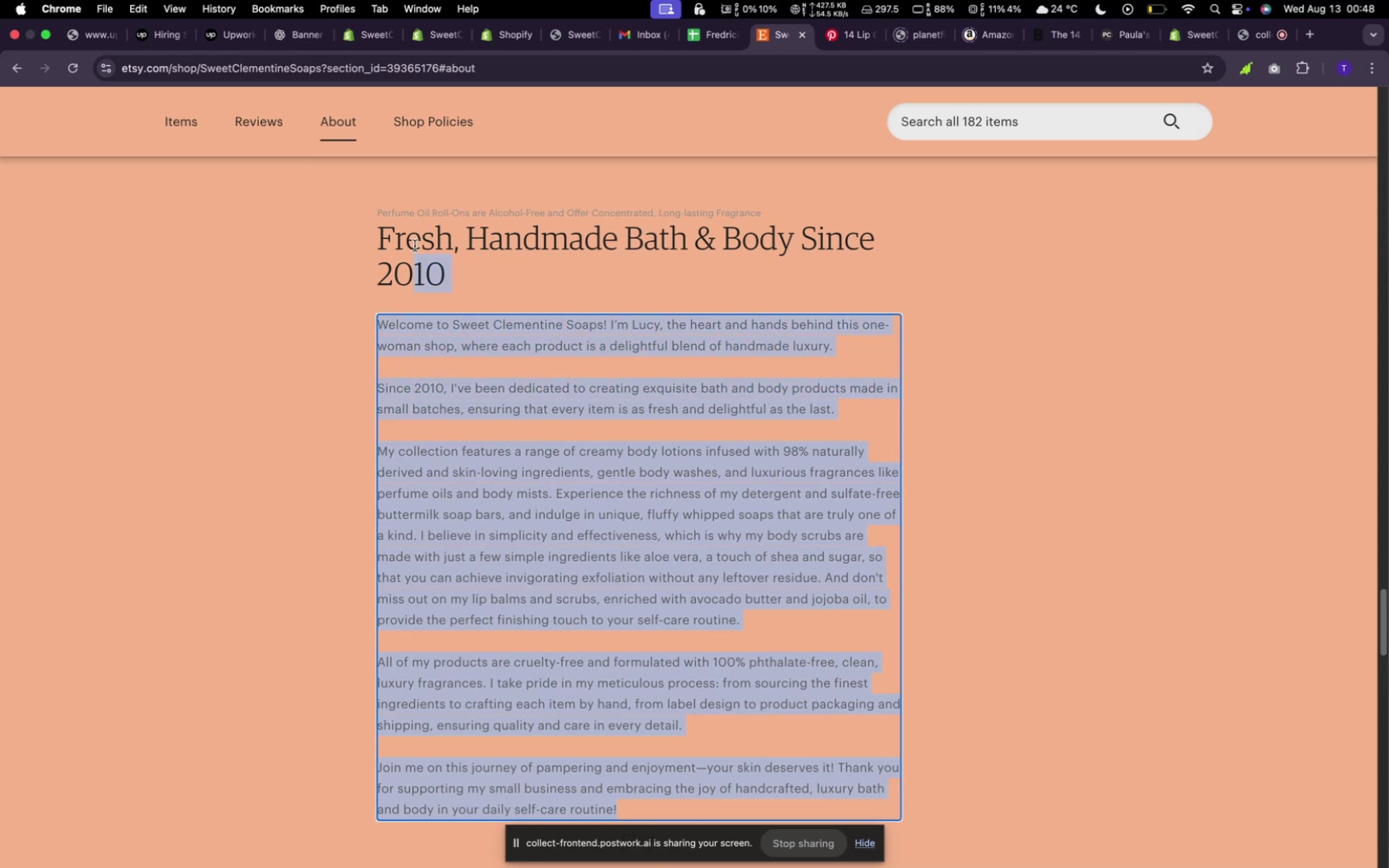 
key(Shift+ArrowUp)
 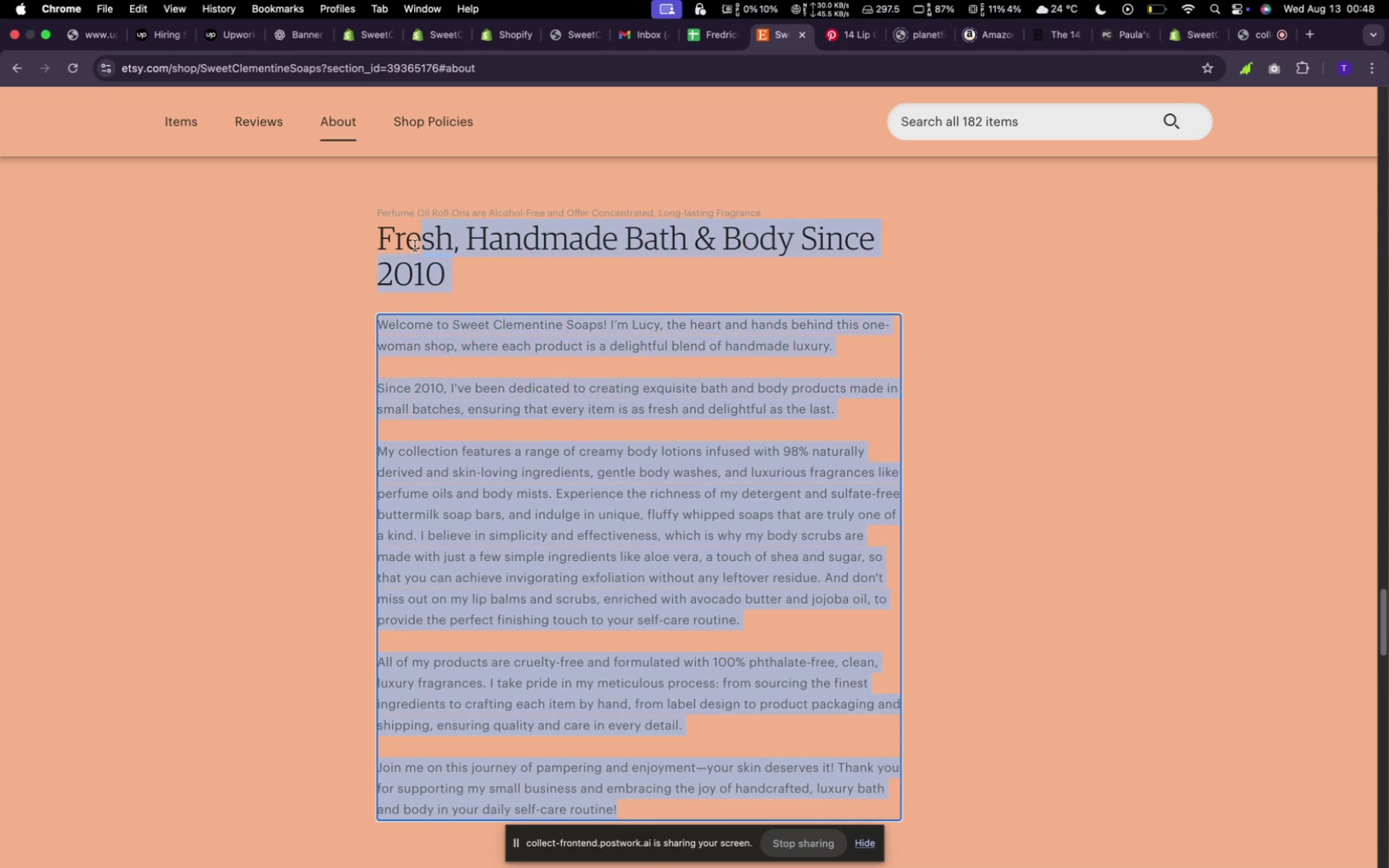 
key(Shift+ArrowLeft)
 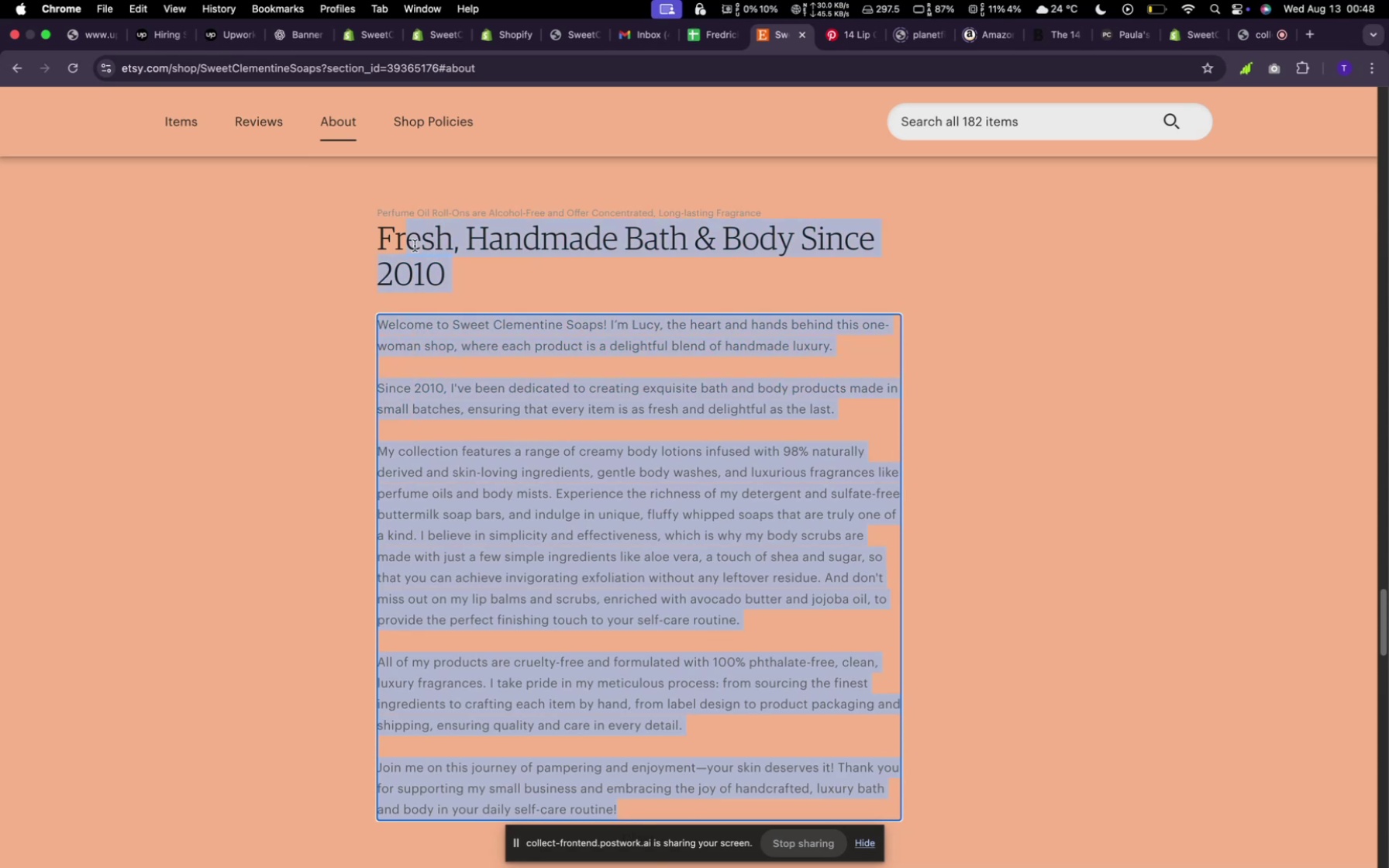 
key(Shift+ArrowLeft)
 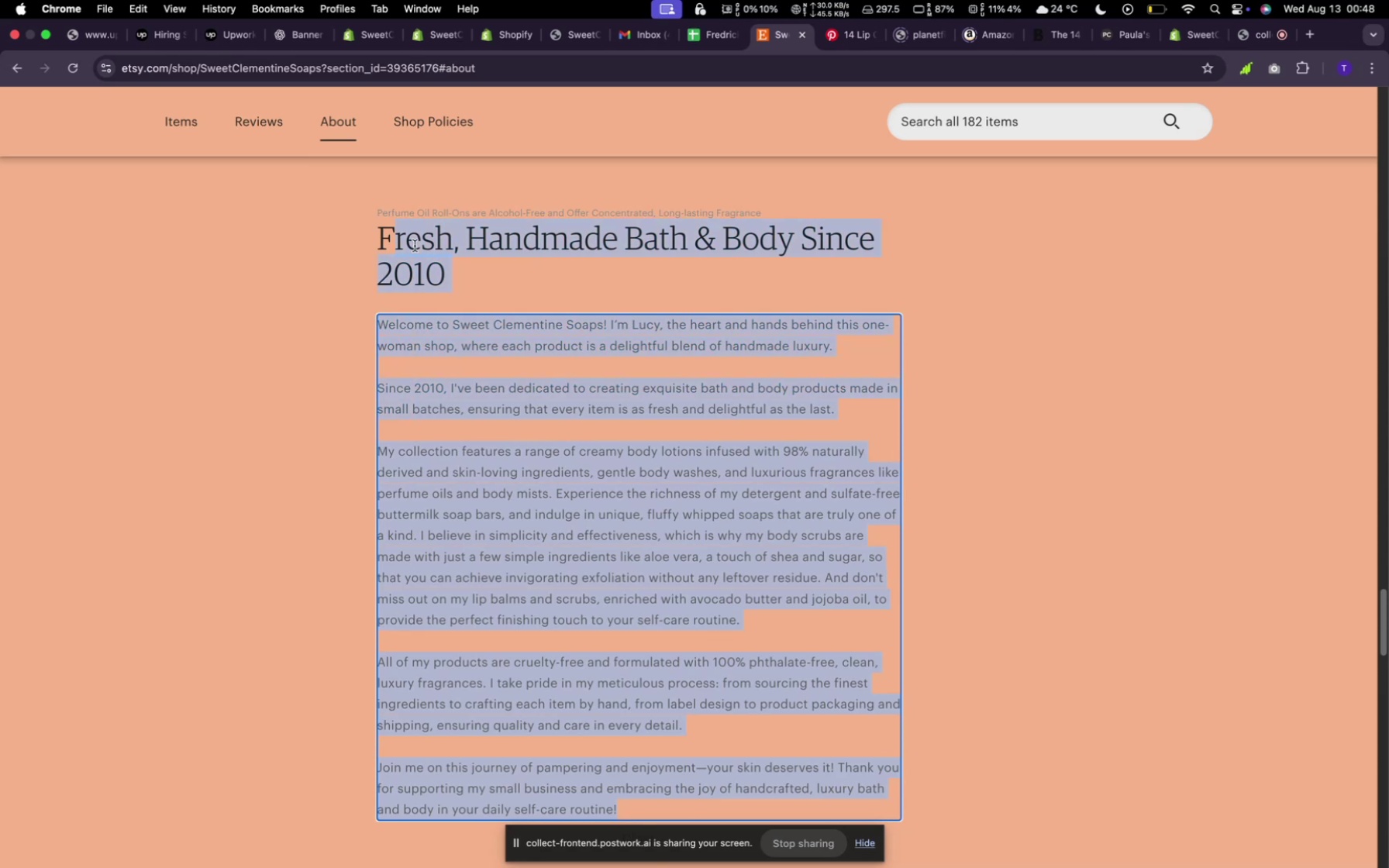 
key(Shift+ArrowLeft)
 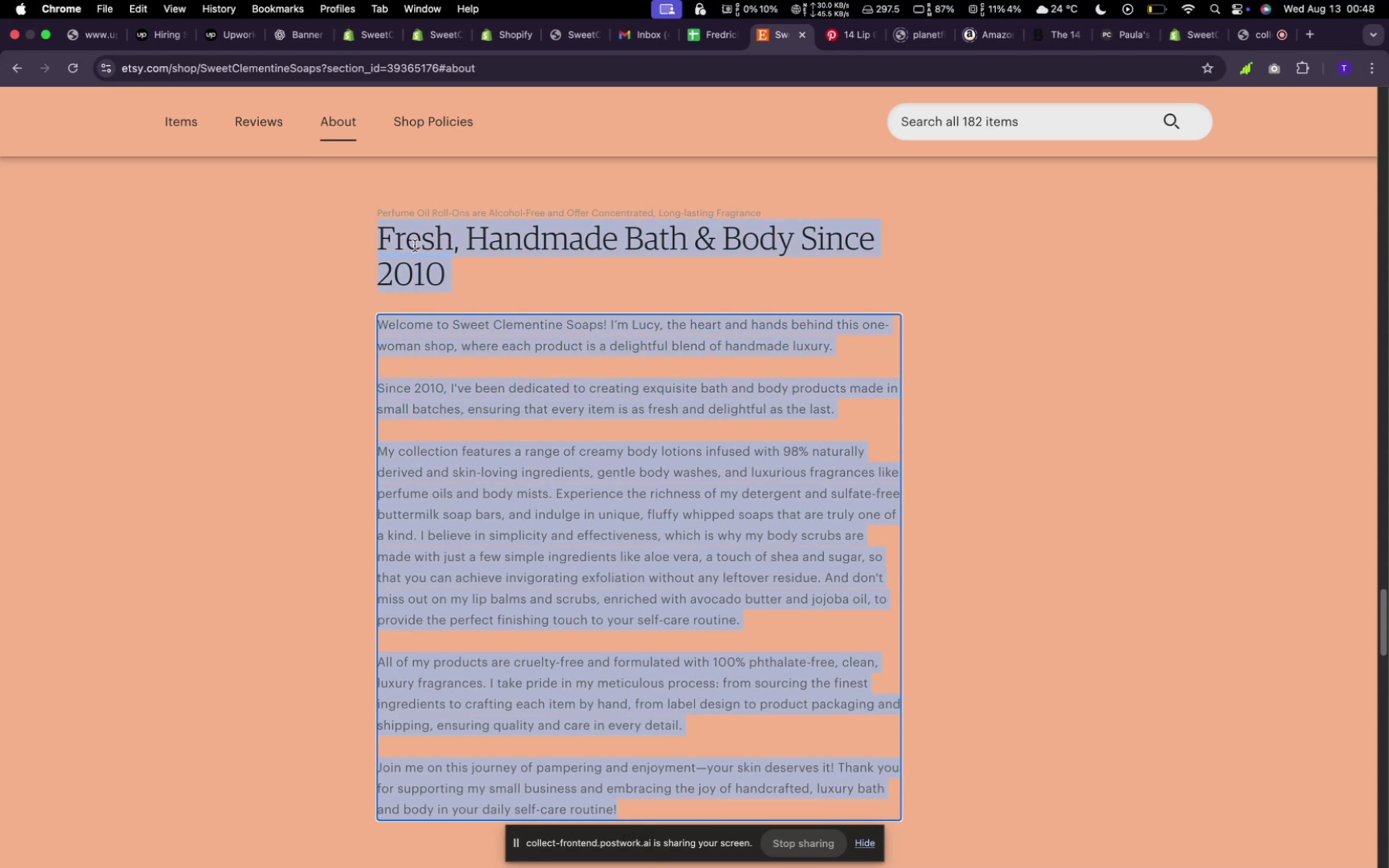 
key(Shift+ArrowLeft)
 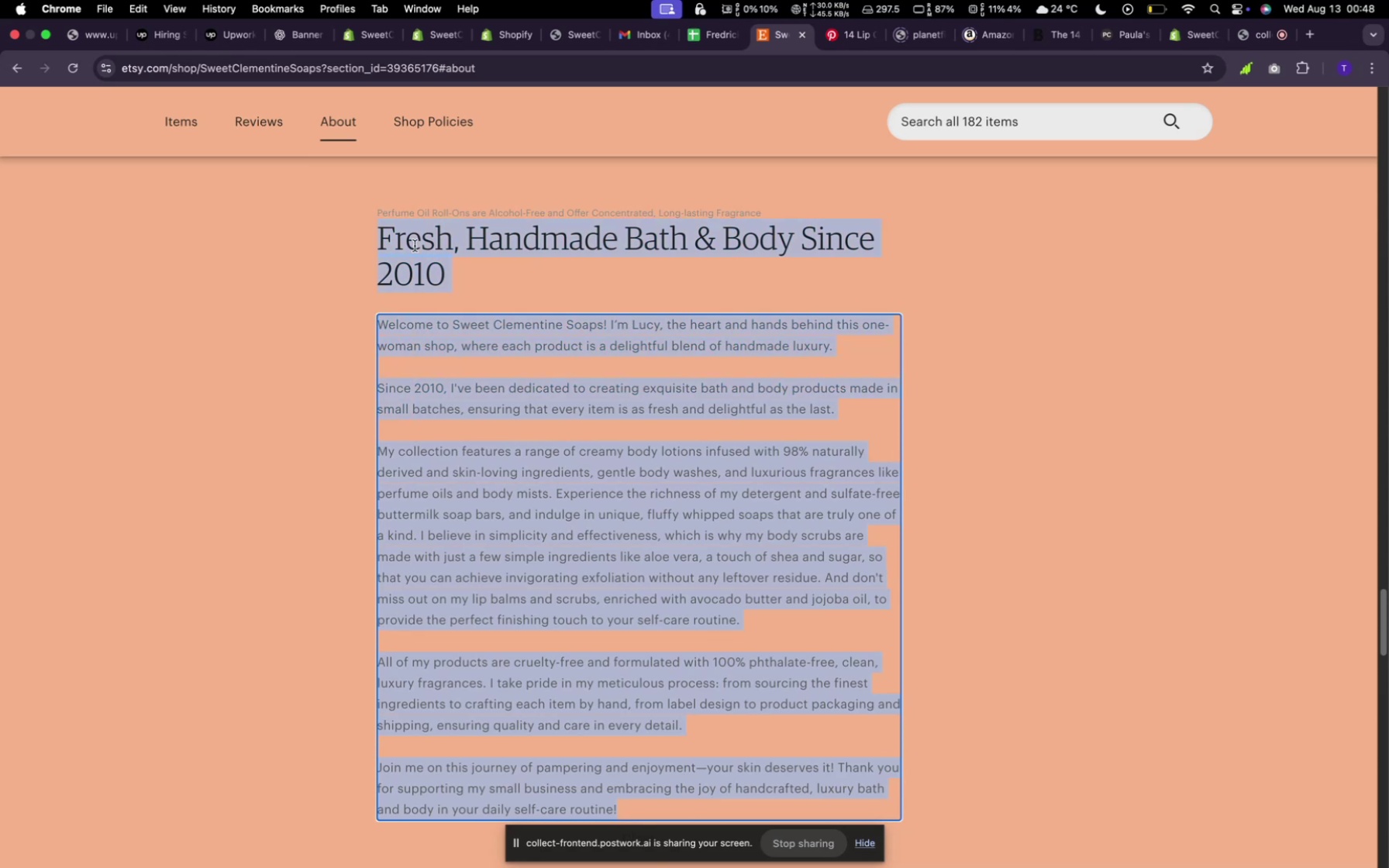 
key(Meta+C)
 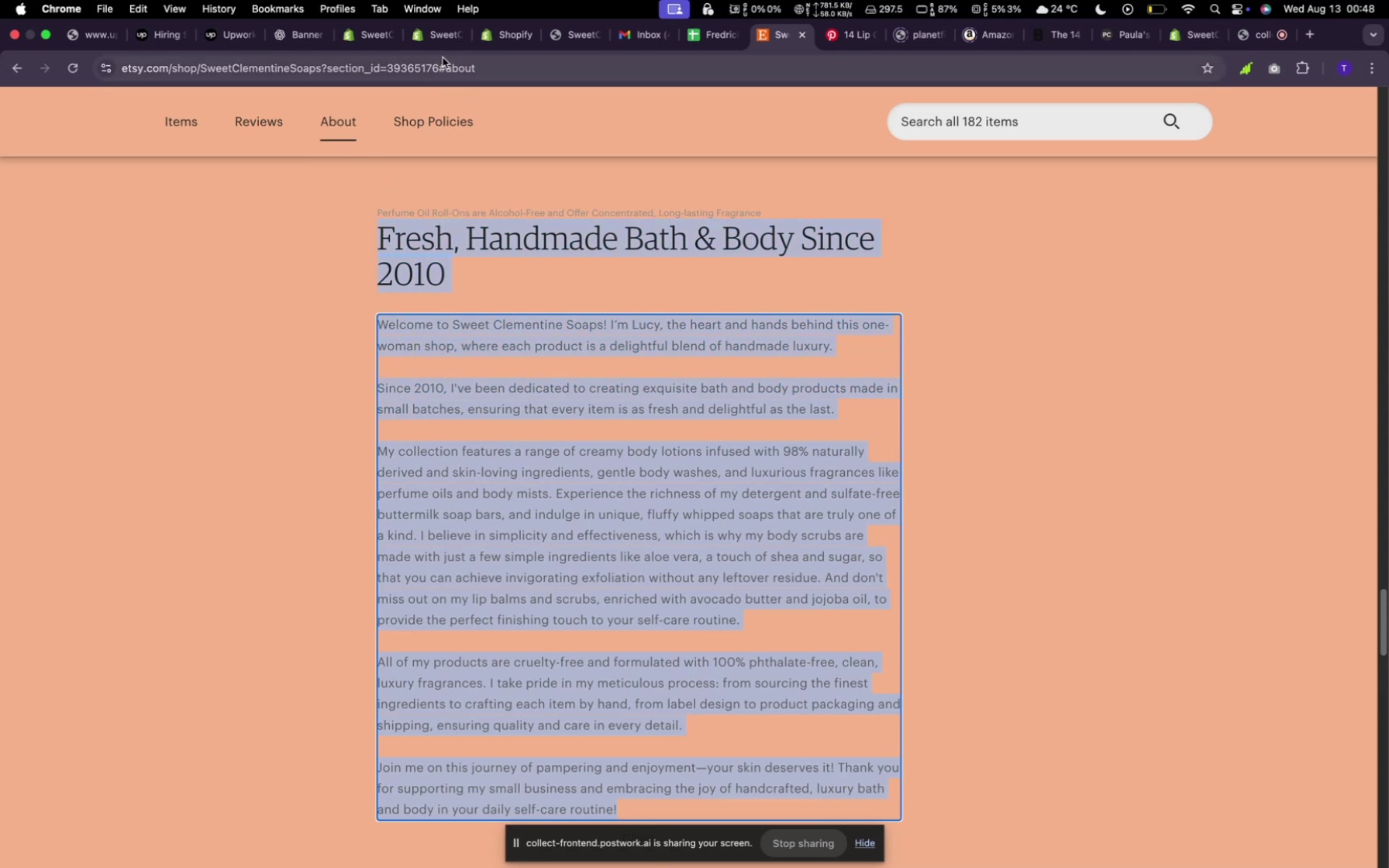 
left_click([429, 45])
 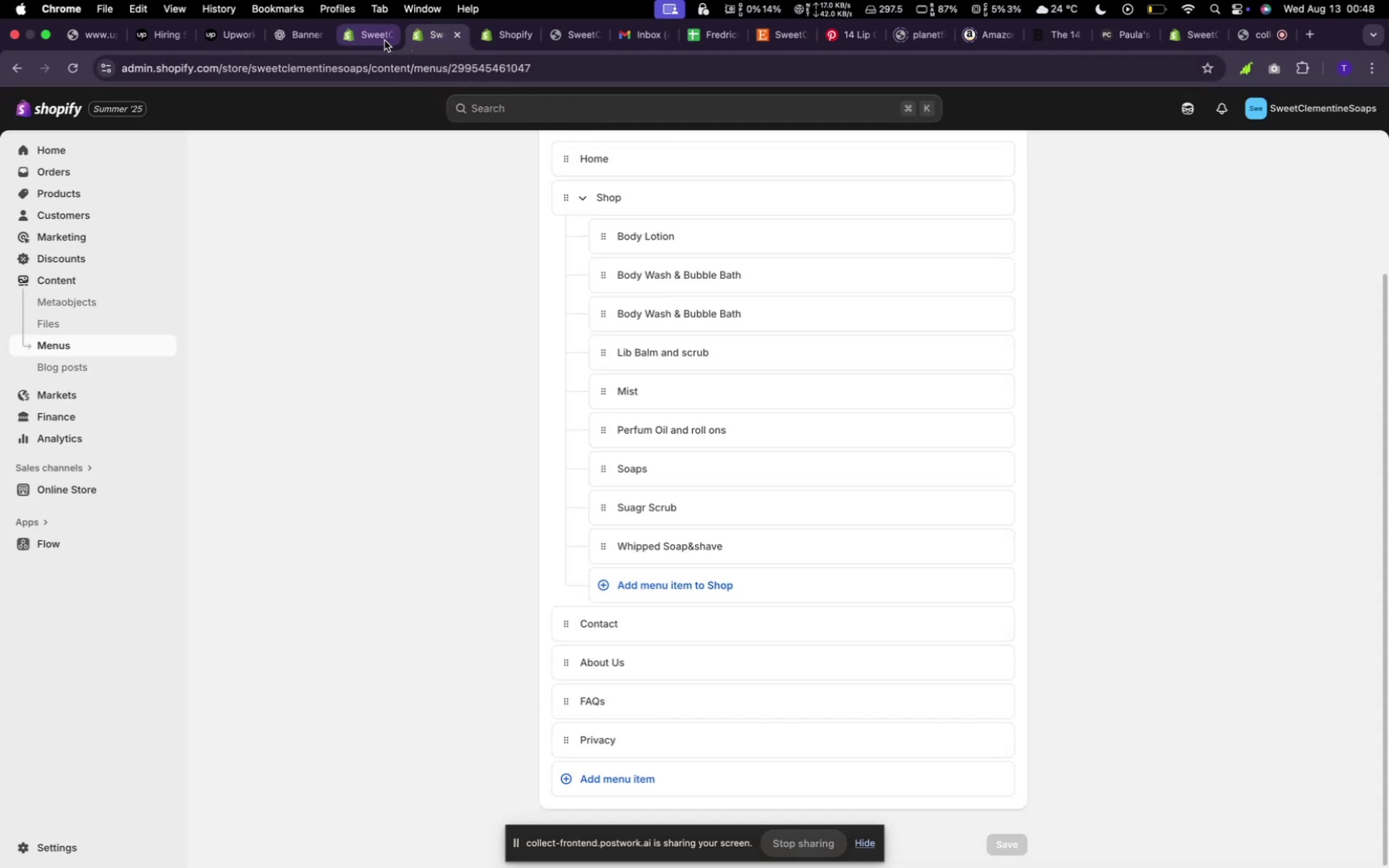 
left_click([384, 40])
 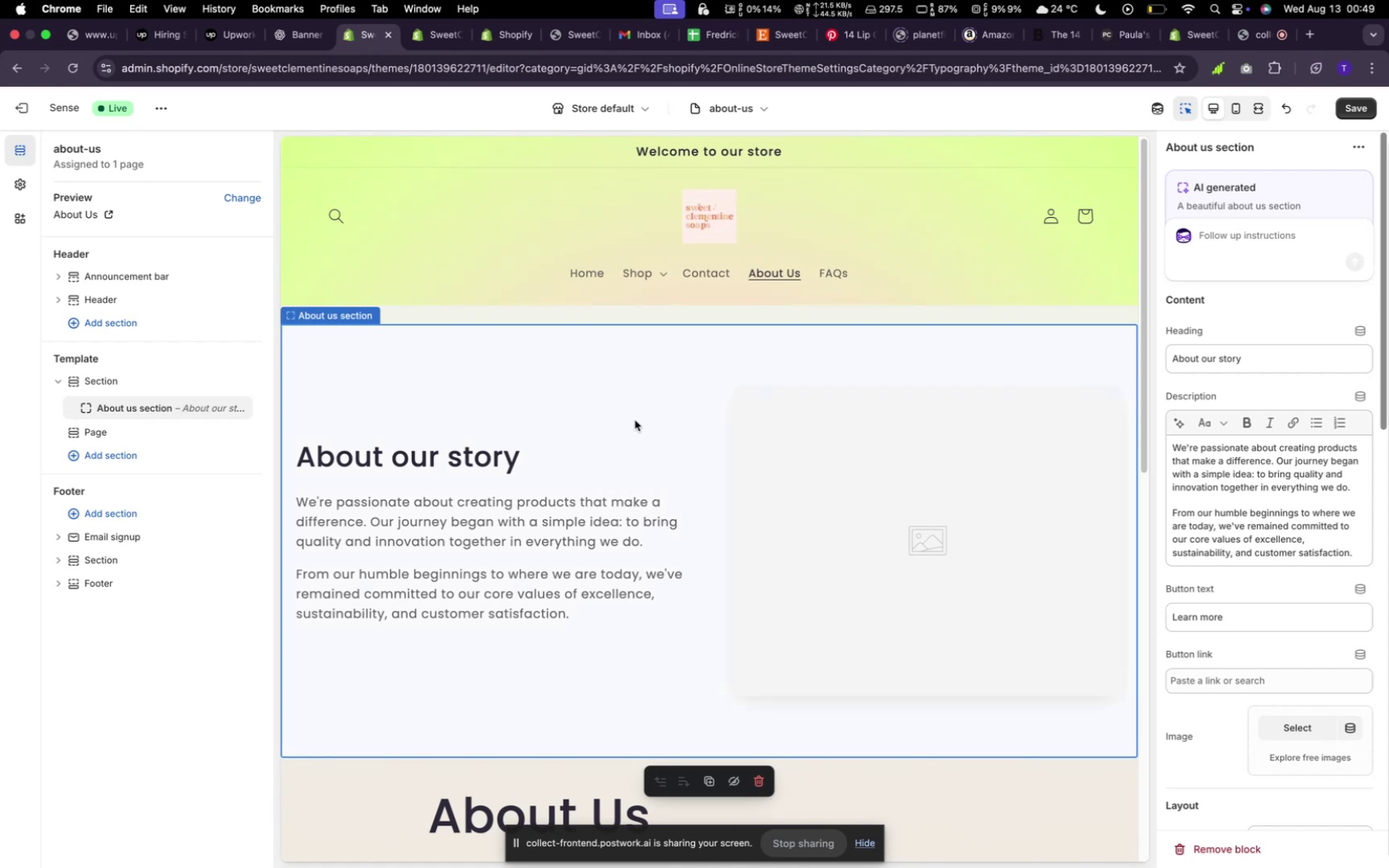 
left_click([1245, 519])
 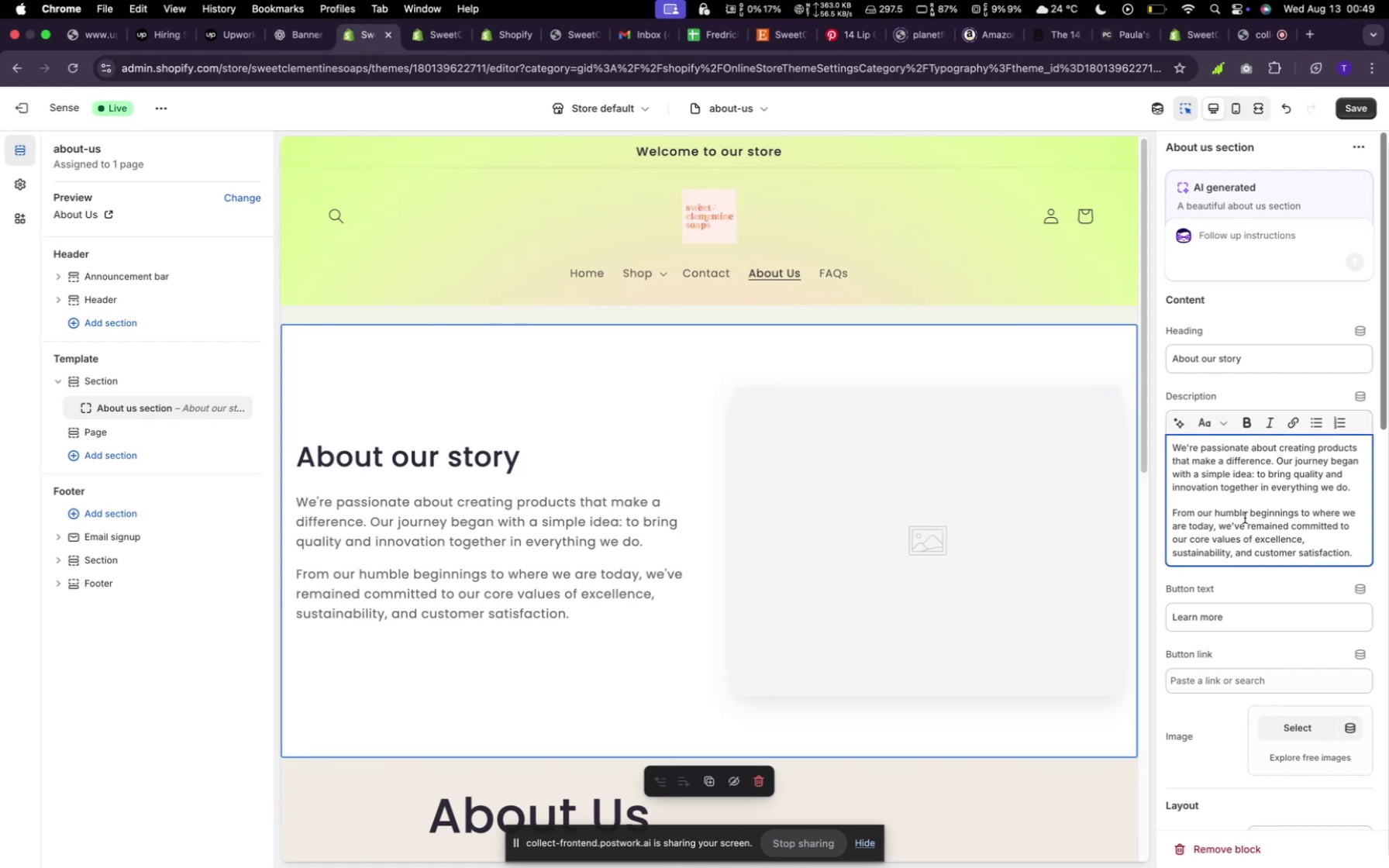 
key(Meta+A)
 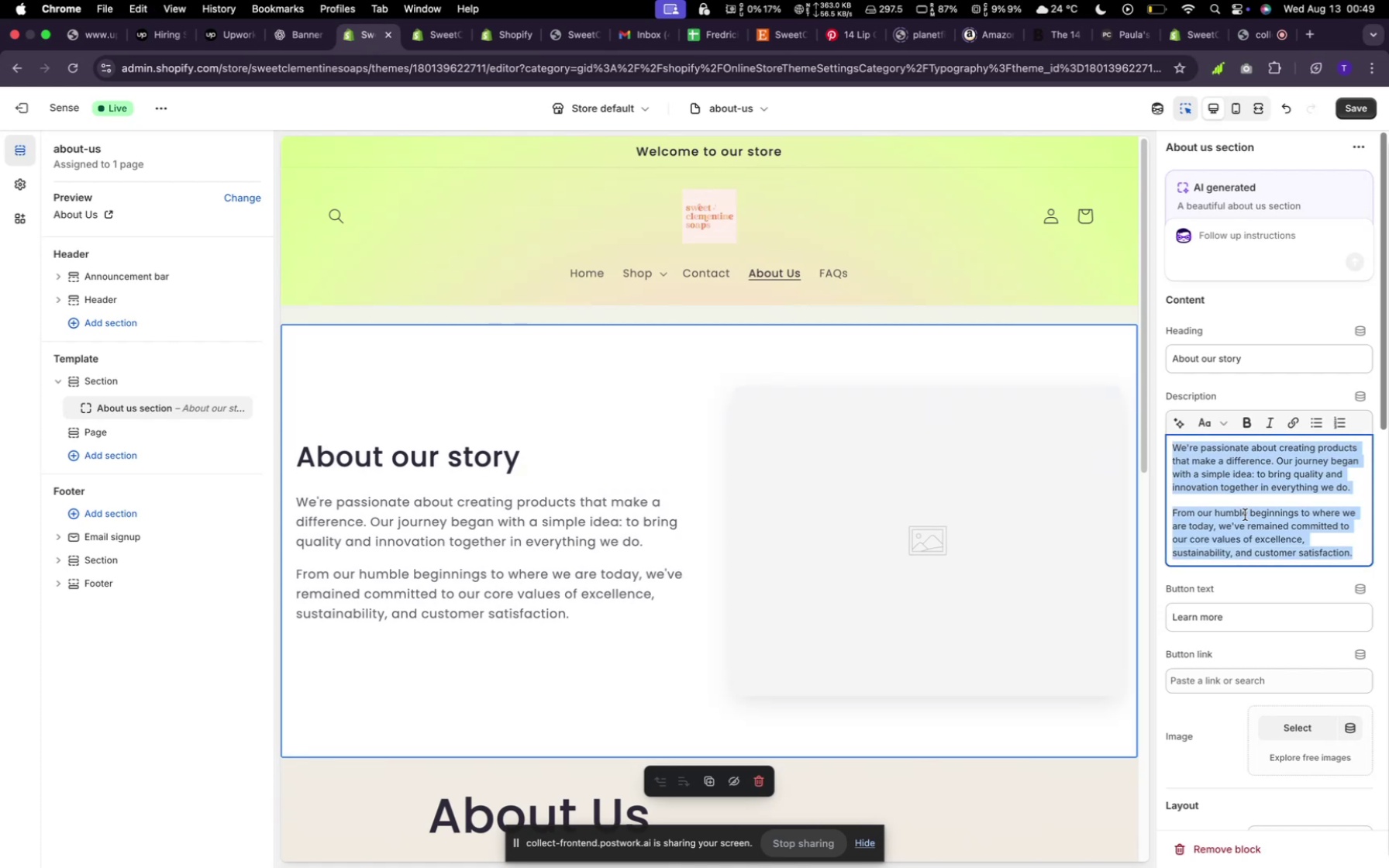 
key(Meta+V)
 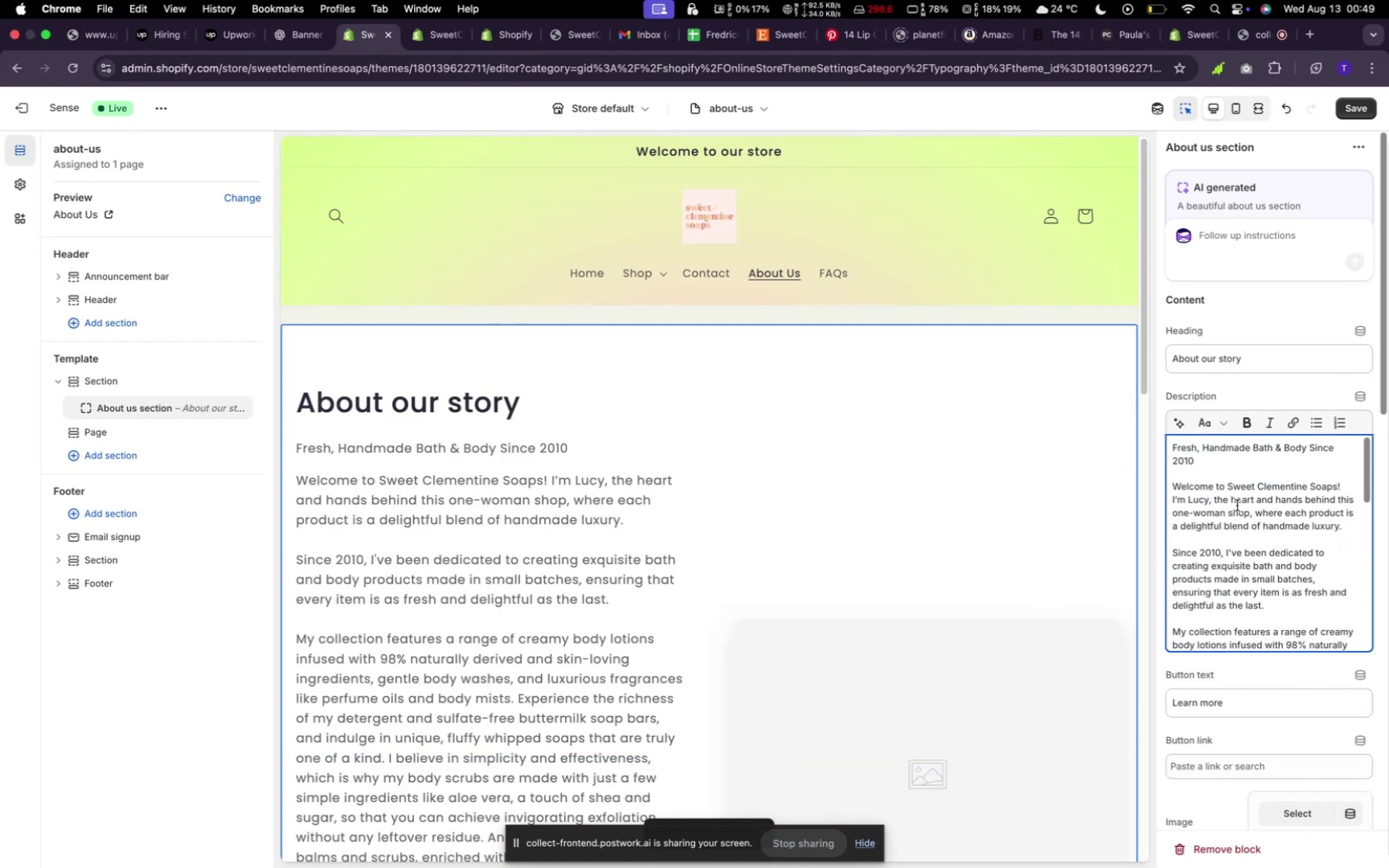 
scroll: coordinate [1229, 481], scroll_direction: up, amount: 33.0
 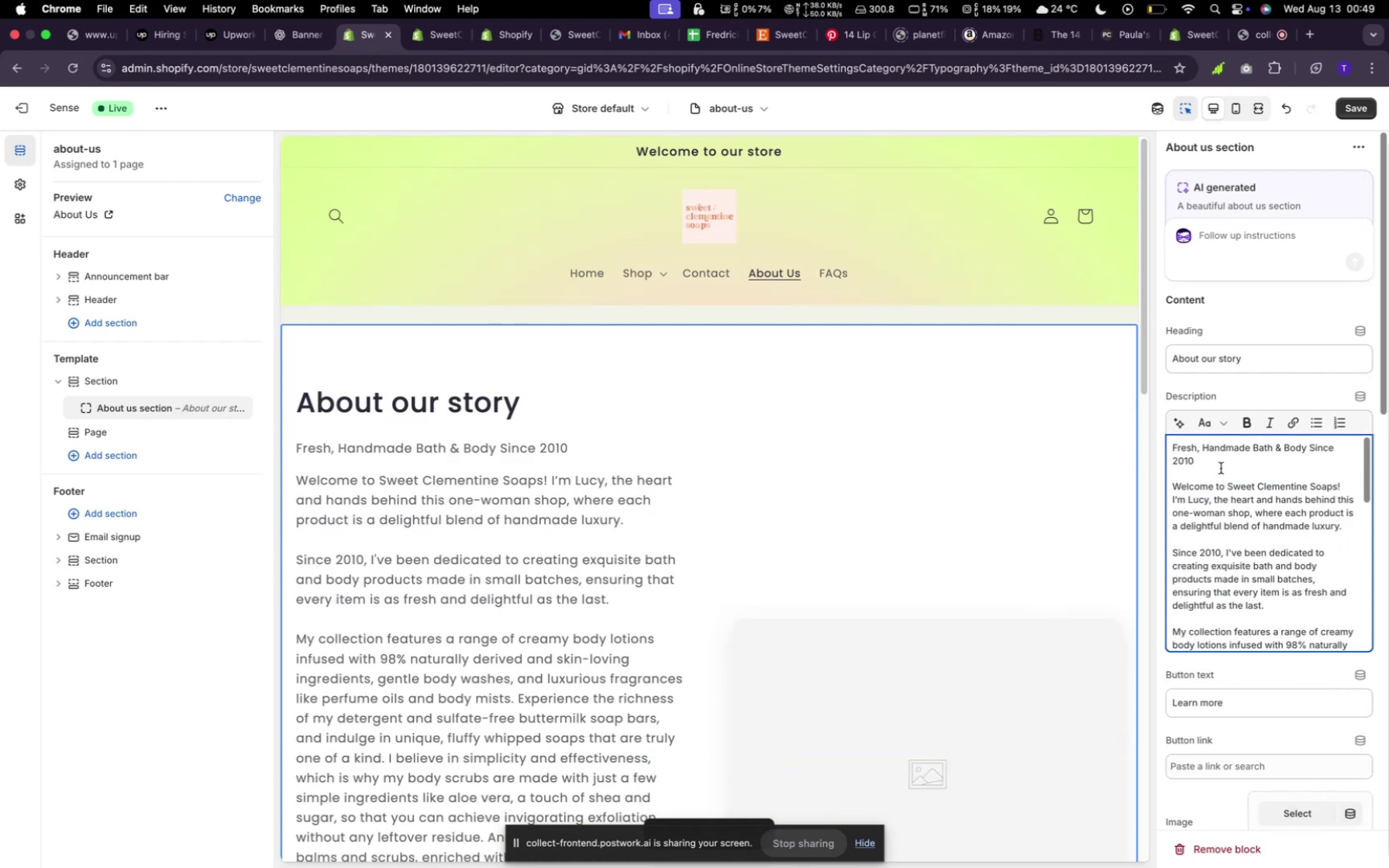 
left_click_drag(start_coordinate=[1221, 468], to_coordinate=[1171, 451])
 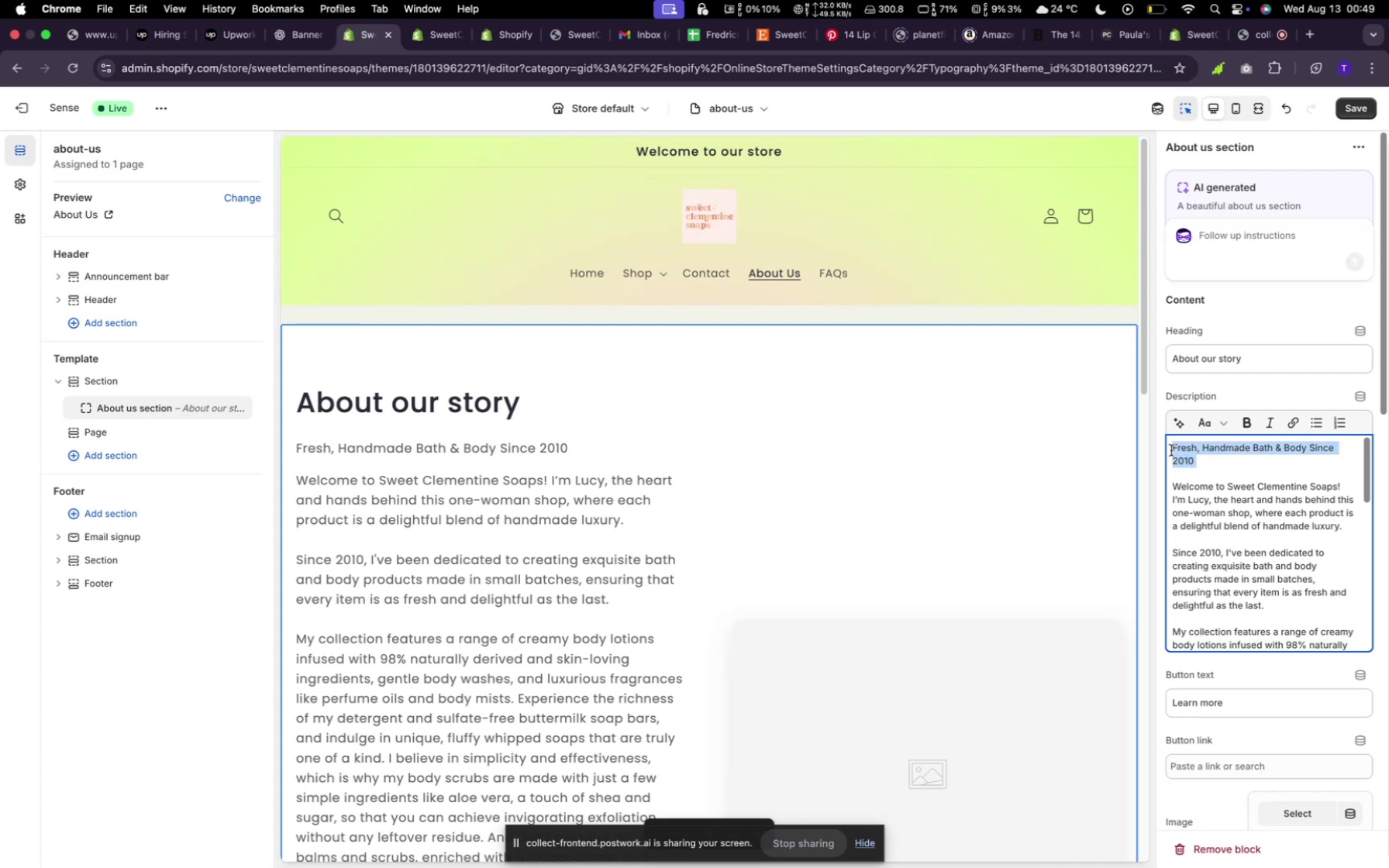 
key(Meta+X)
 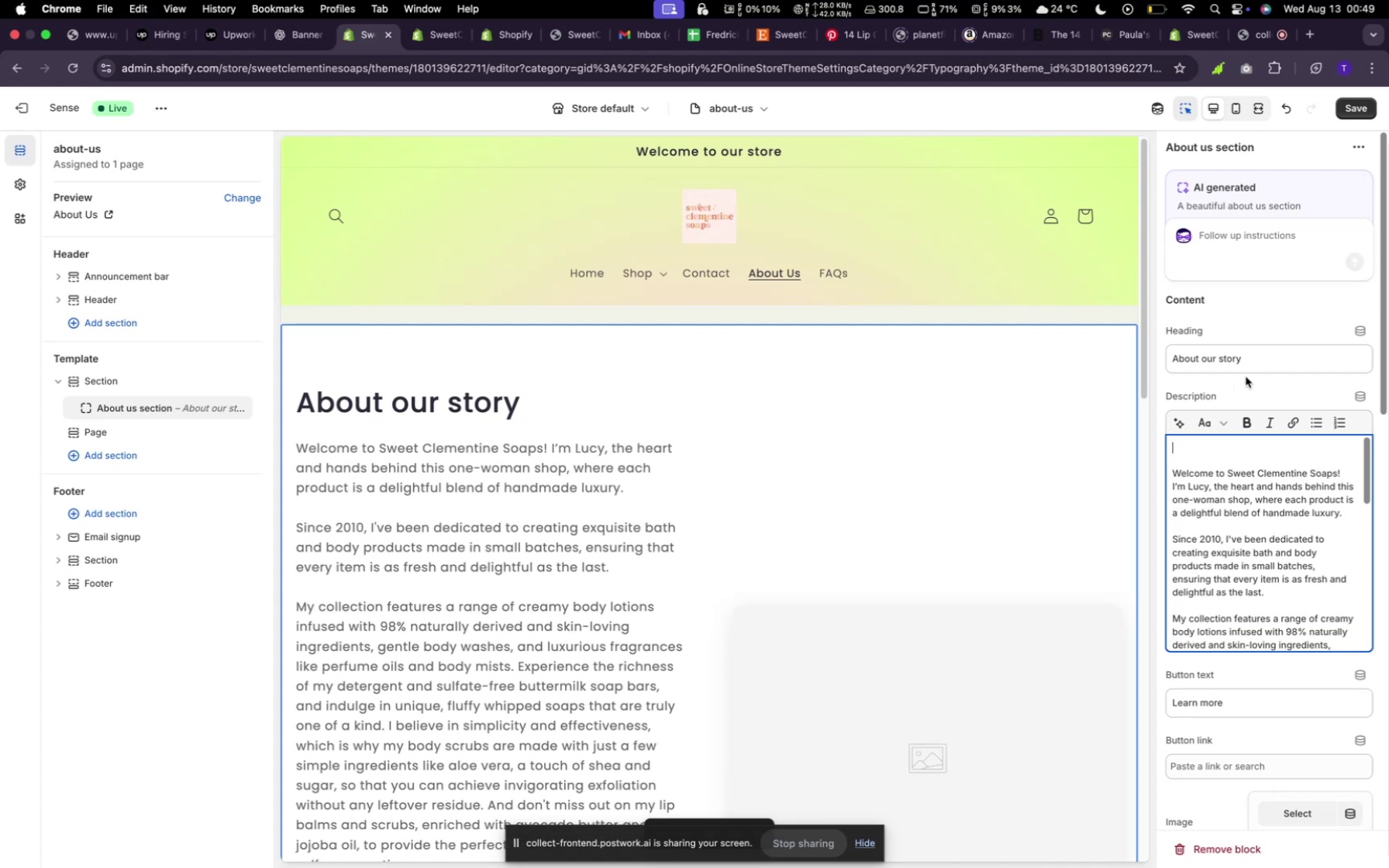 
left_click_drag(start_coordinate=[1248, 370], to_coordinate=[1175, 368])
 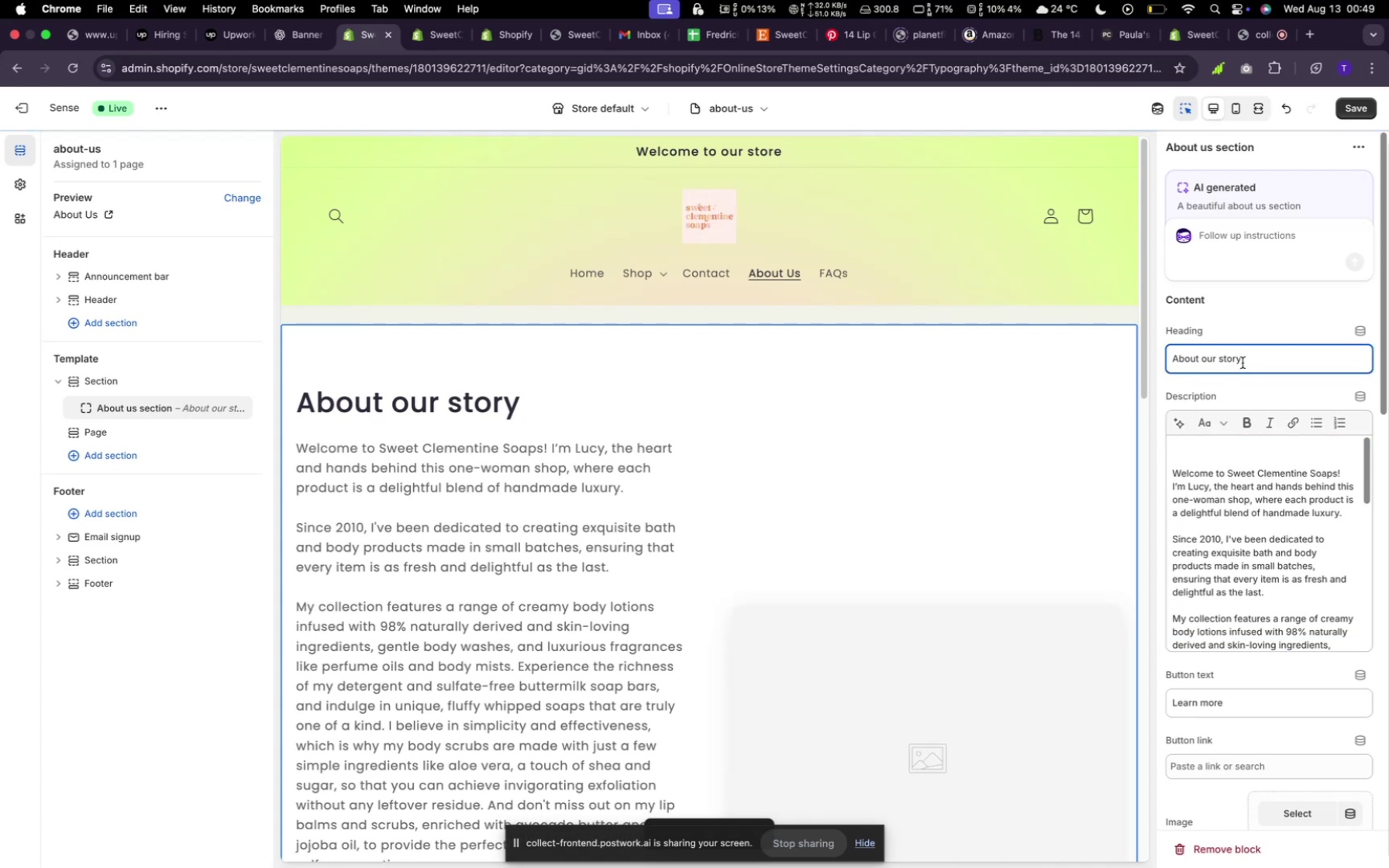 
left_click_drag(start_coordinate=[1244, 363], to_coordinate=[1172, 364])
 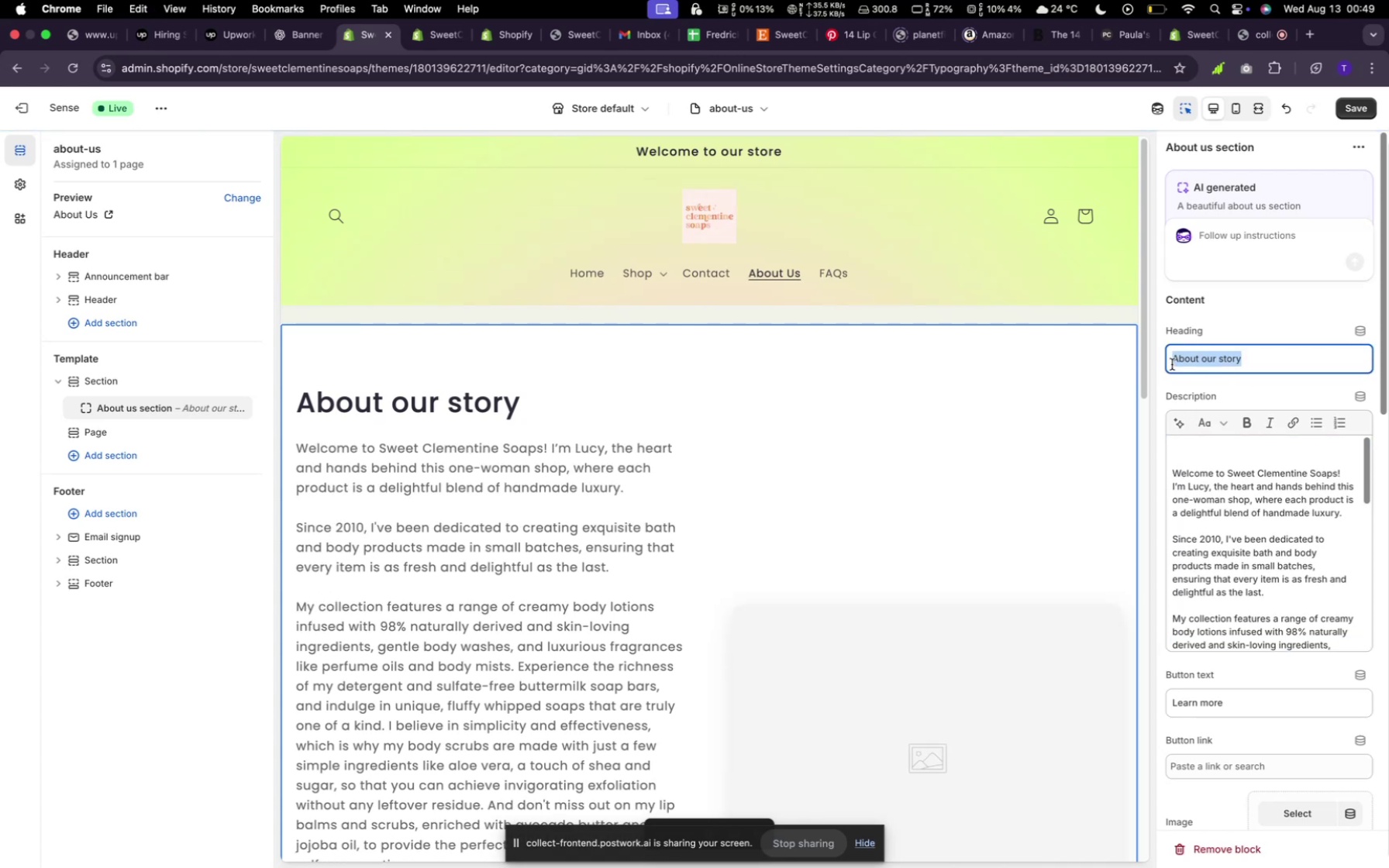 
key(Meta+V)
 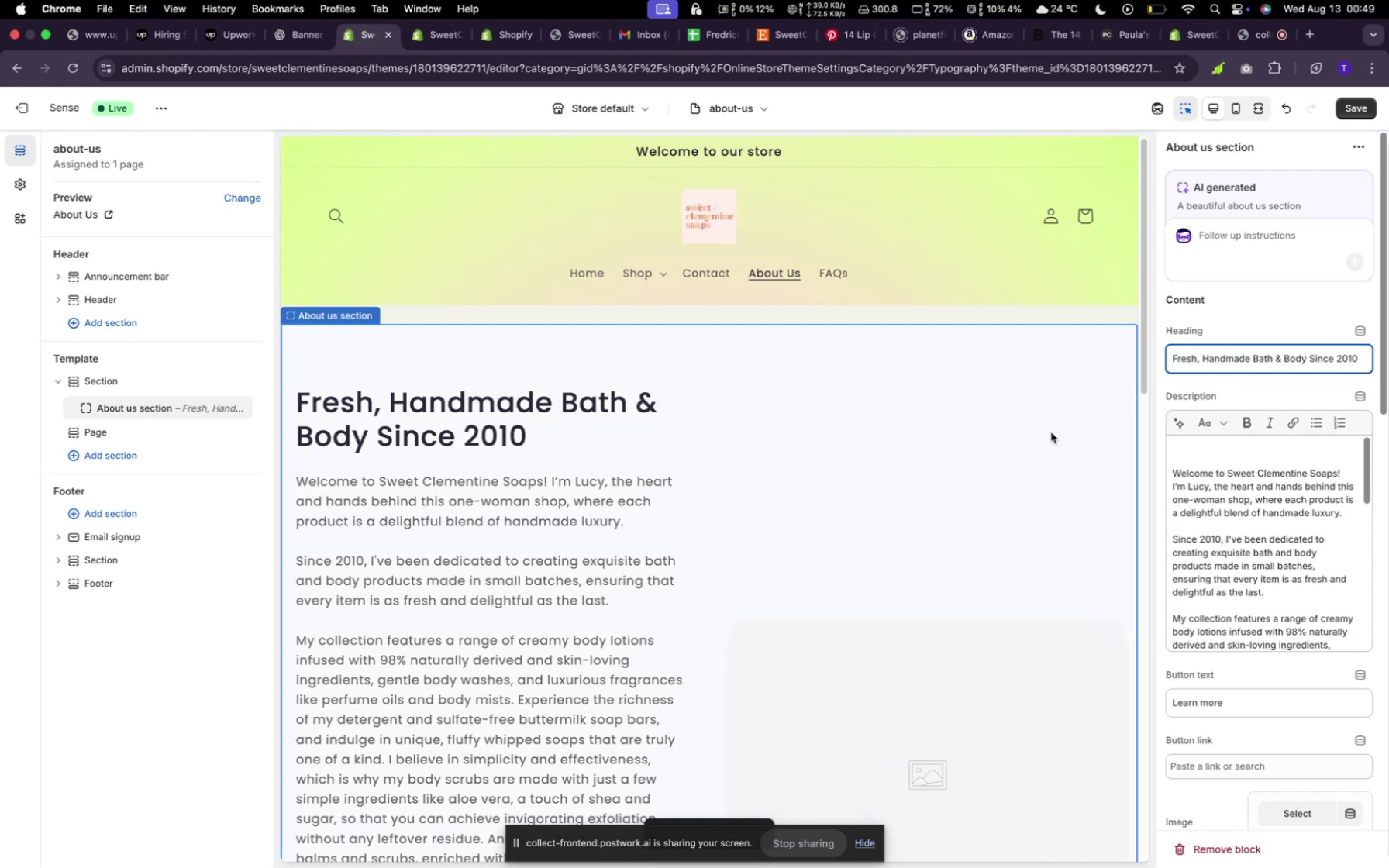 
scroll: coordinate [925, 489], scroll_direction: down, amount: 15.0
 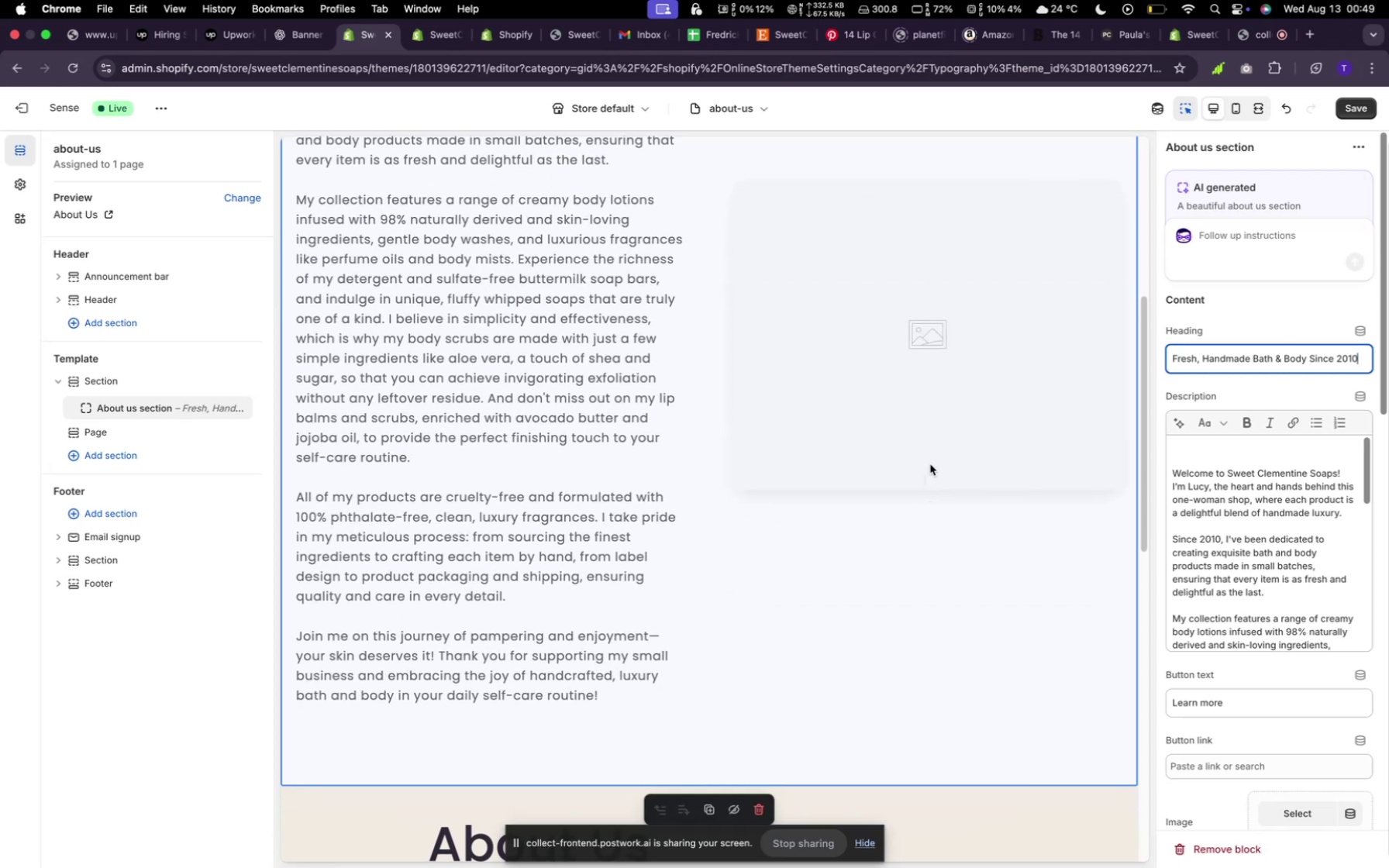 
left_click([946, 443])
 